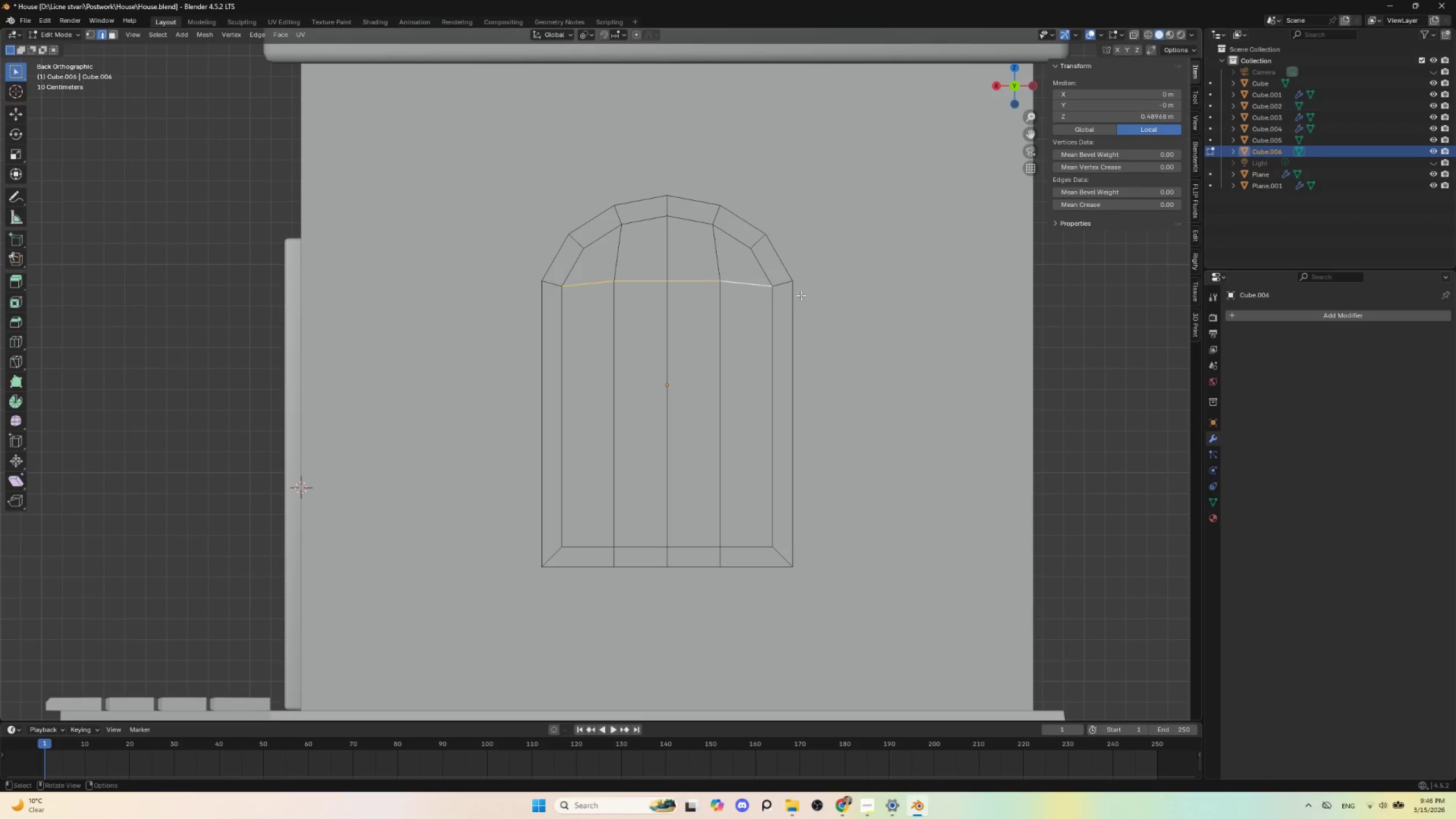 
type(sz0)
 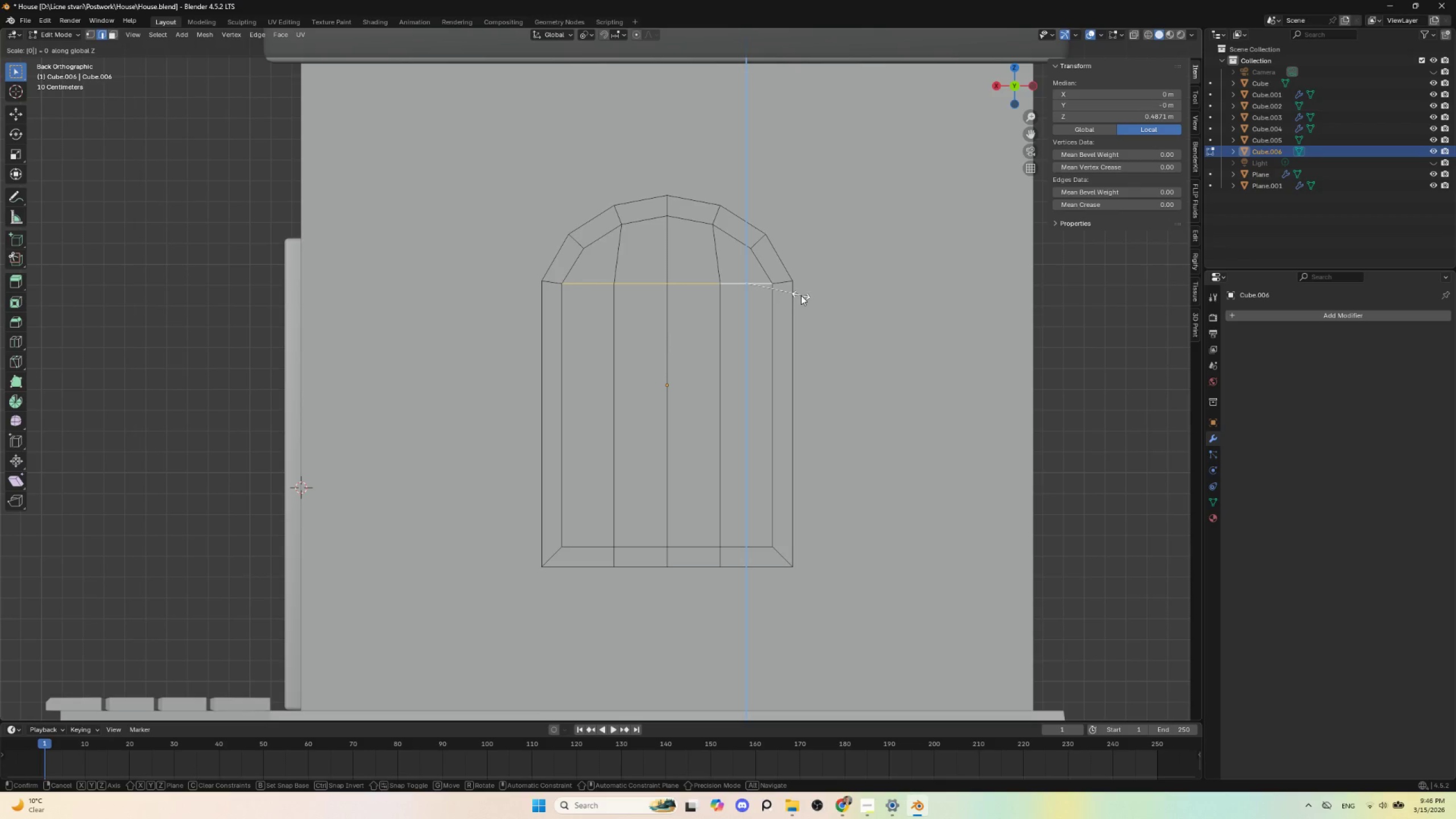 
left_click([801, 295])
 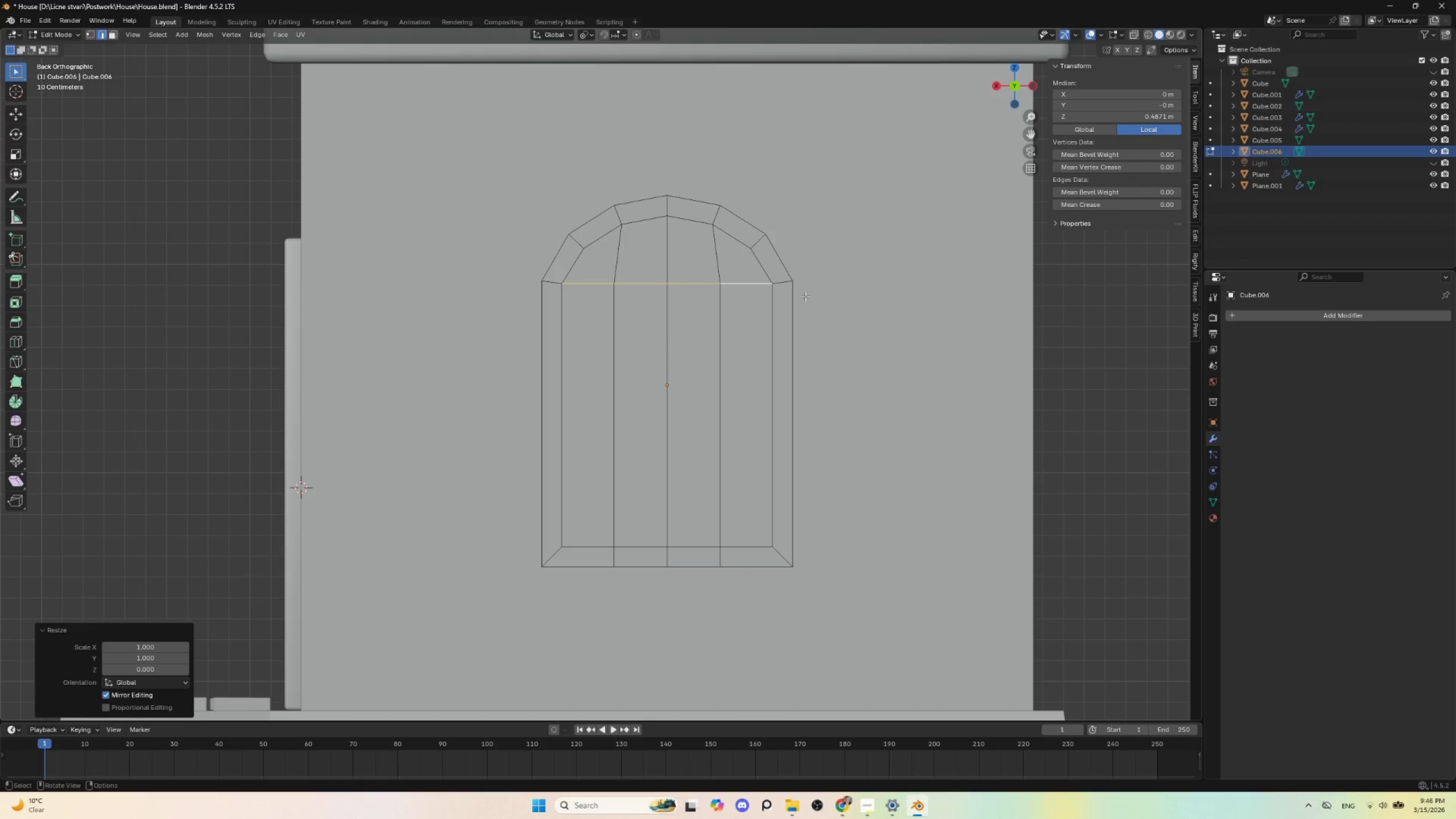 
key(Control+Z)
 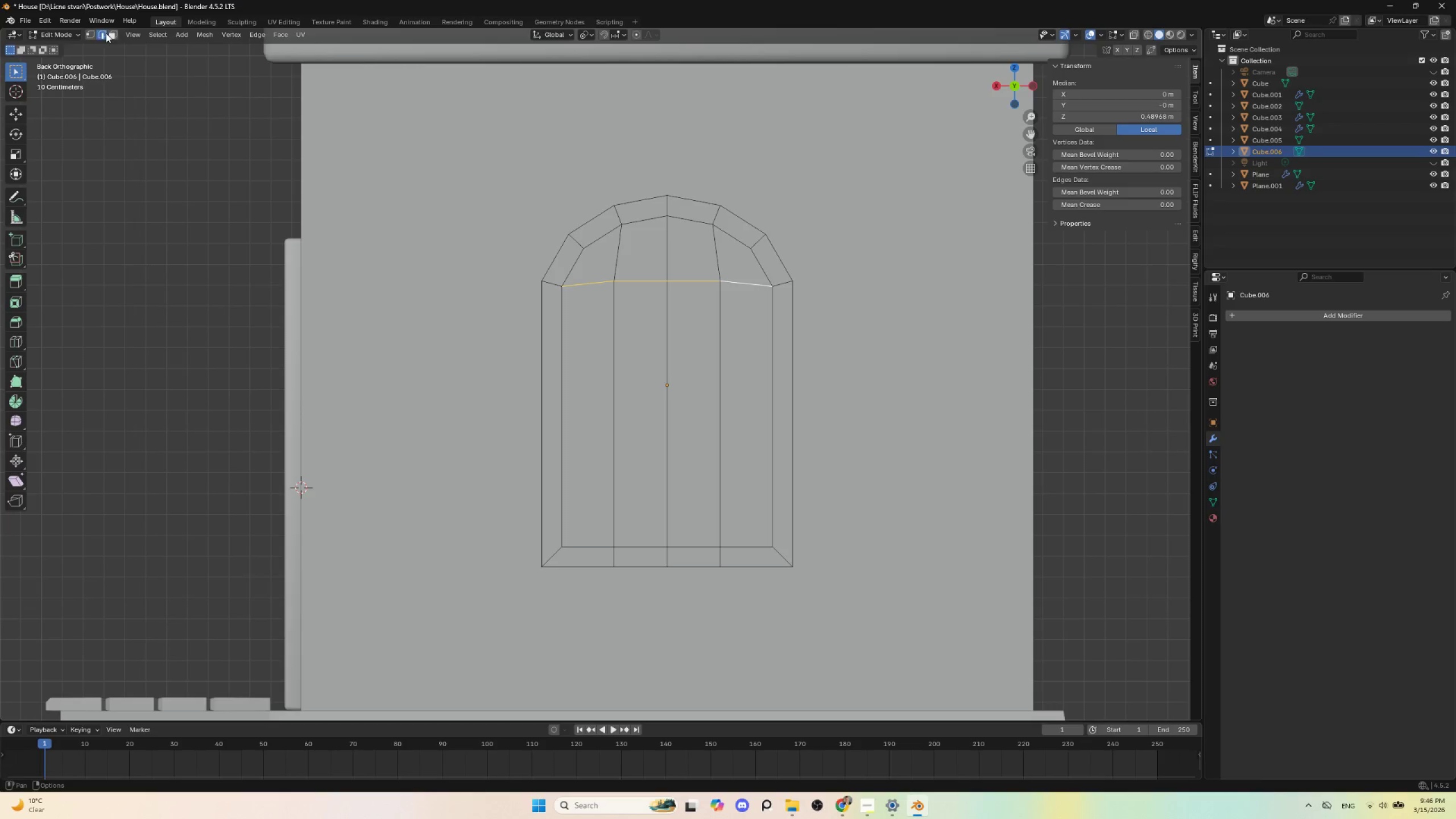 
double_click([96, 35])
 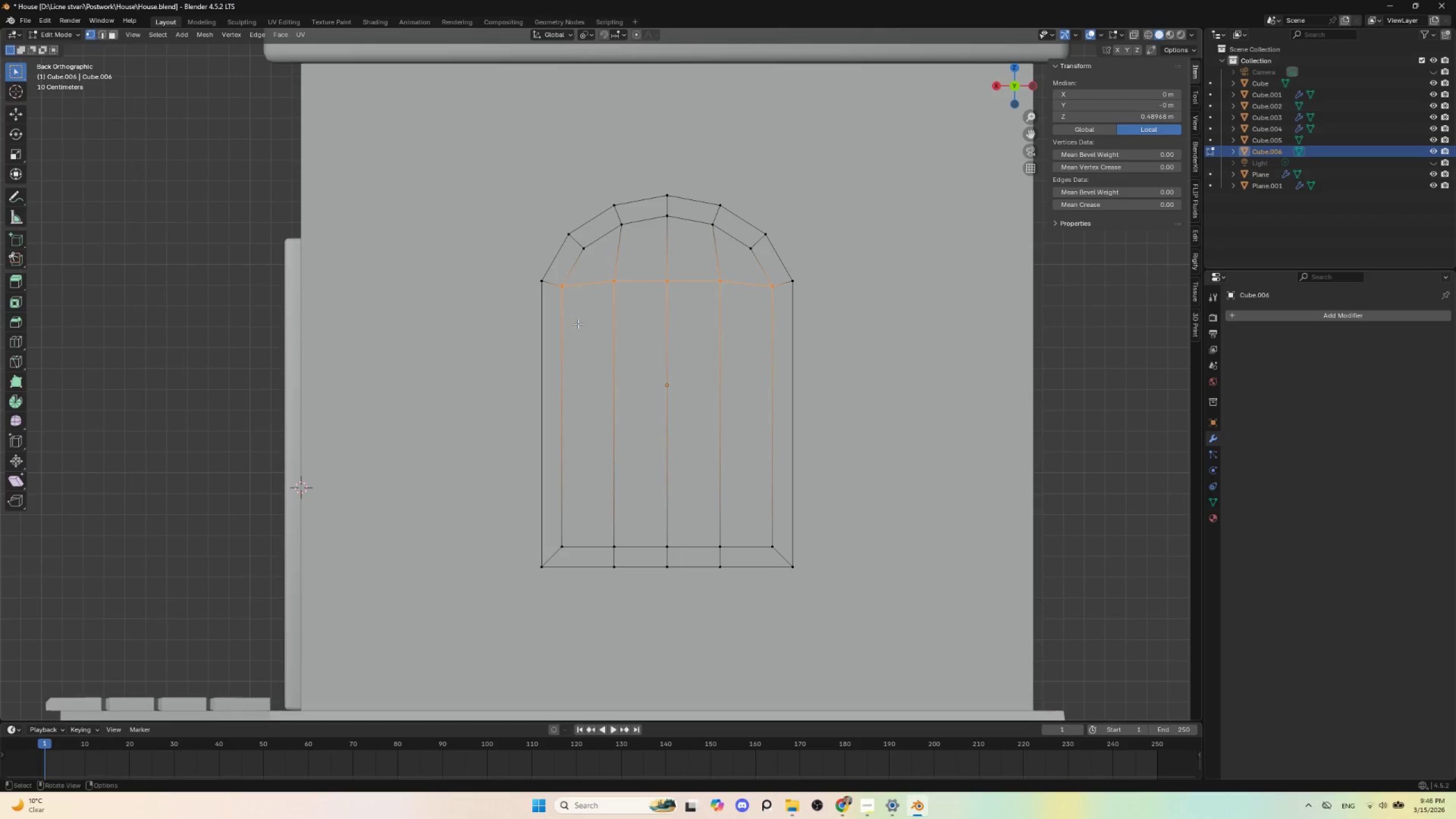 
hold_key(key=ShiftLeft, duration=1.5)
left_click([559, 288])
 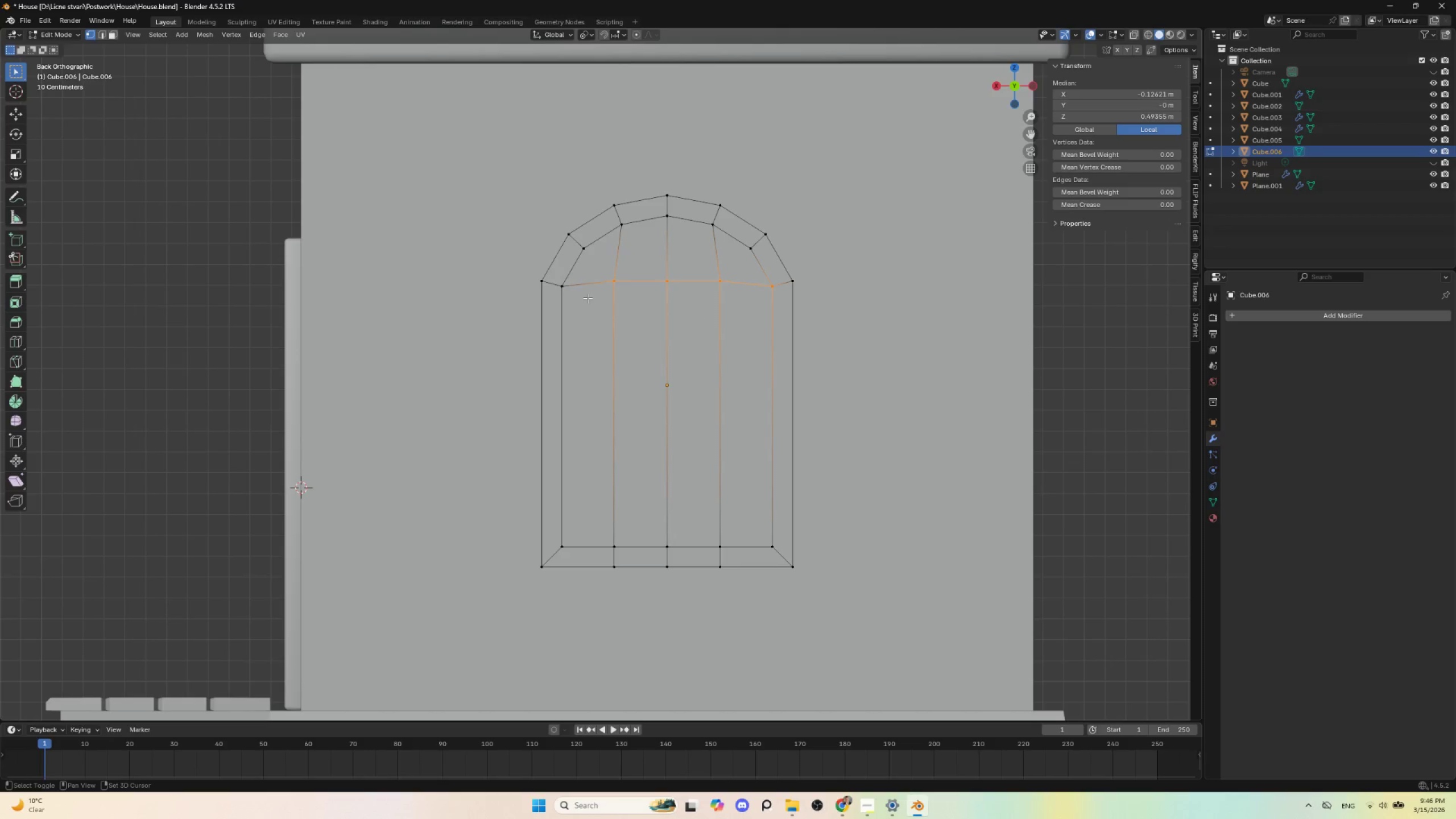 
hold_key(key=ShiftLeft, duration=0.88)
left_click([569, 286])
 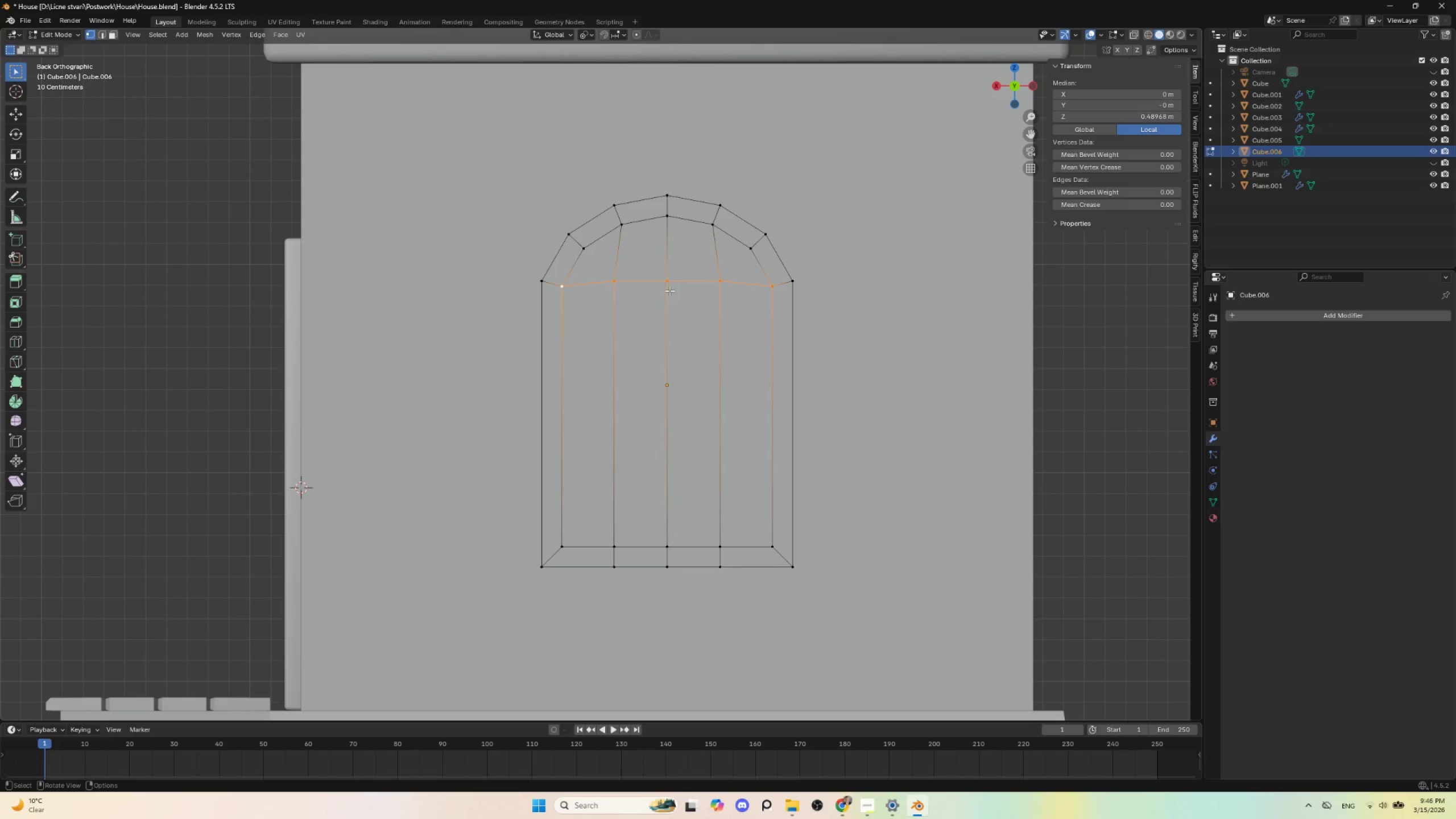 
type(sz0)
 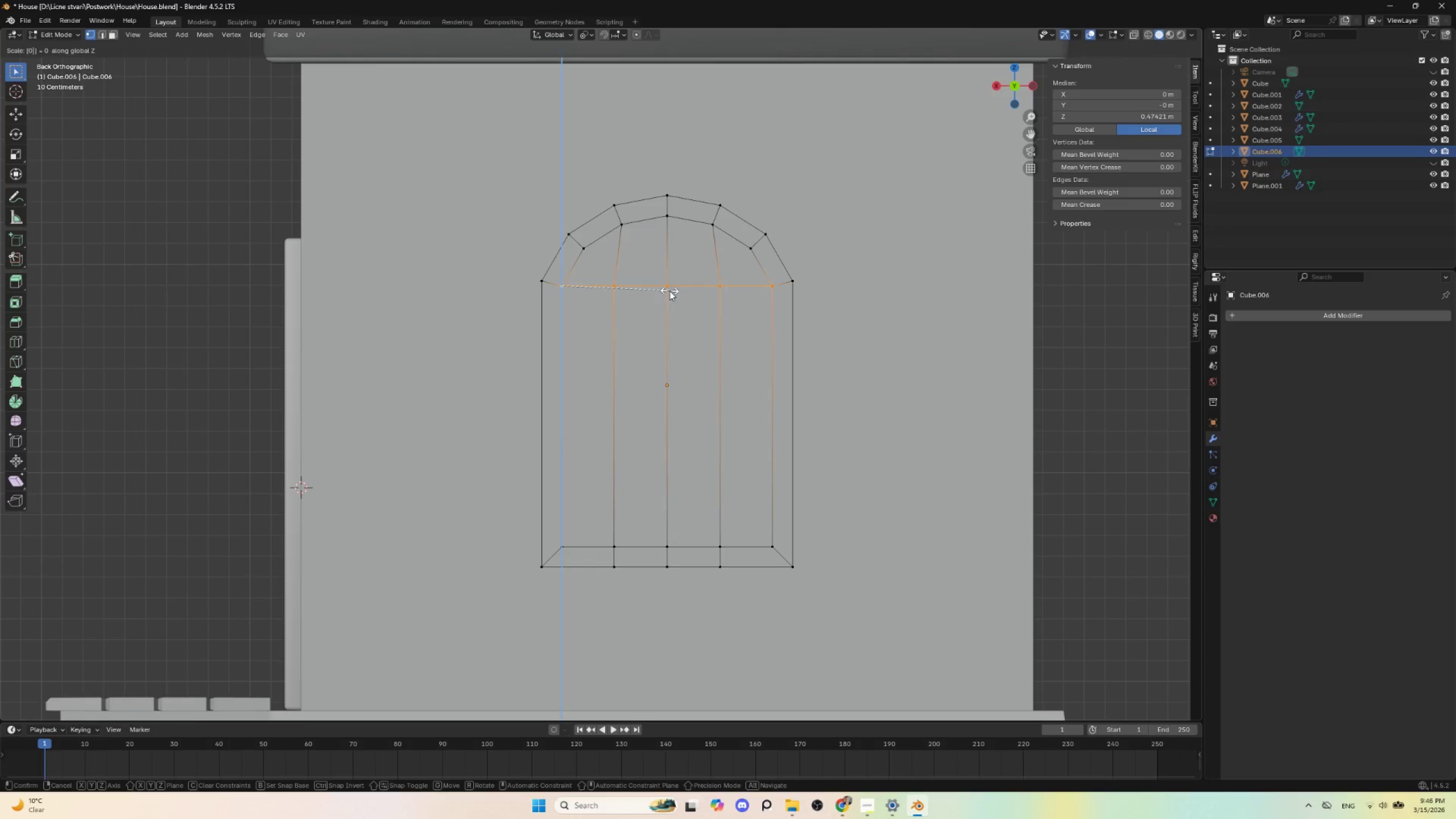 
left_click([669, 291])
 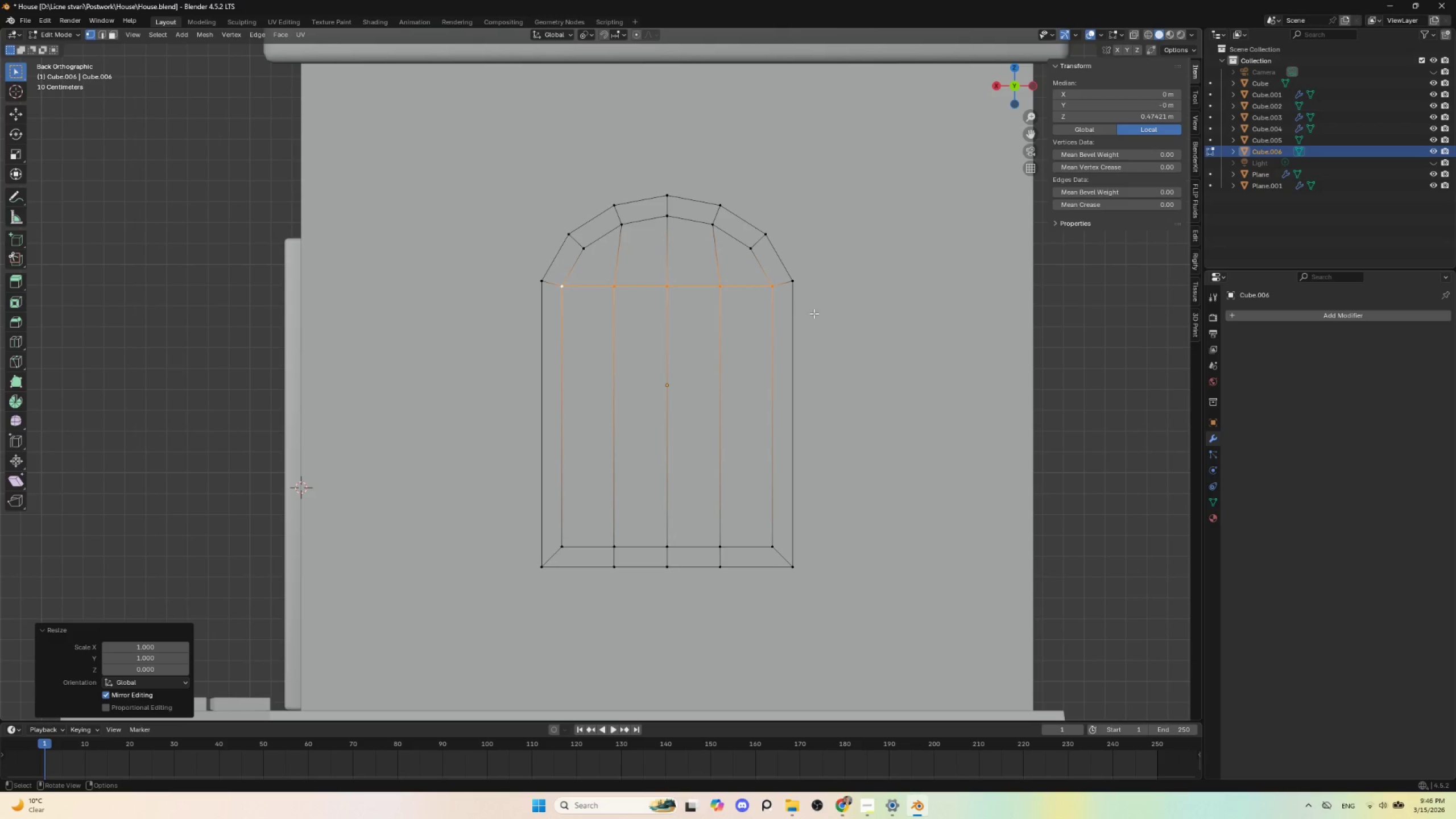 
key(Tab)
 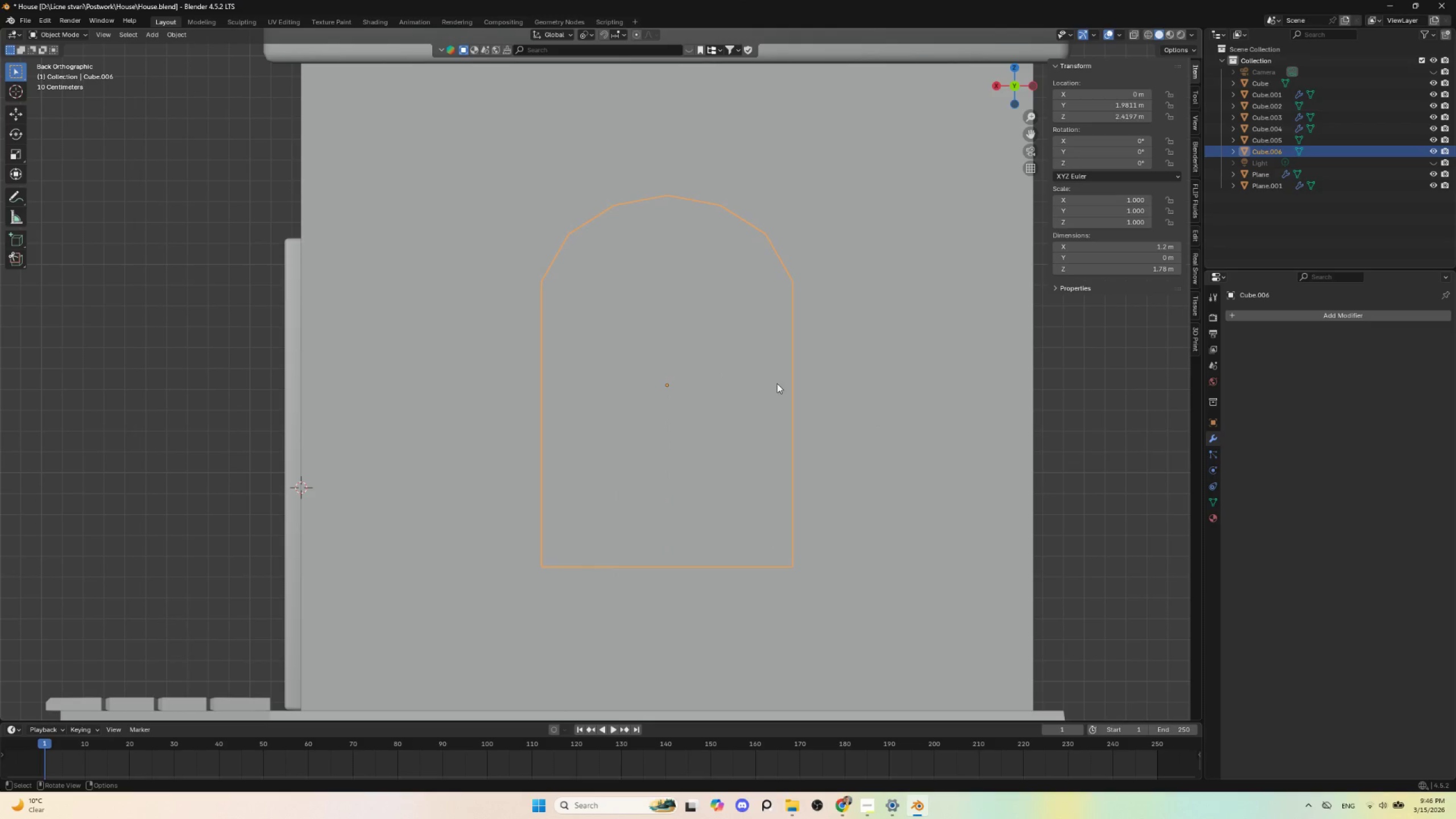 
key(Tab)
 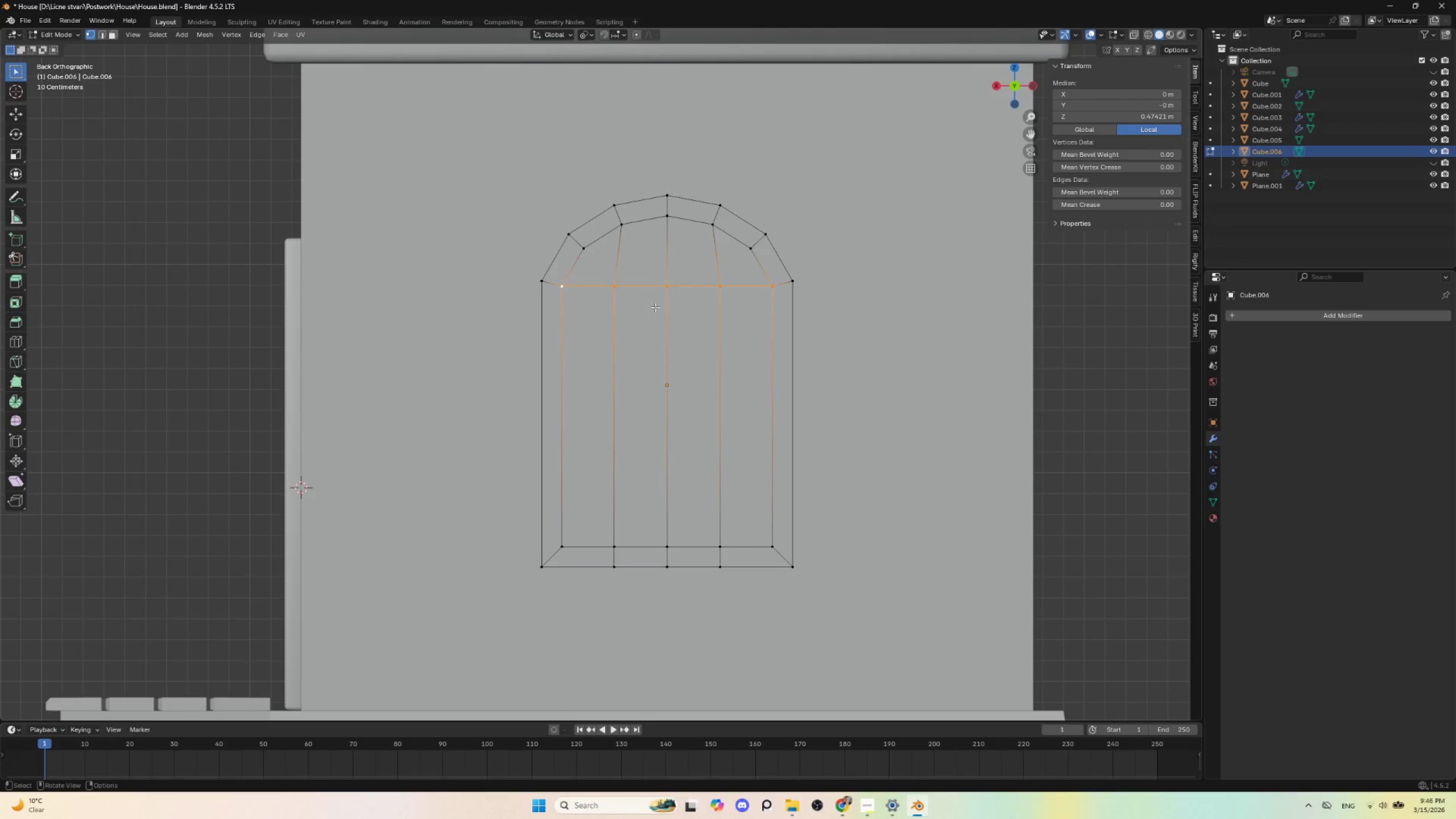 
key(Tab)
 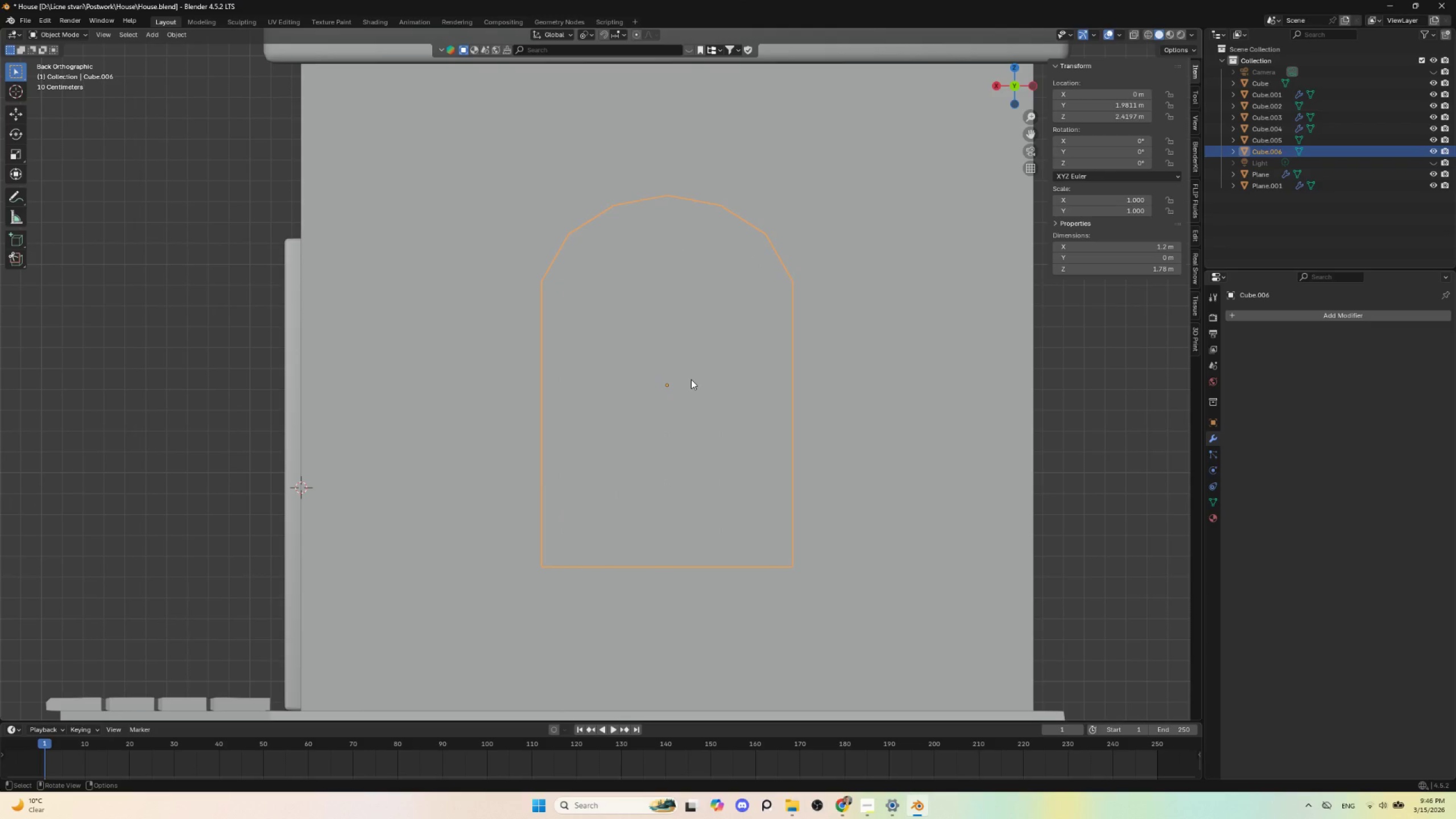 
scroll: coordinate [735, 424], scroll_direction: down, amount: 4.0
 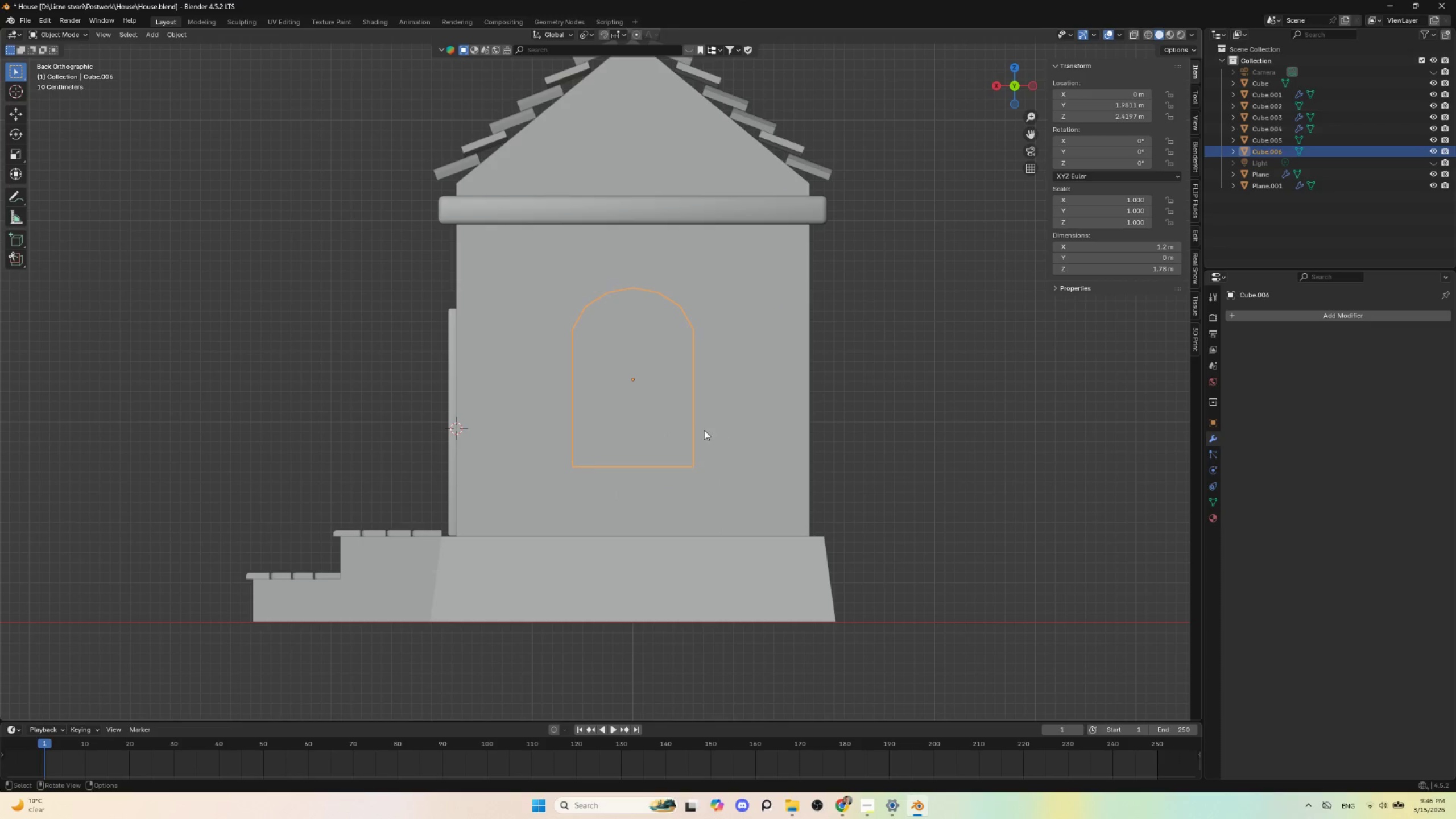 
scroll: coordinate [702, 431], scroll_direction: up, amount: 3.0
 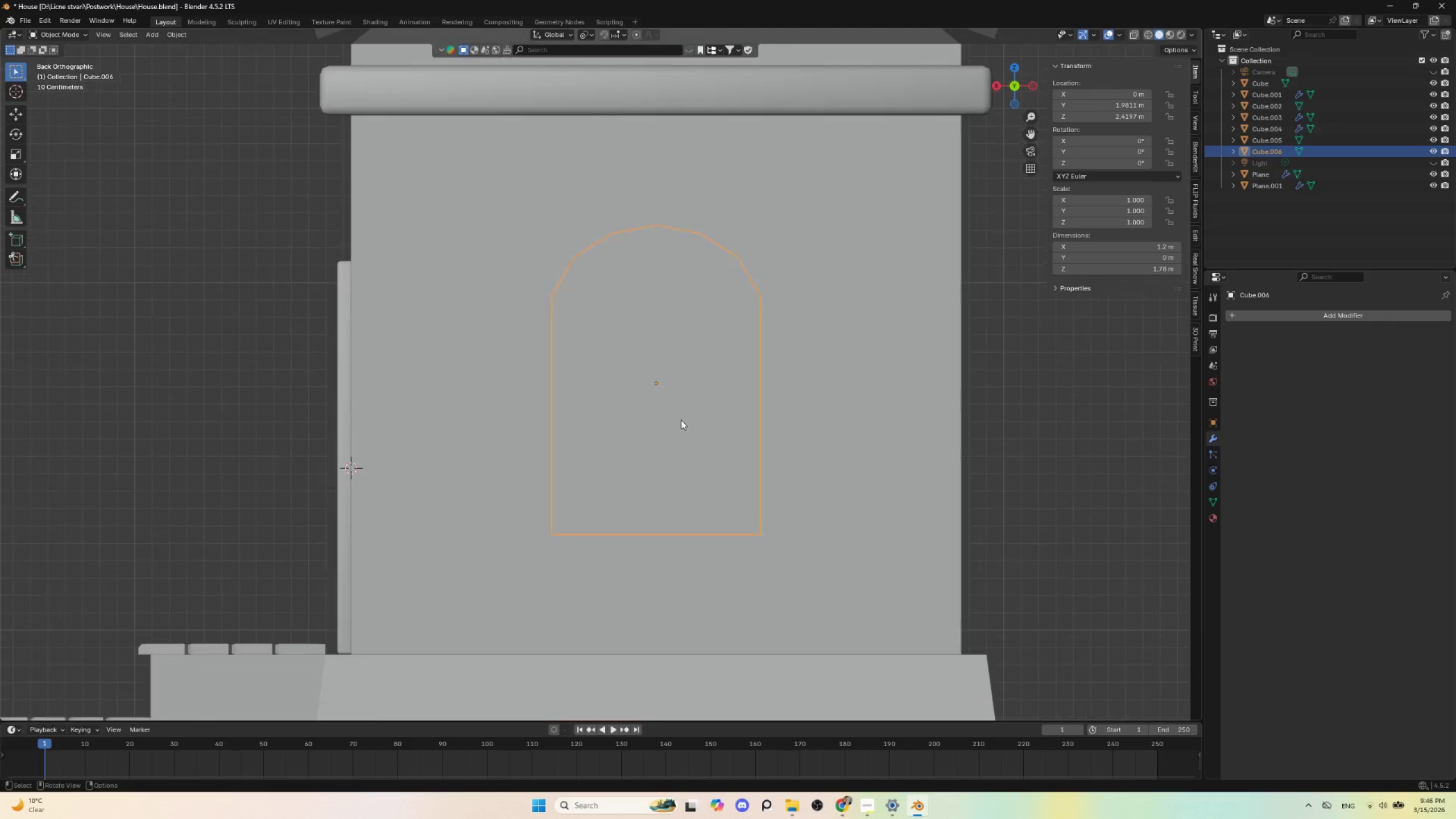 
key(Tab)
 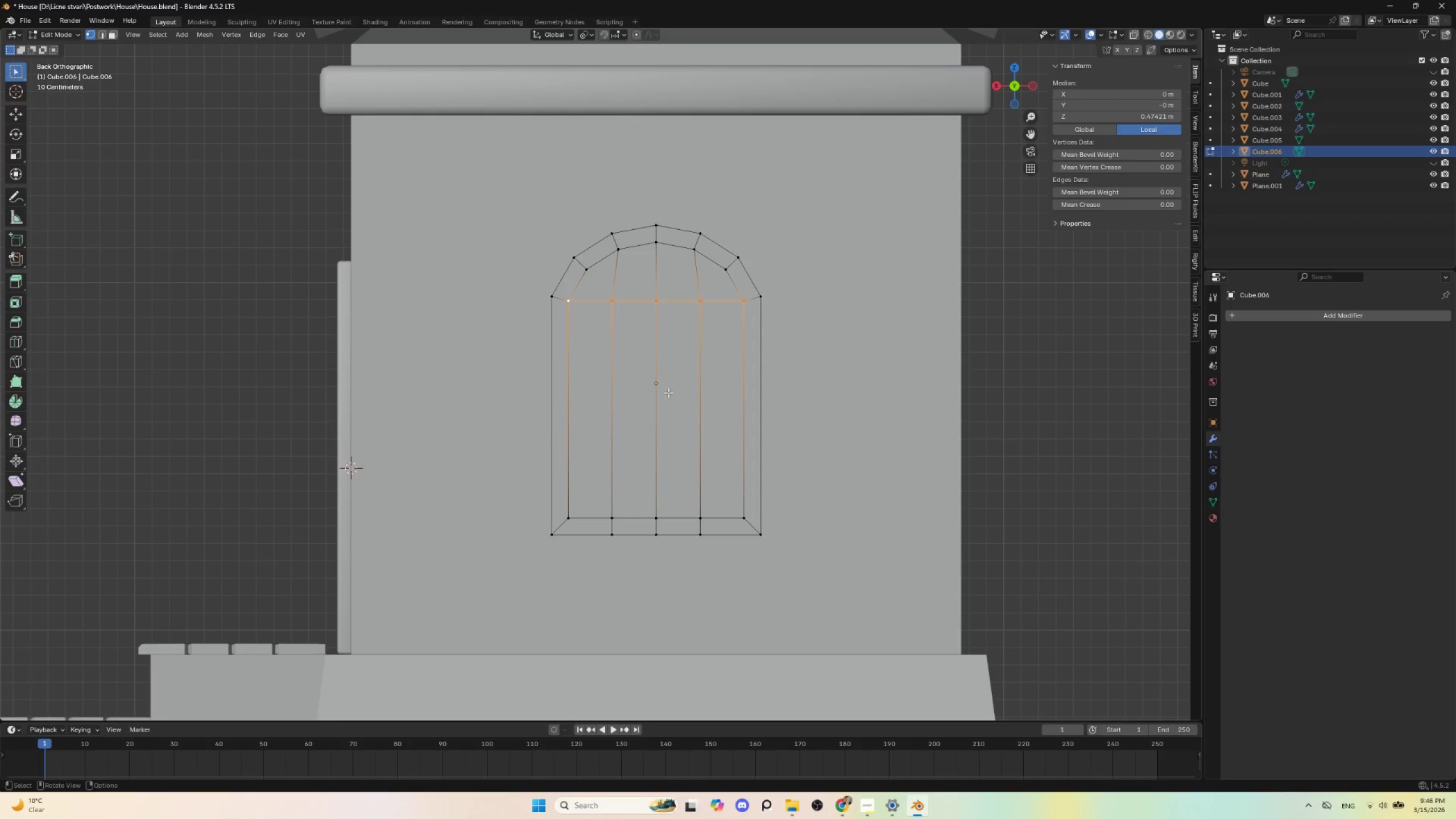 
key(Tab)
 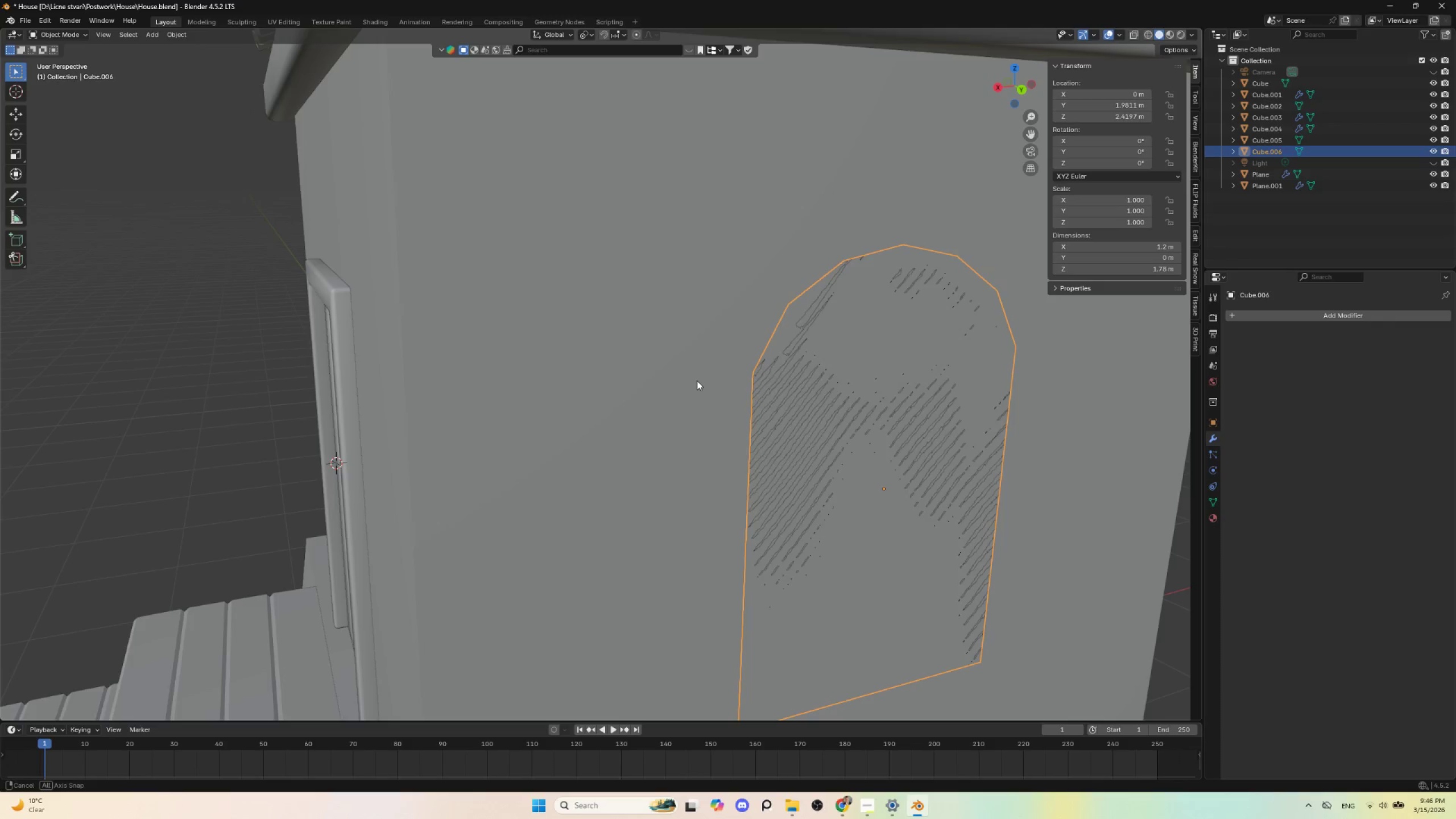 
scroll: coordinate [696, 384], scroll_direction: down, amount: 2.0
 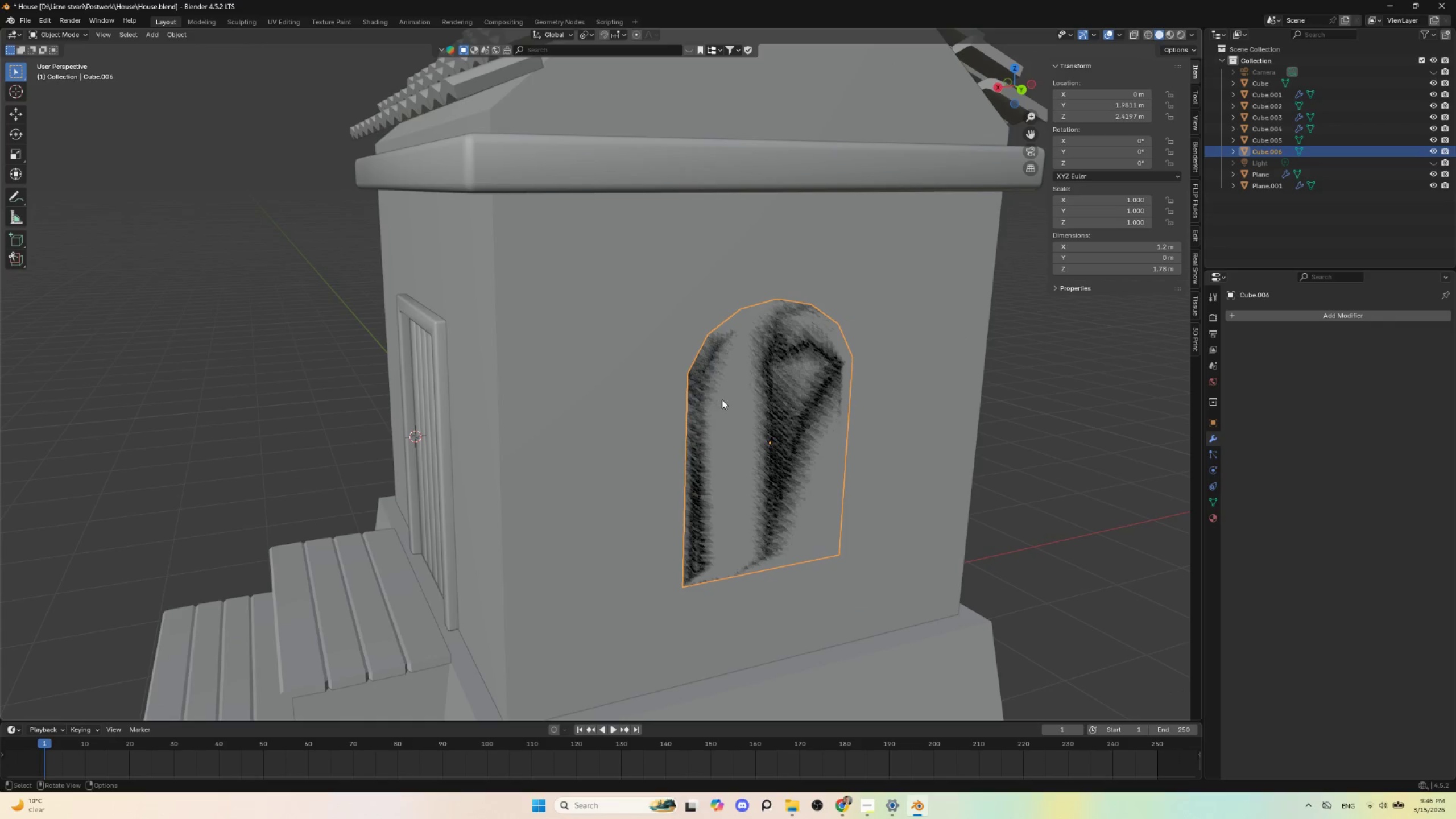 
key(Tab)
 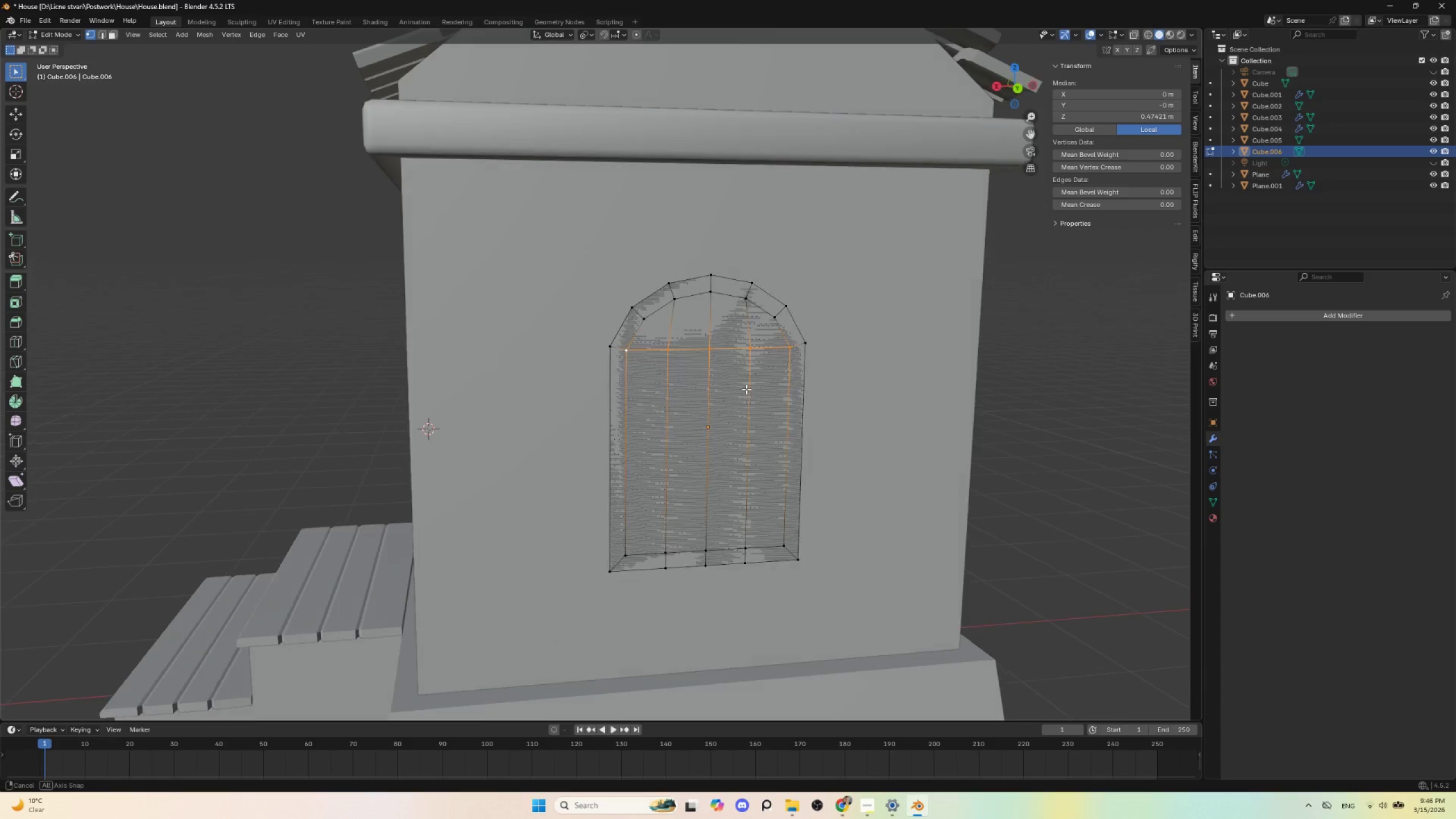 
key(Alt+AltLeft)
 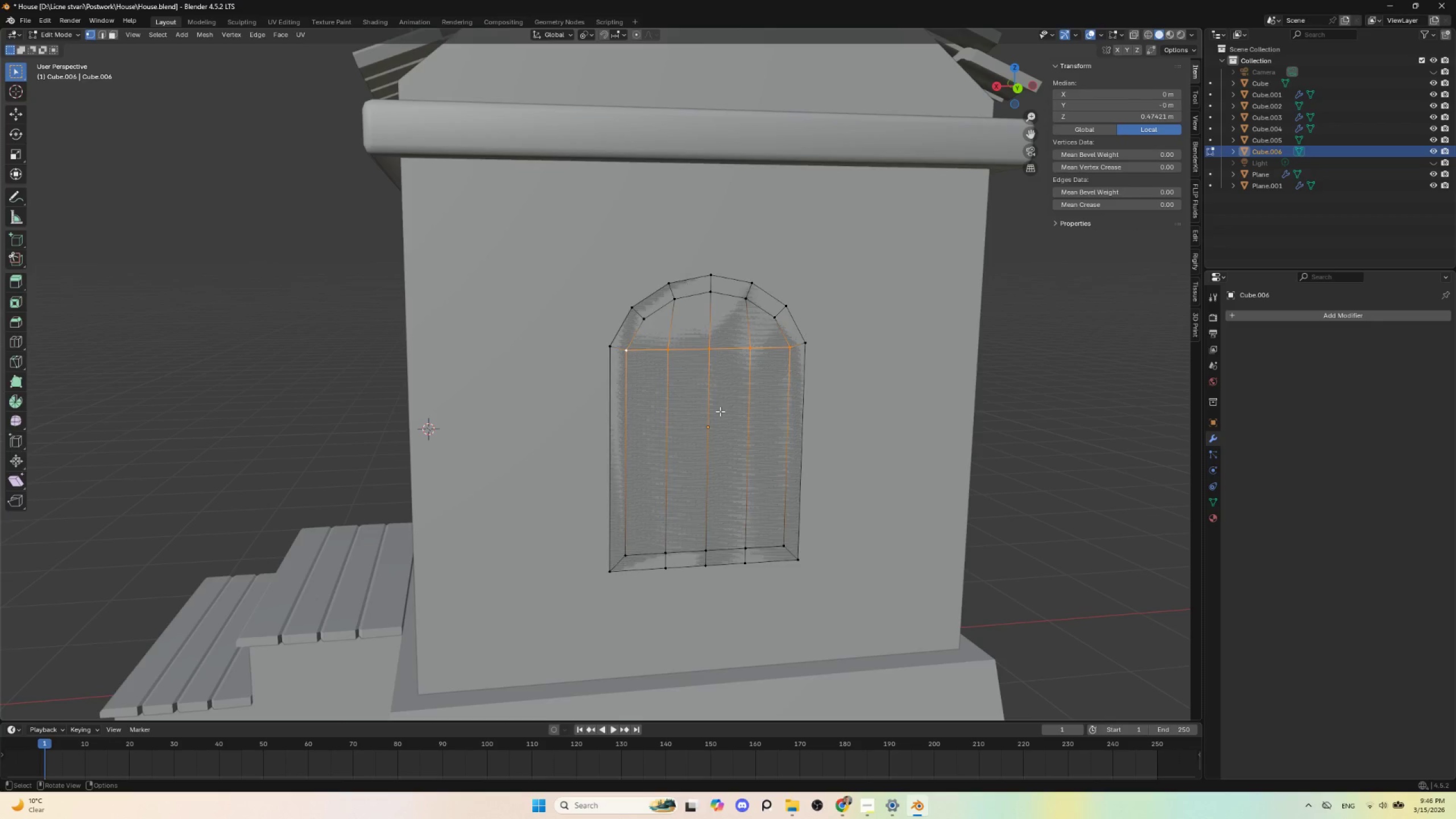 
key(Tab)
 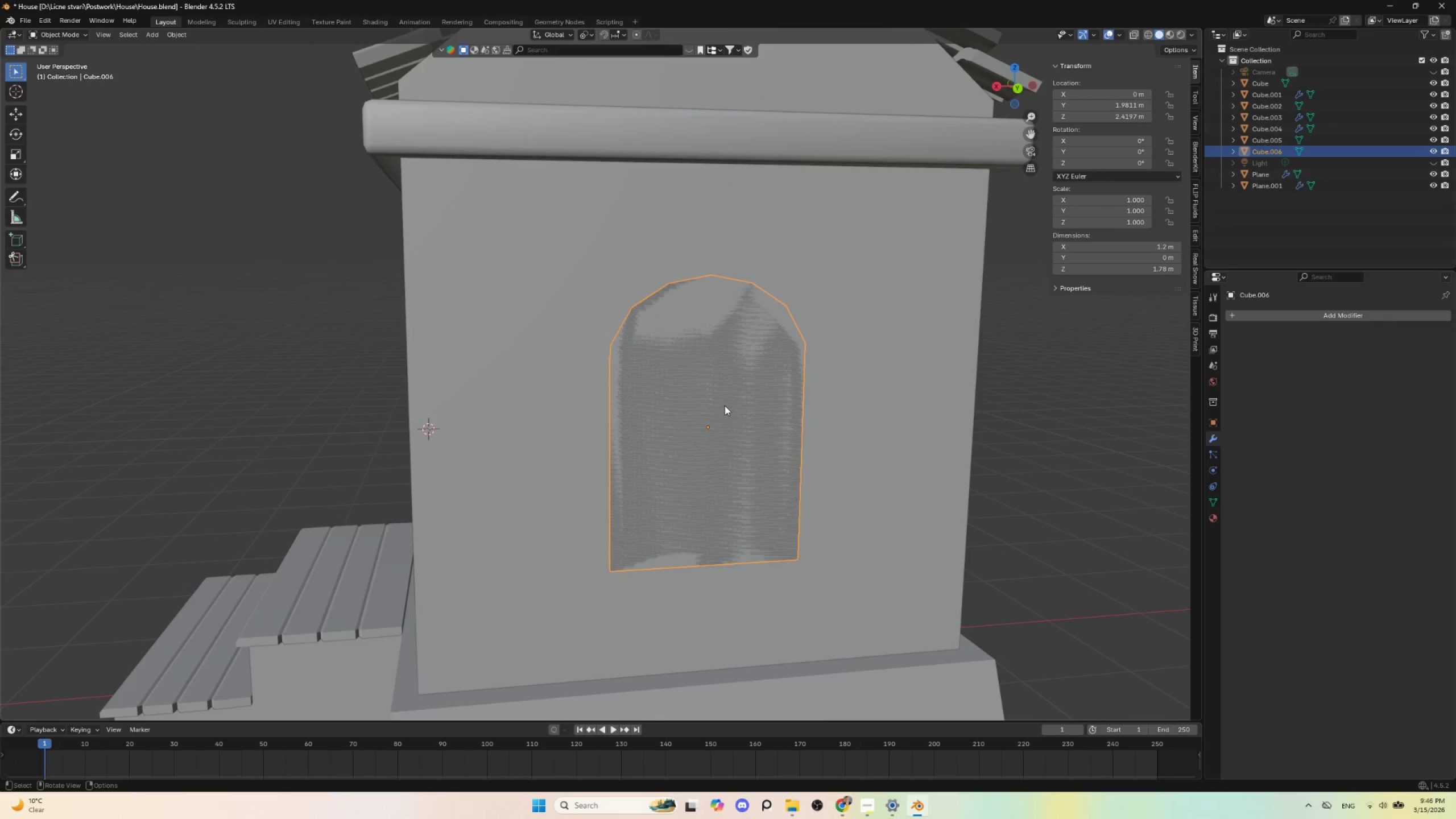 
key(Alt+AltLeft)
 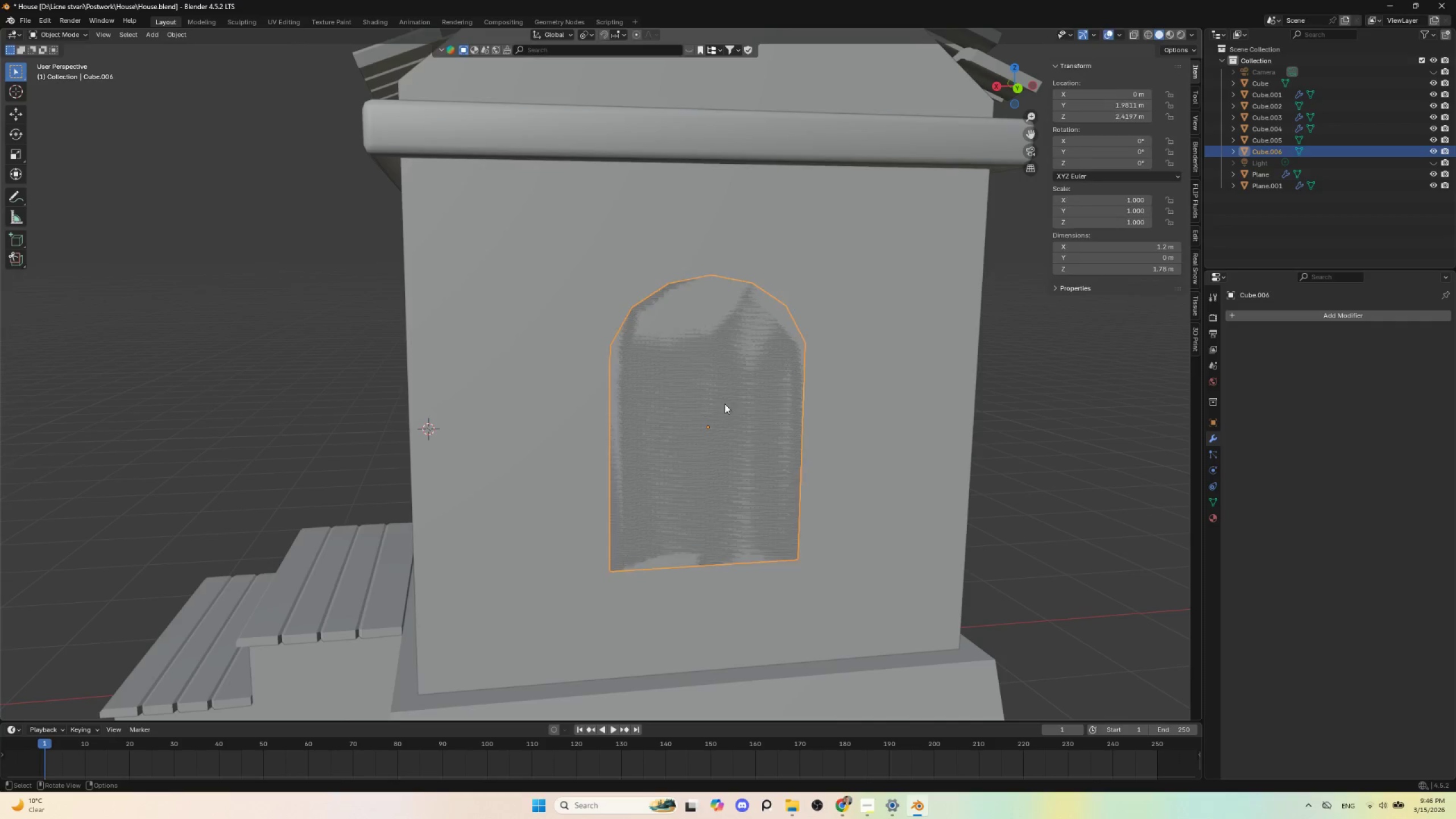 
key(Tab)
 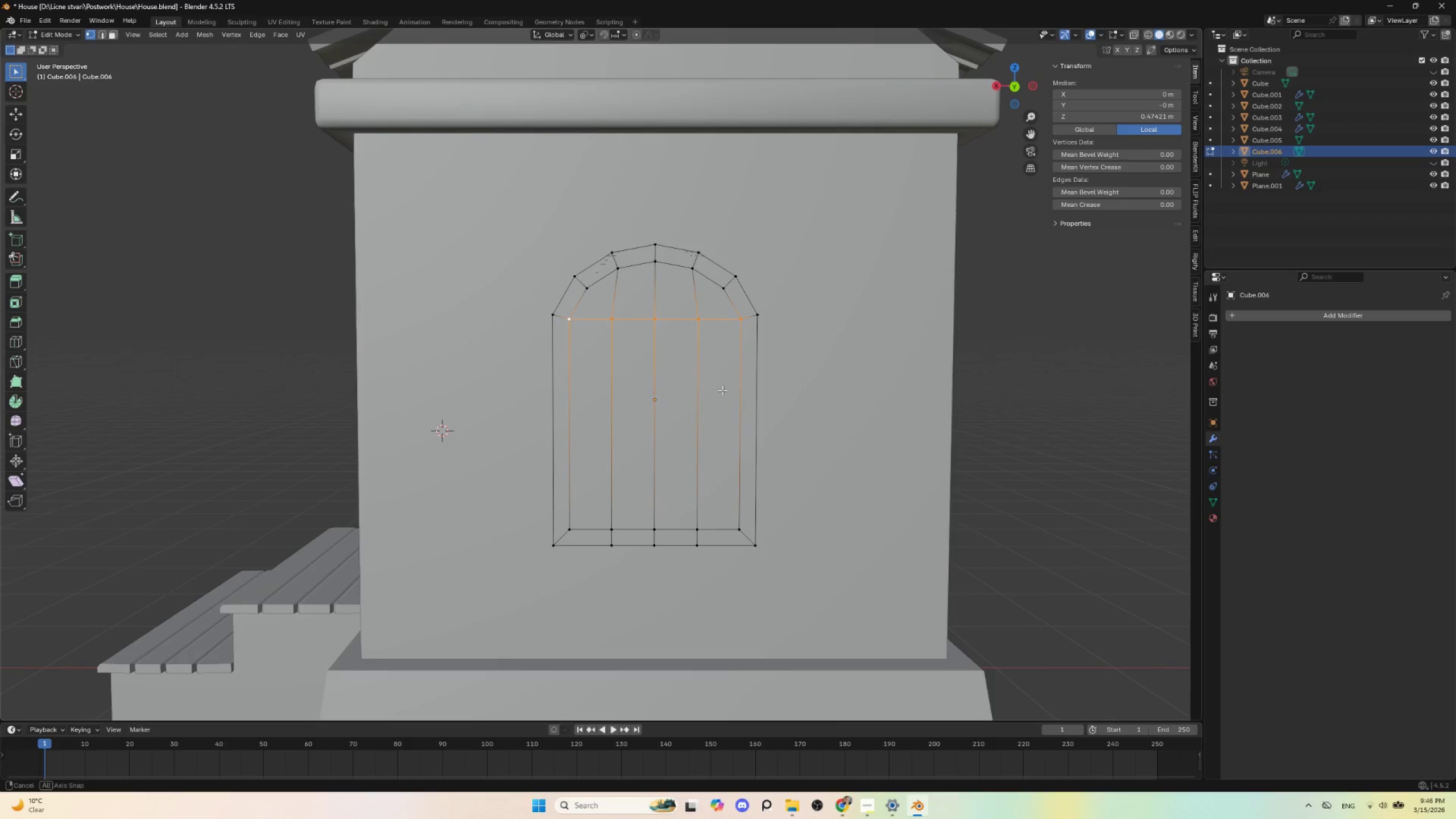 
hold_key(key=AltLeft, duration=0.34)
 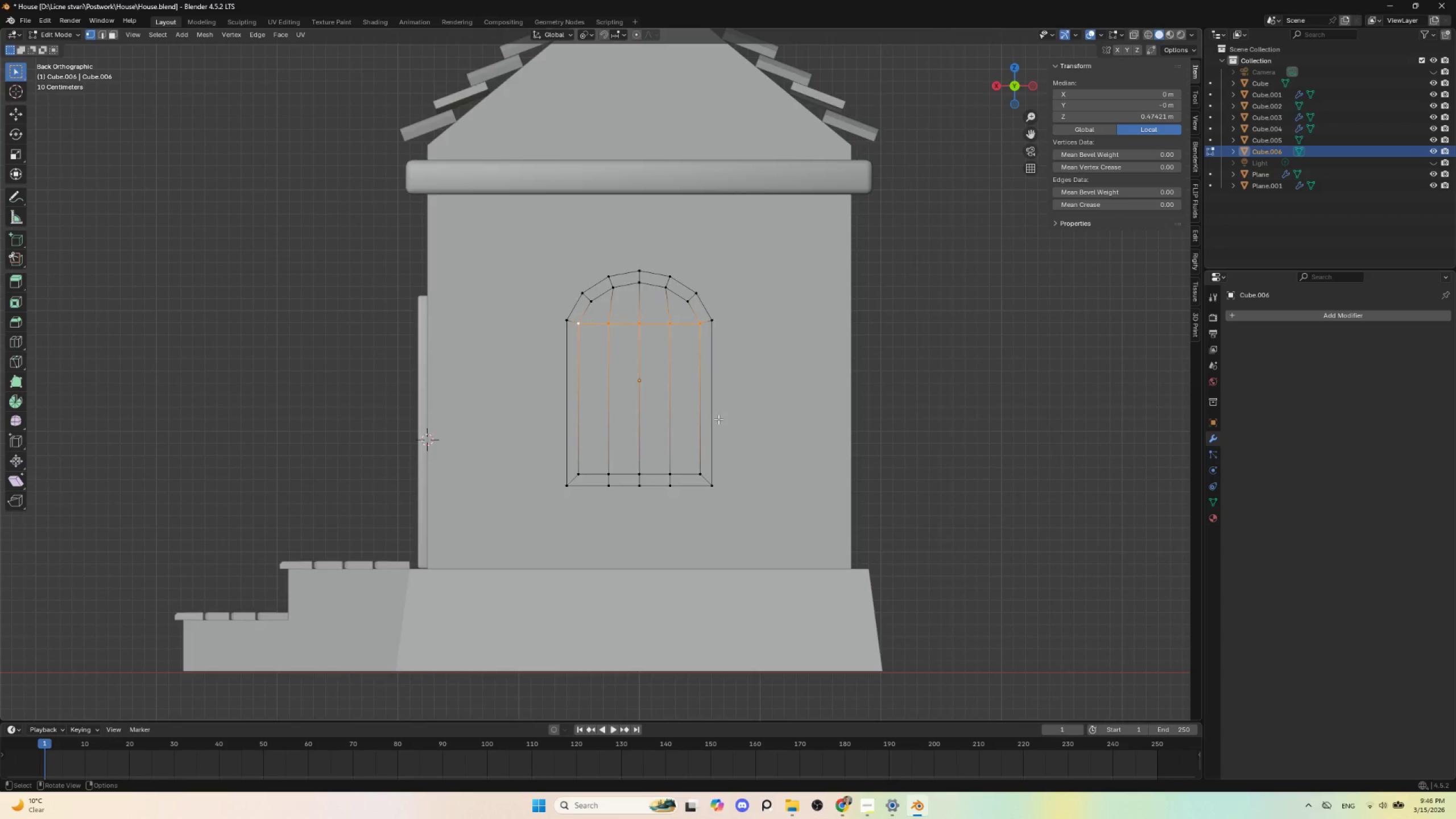 
scroll: coordinate [718, 419], scroll_direction: up, amount: 2.0
 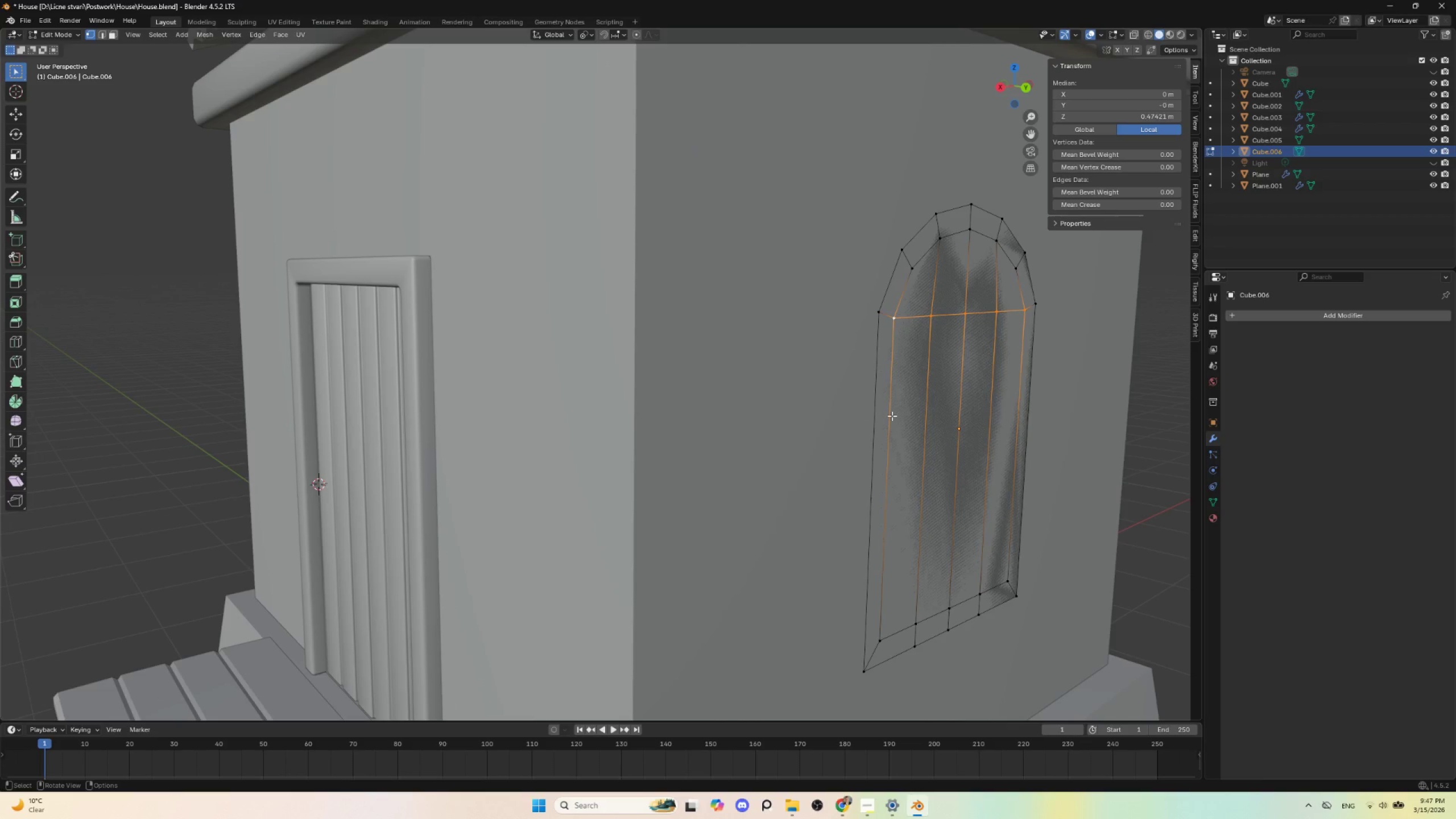 
wait(6.25)
 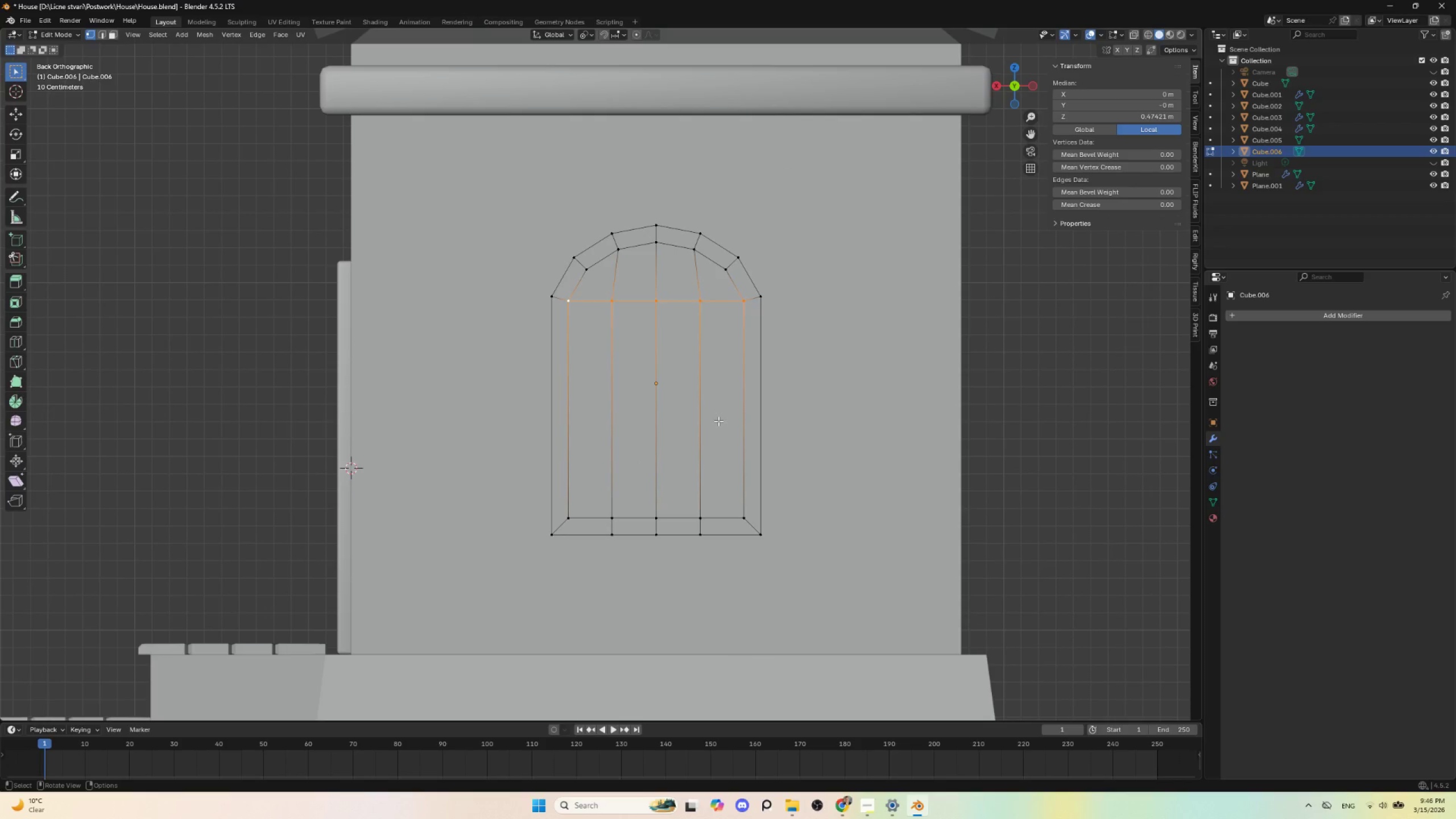 
hold_key(key=AltLeft, duration=0.36)
 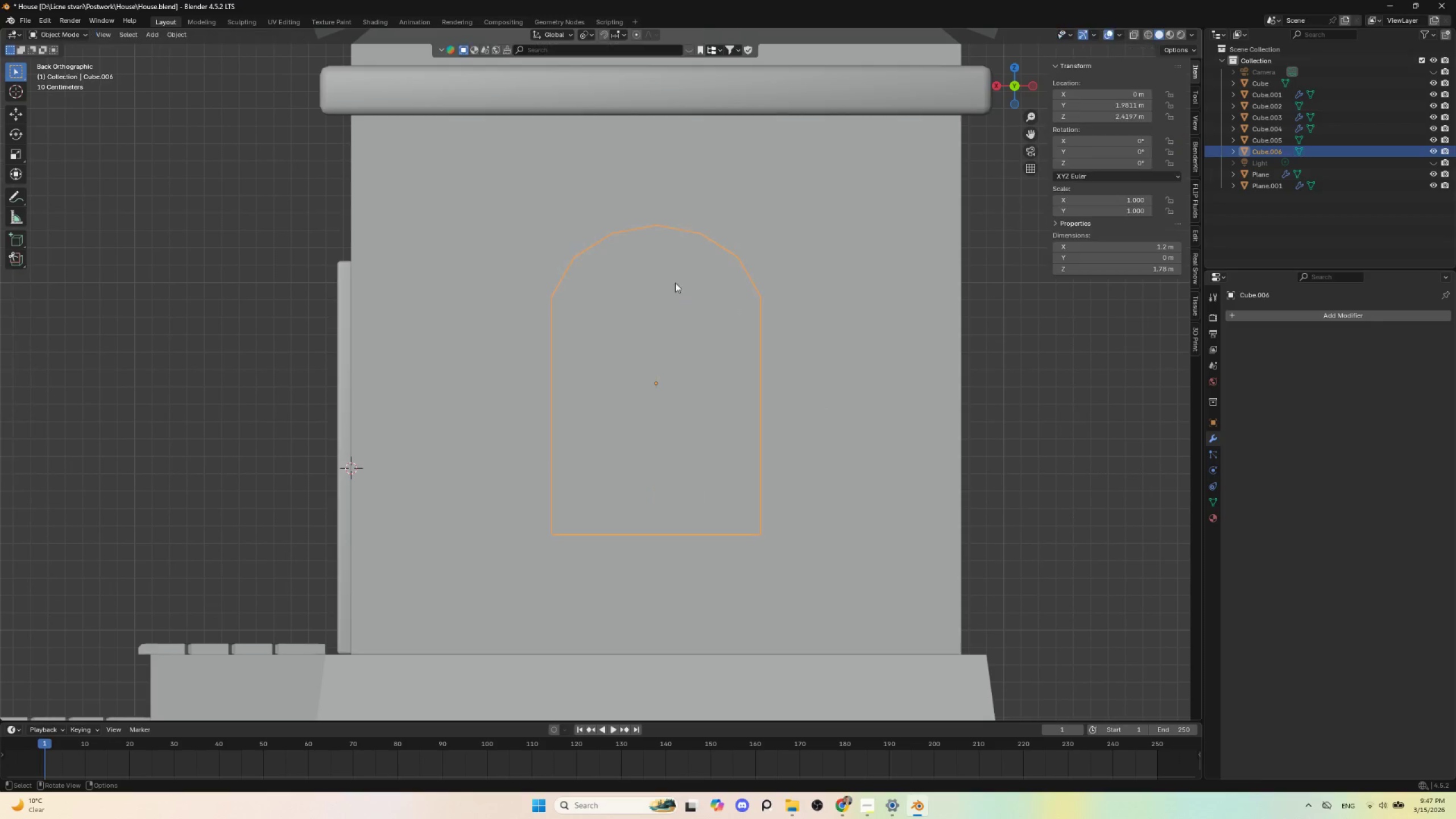 
key(Tab)
 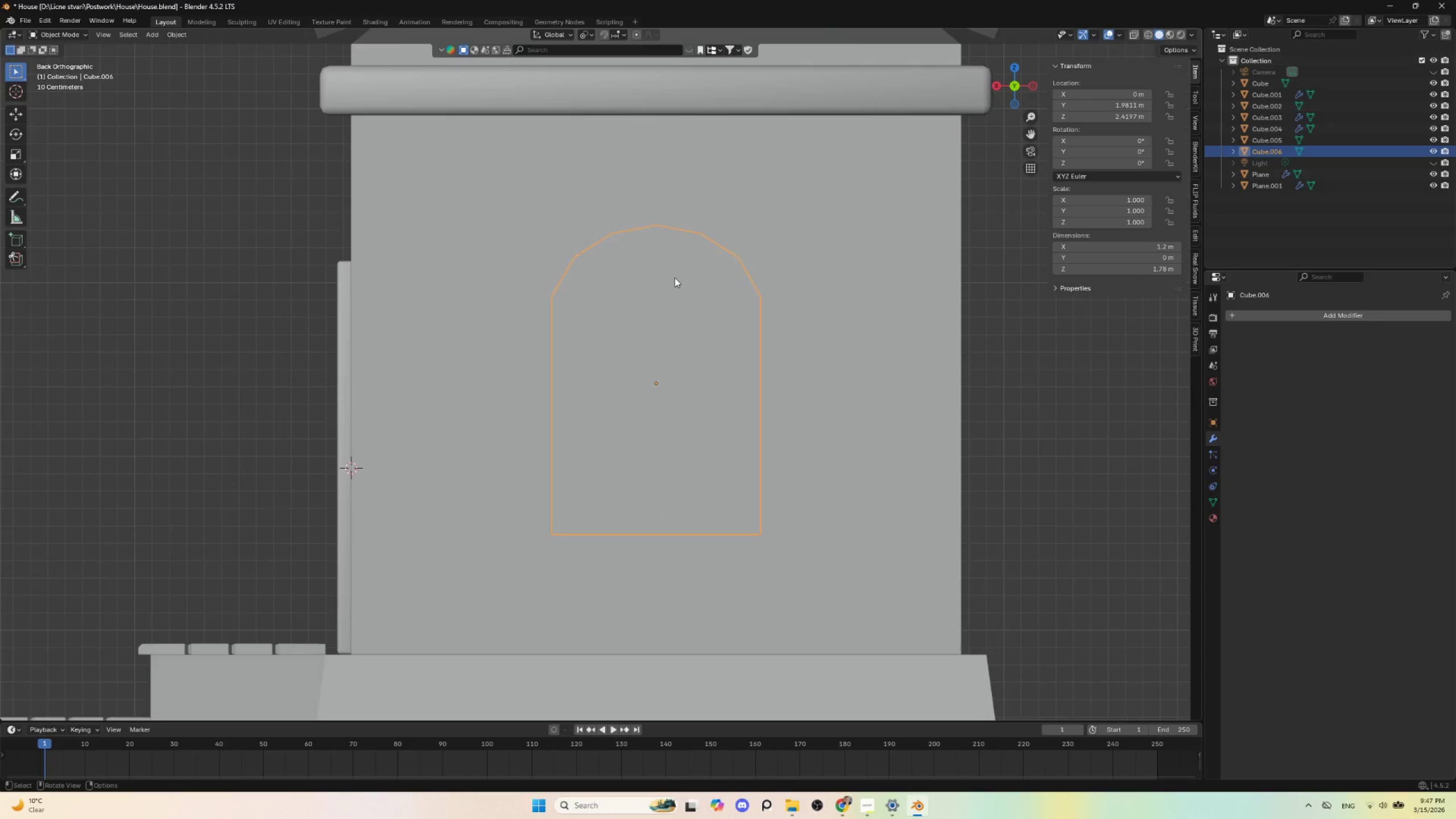 
scroll: coordinate [676, 280], scroll_direction: down, amount: 1.0
 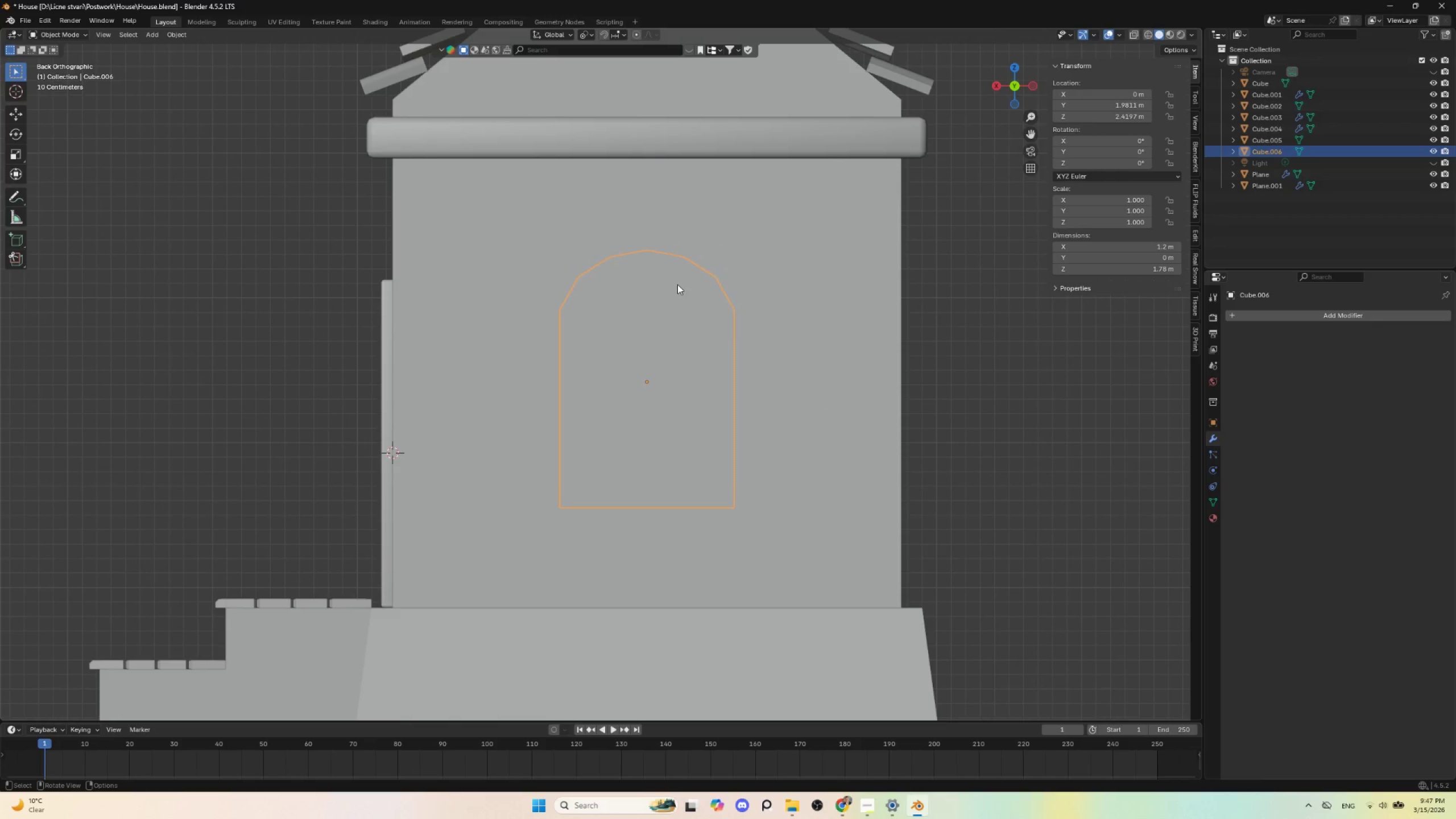 
key(Tab)
 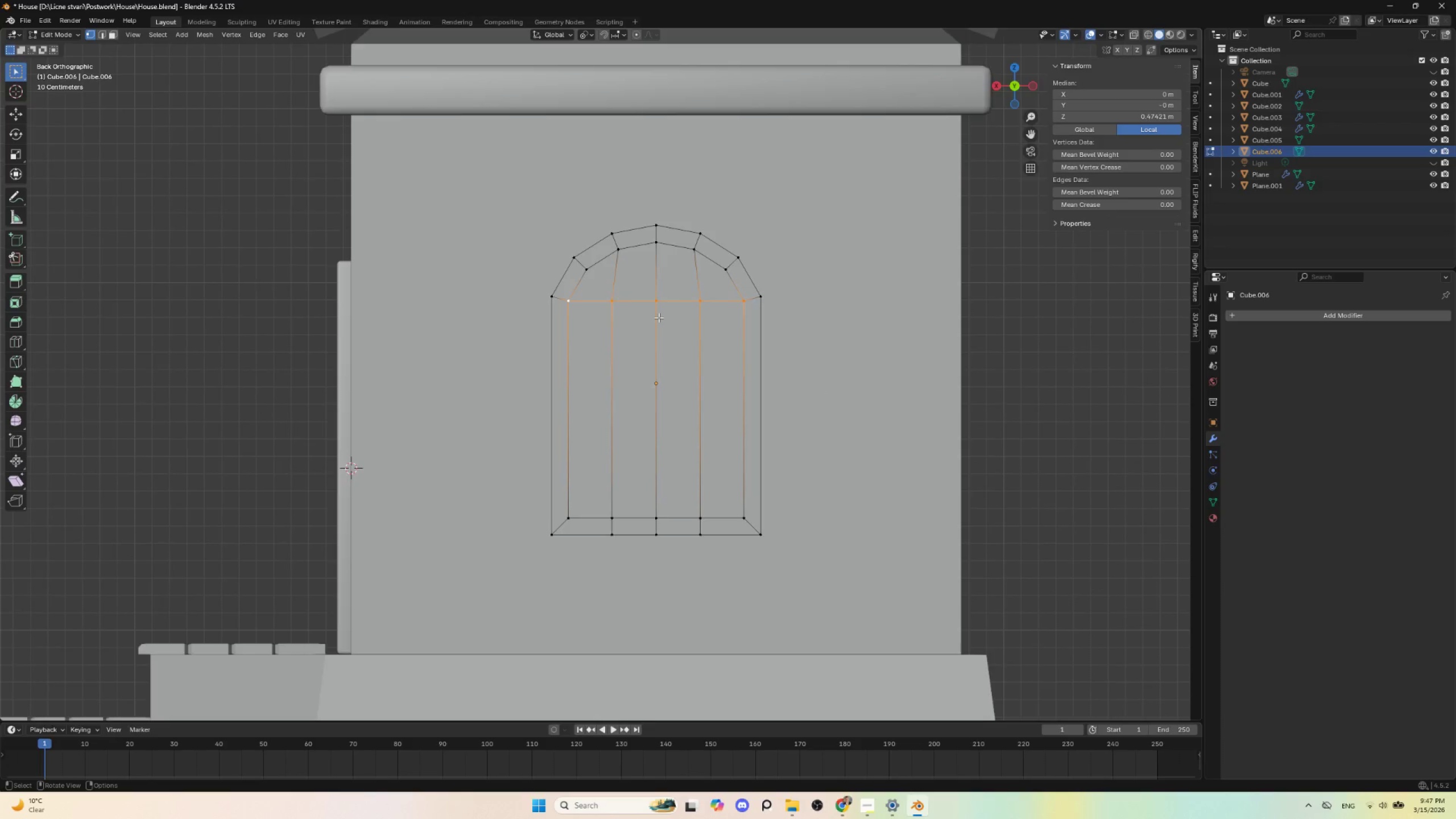 
scroll: coordinate [659, 317], scroll_direction: up, amount: 2.0
 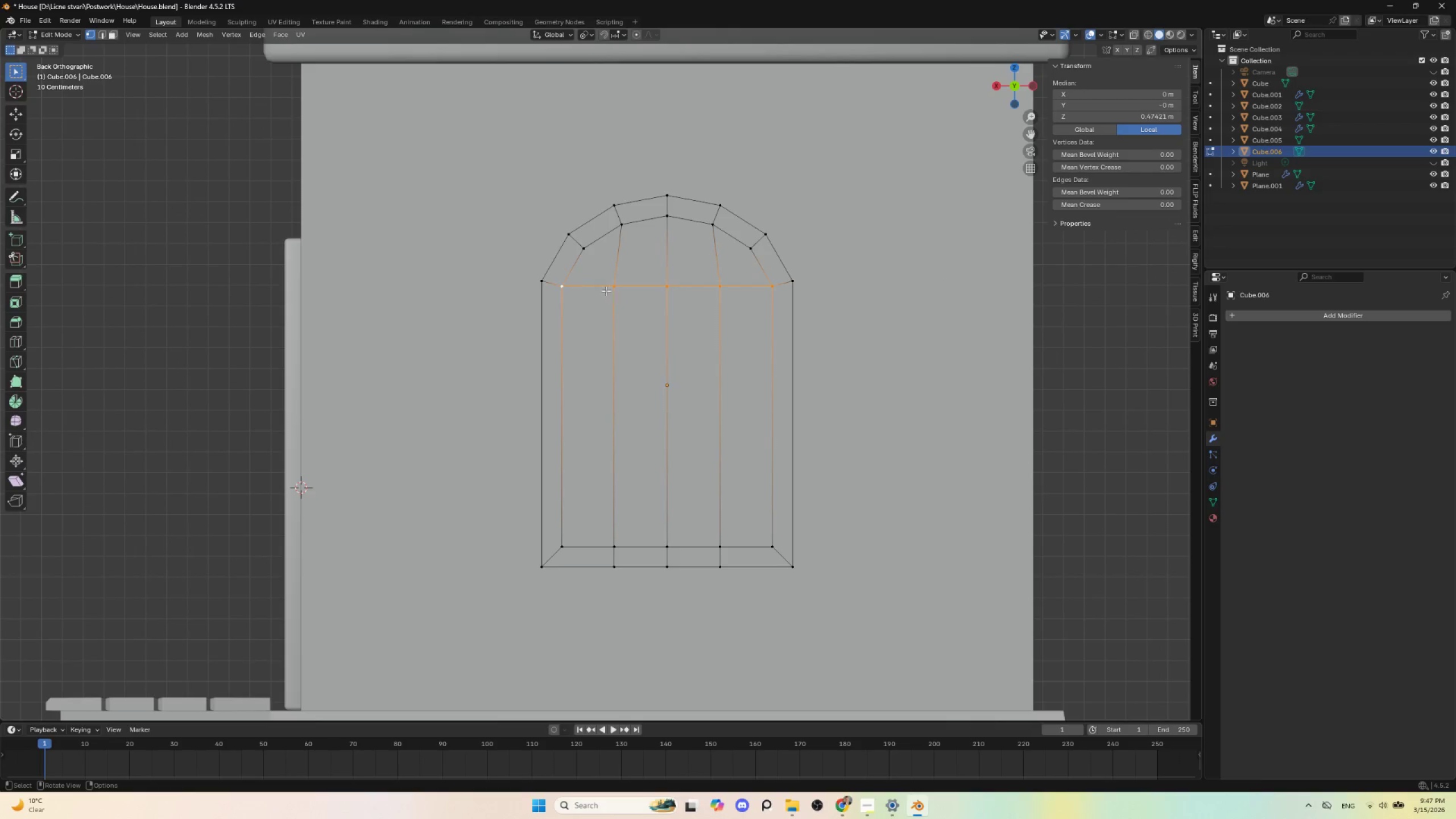 
hold_key(key=ShiftLeft, duration=0.58)
 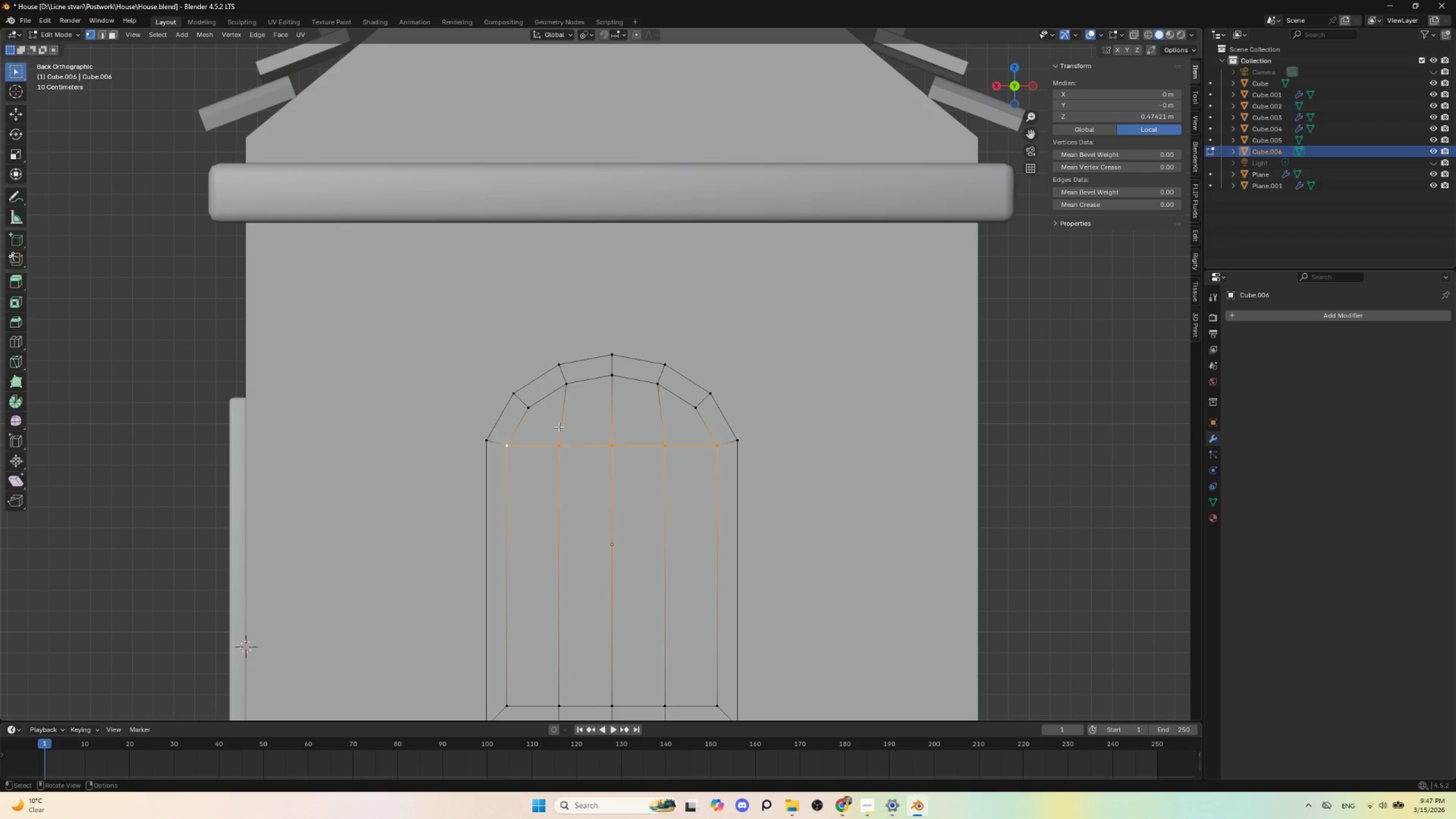 
scroll: coordinate [579, 423], scroll_direction: down, amount: 3.0
 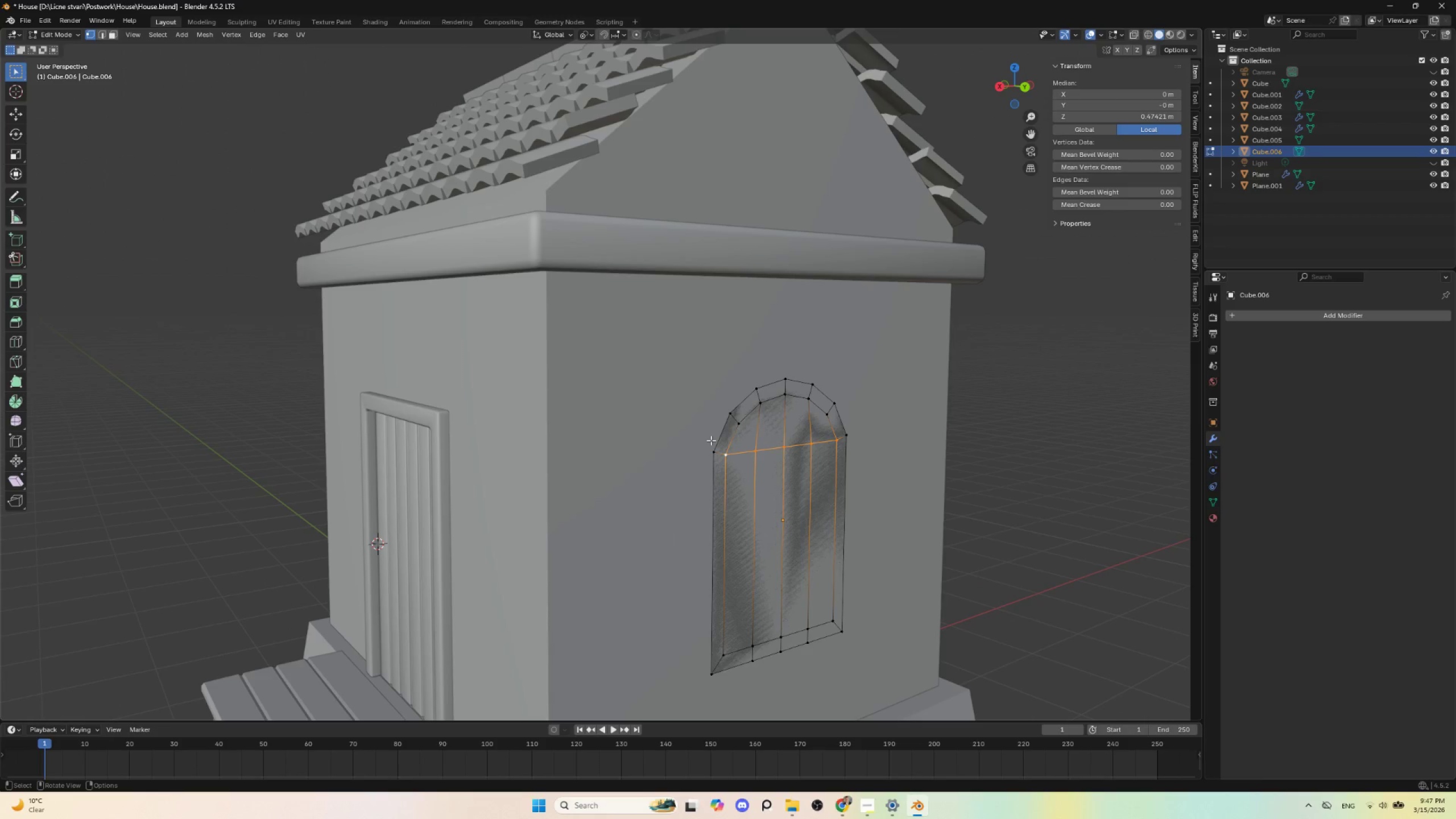 
key(Tab)
 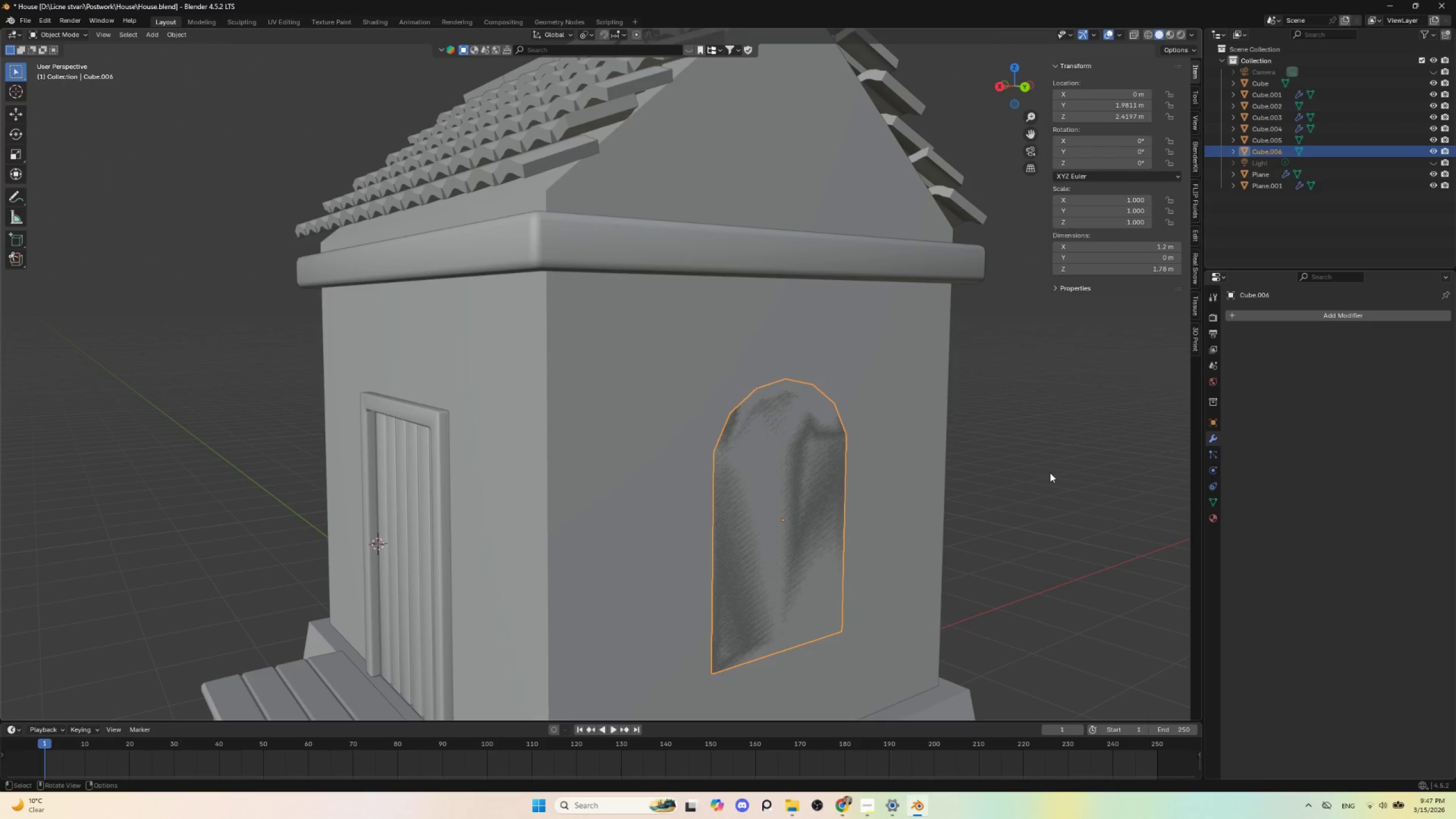 
left_click([1050, 471])
 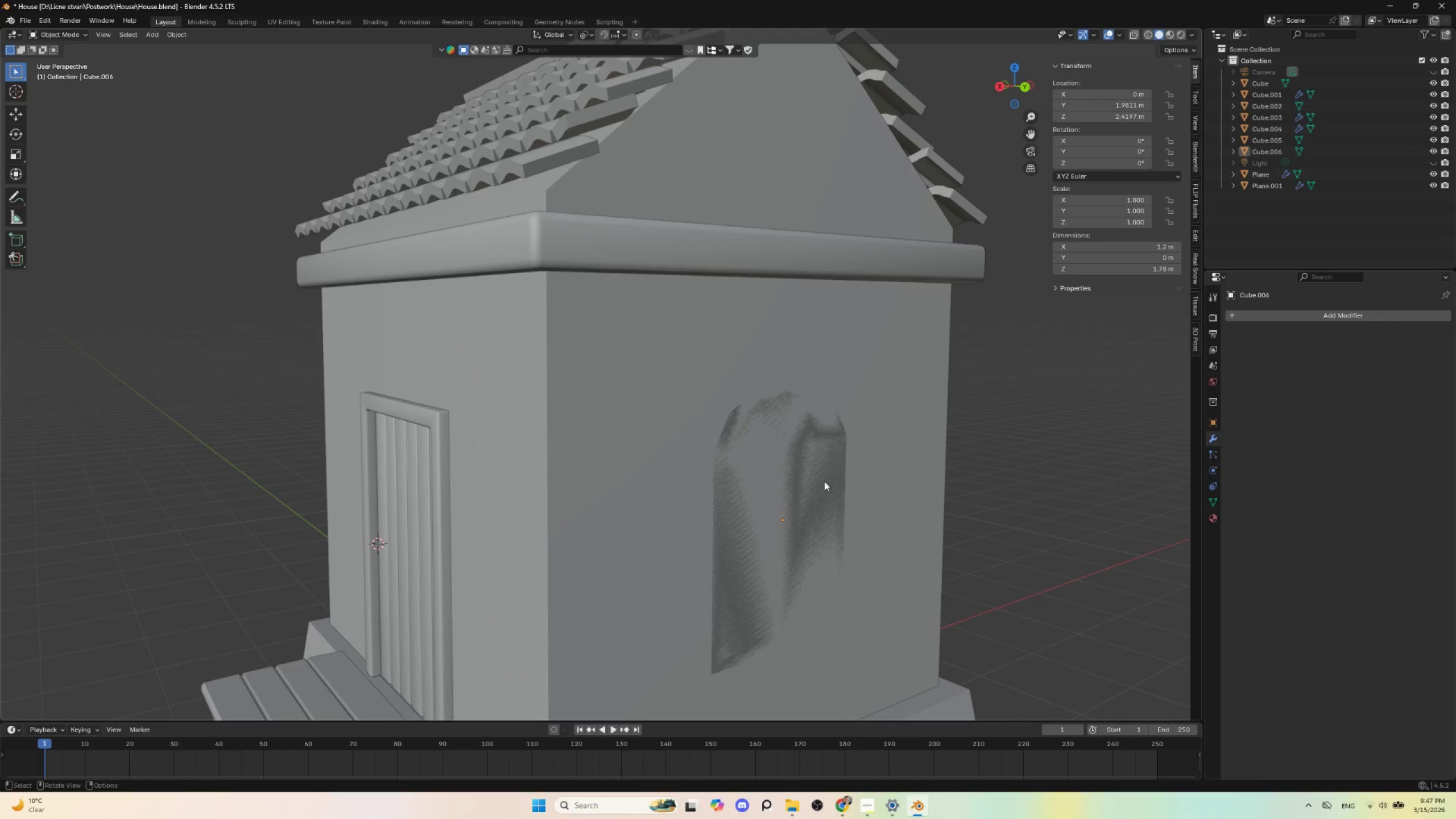 
scroll: coordinate [813, 497], scroll_direction: down, amount: 3.0
 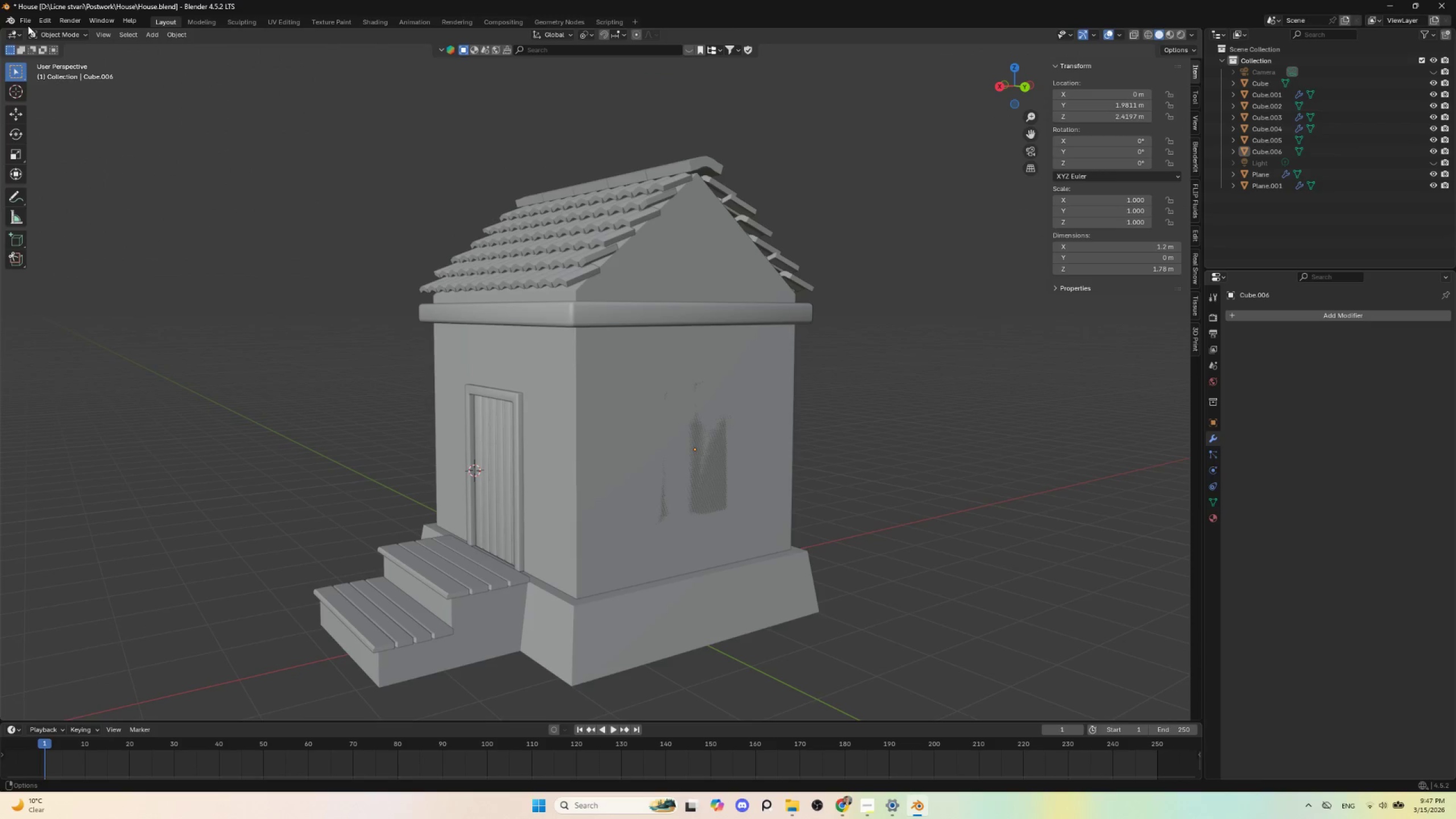 
left_click([27, 19])
 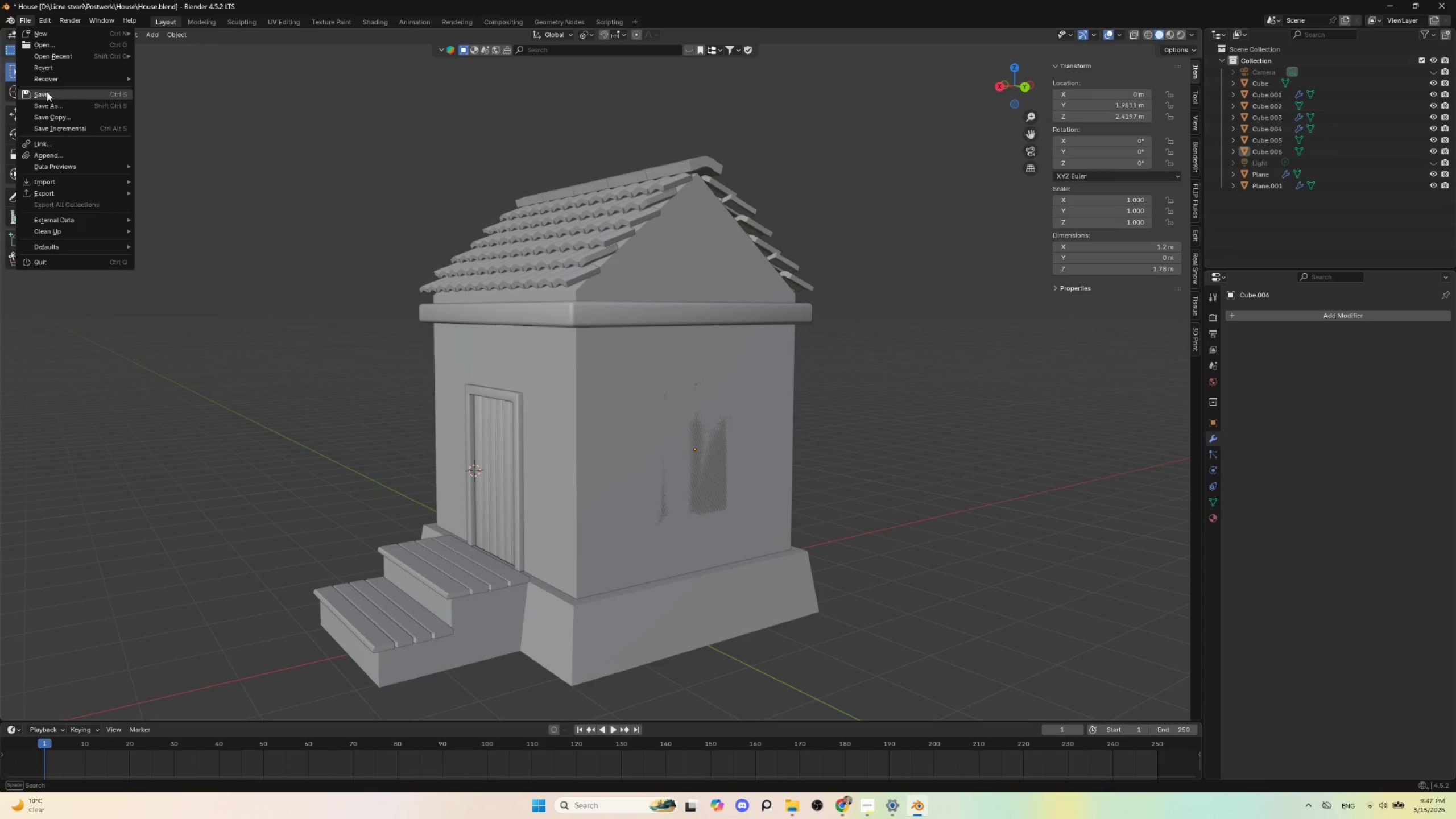 
left_click([47, 92])
 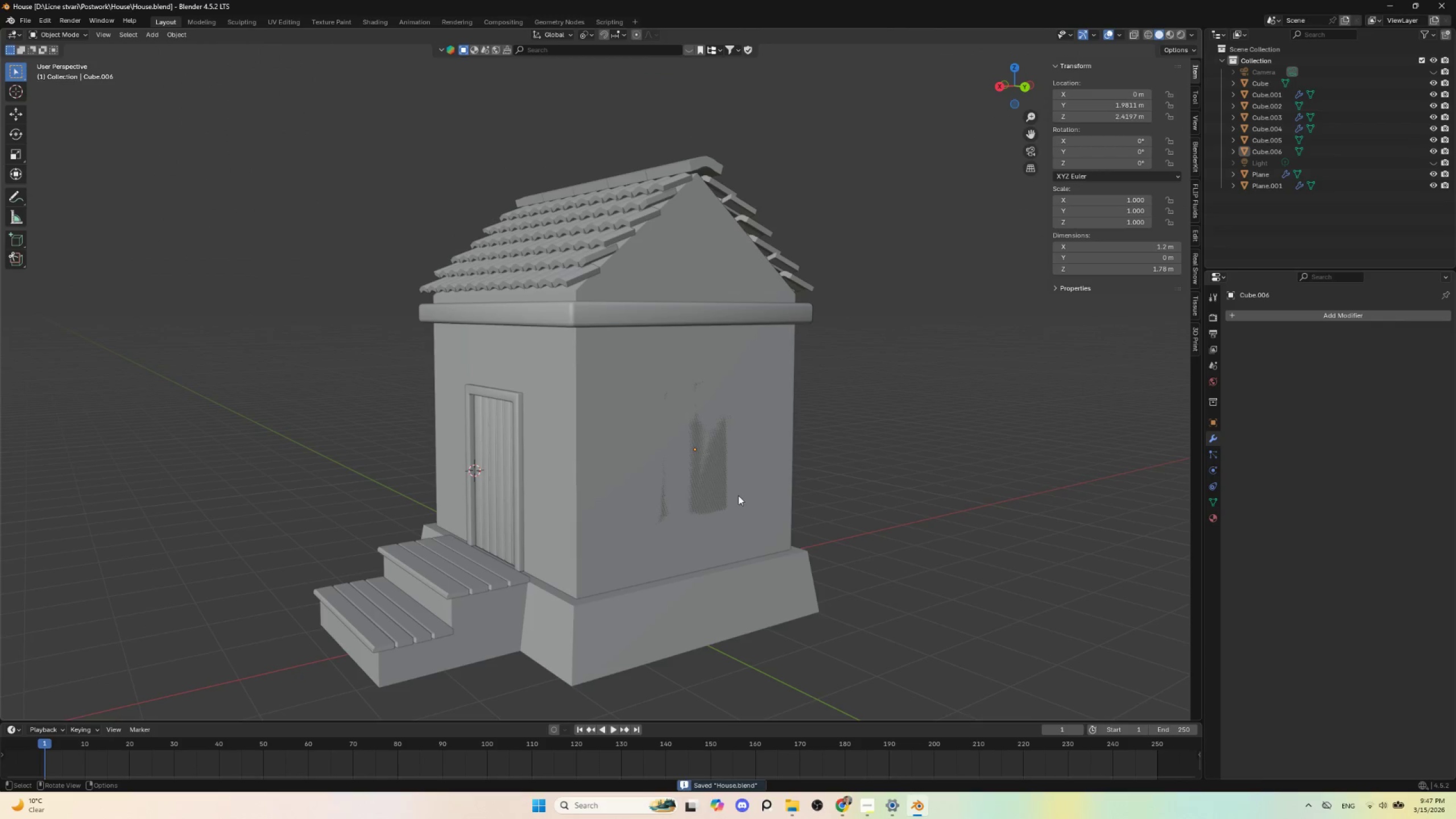 
scroll: coordinate [735, 492], scroll_direction: up, amount: 2.0
 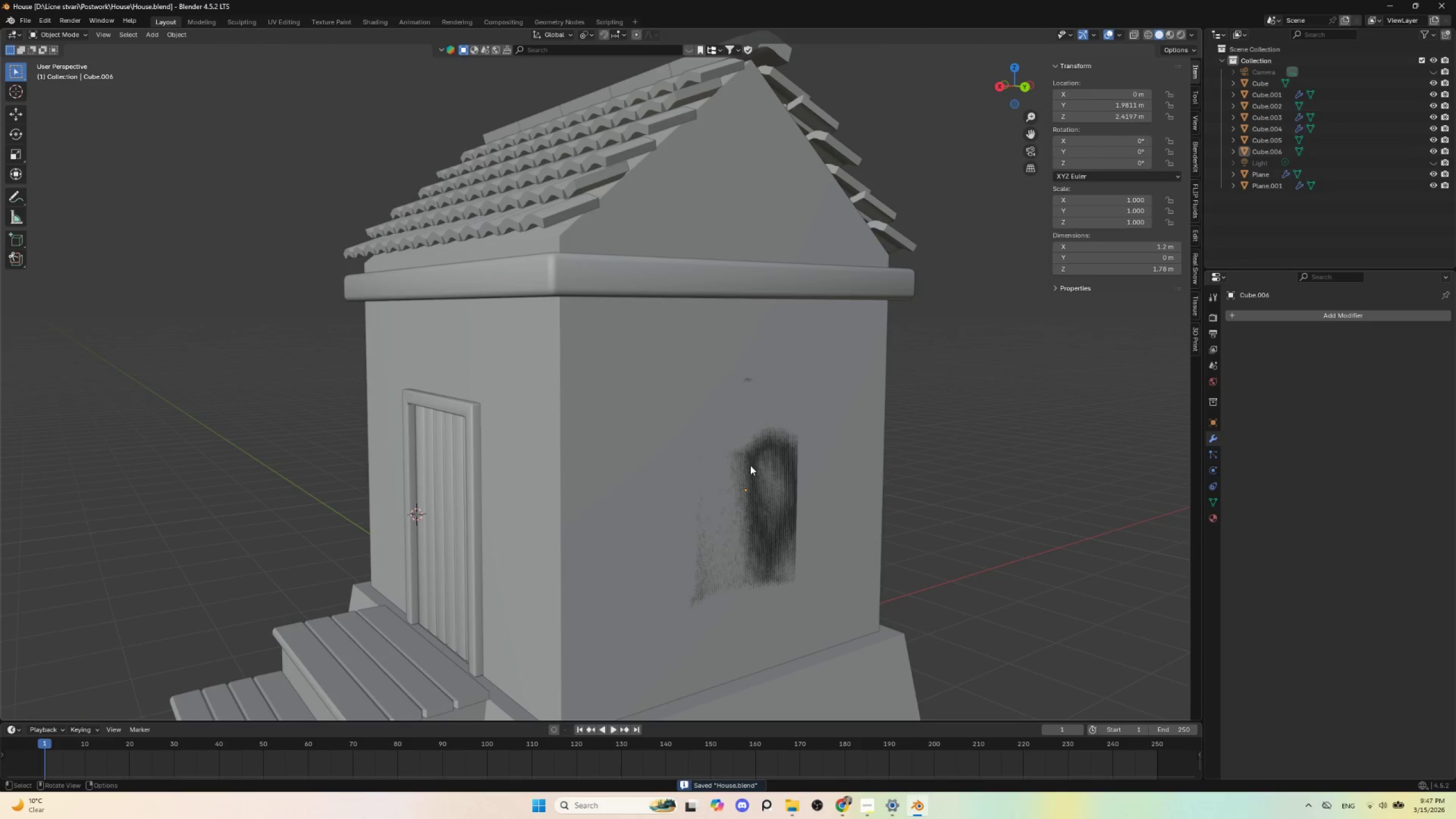 
left_click([750, 465])
 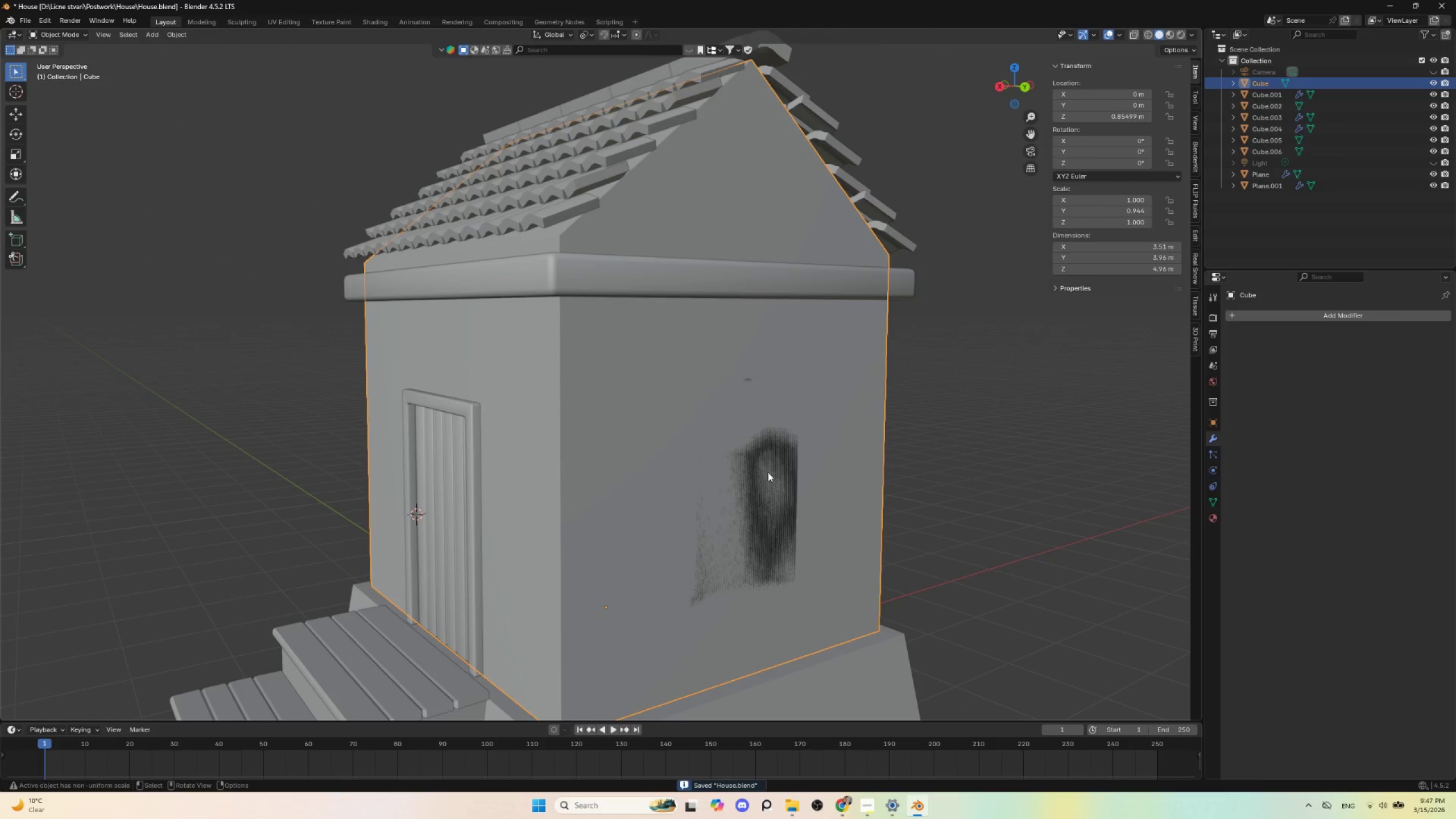 
key(Tab)
 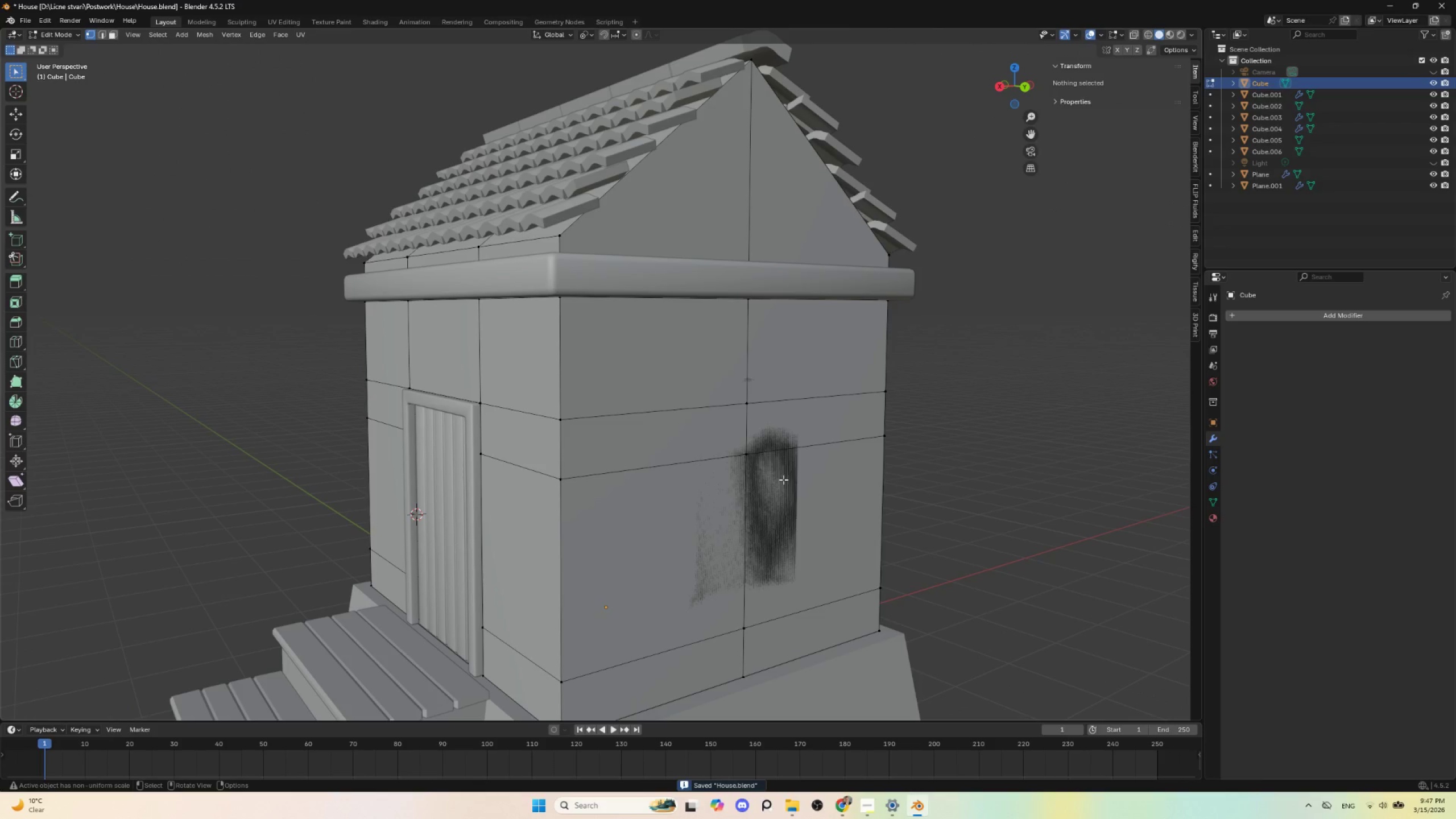 
key(Tab)
 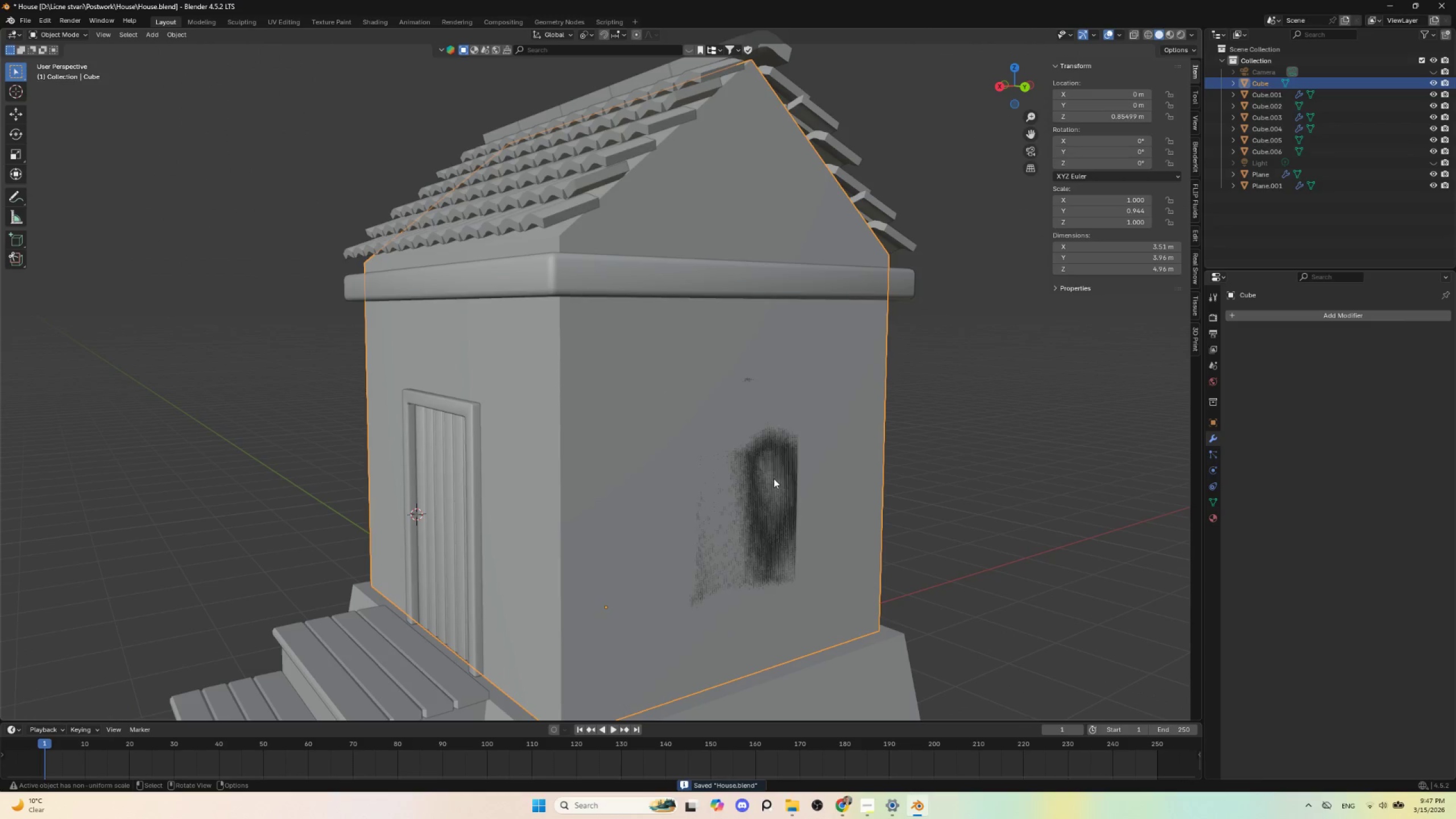 
left_click([774, 478])
 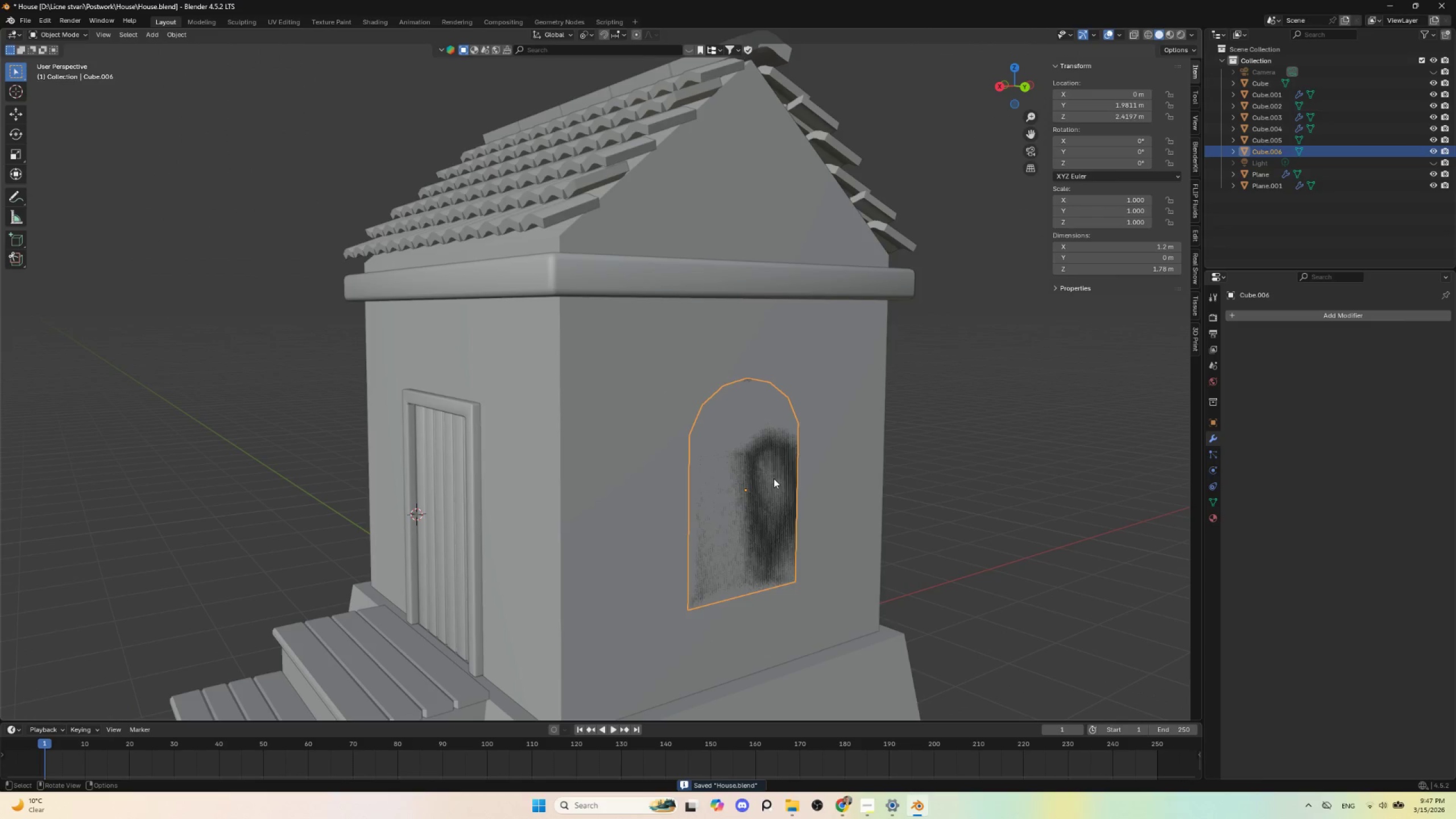 
key(Tab)
 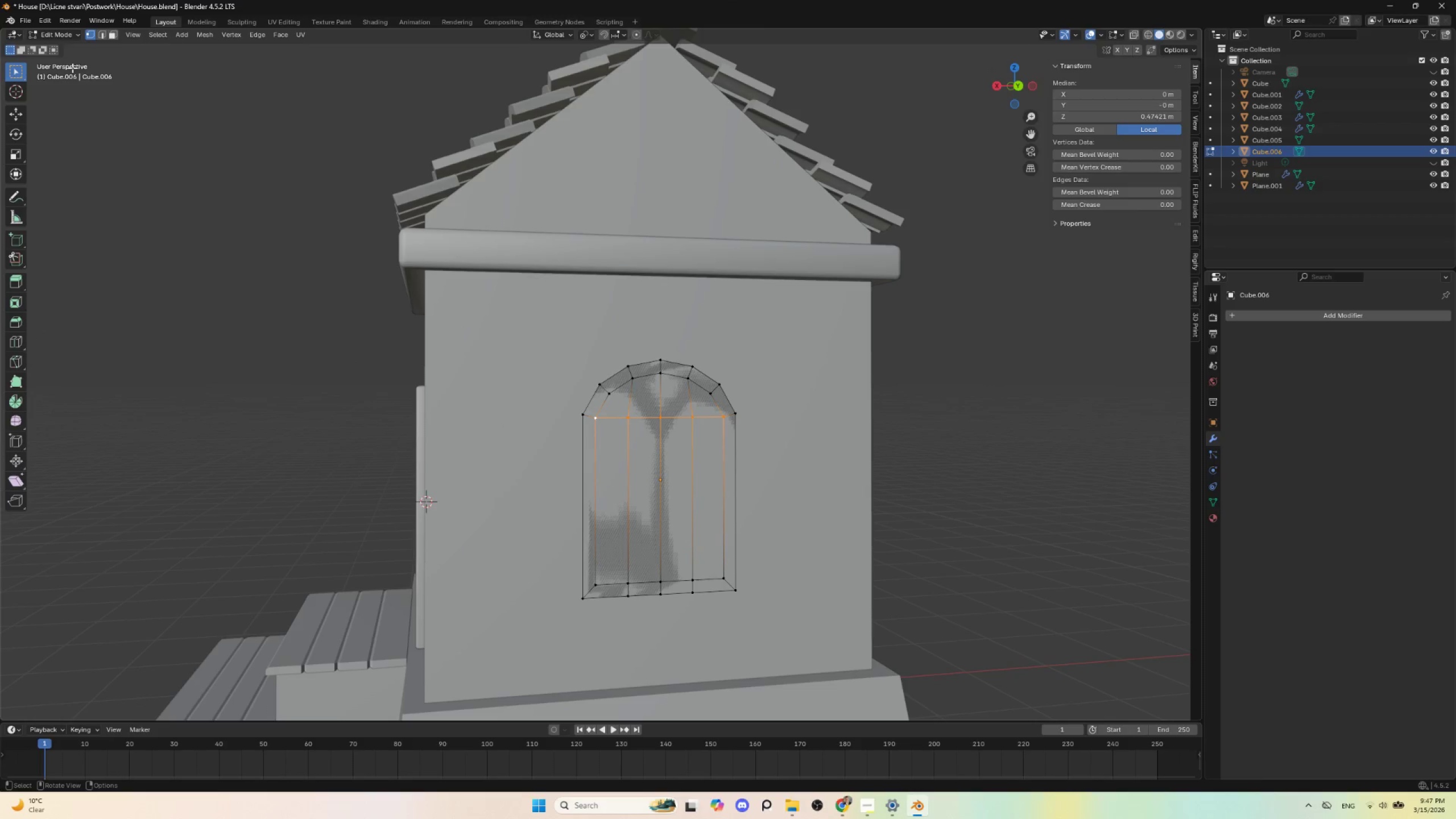 
left_click([113, 36])
 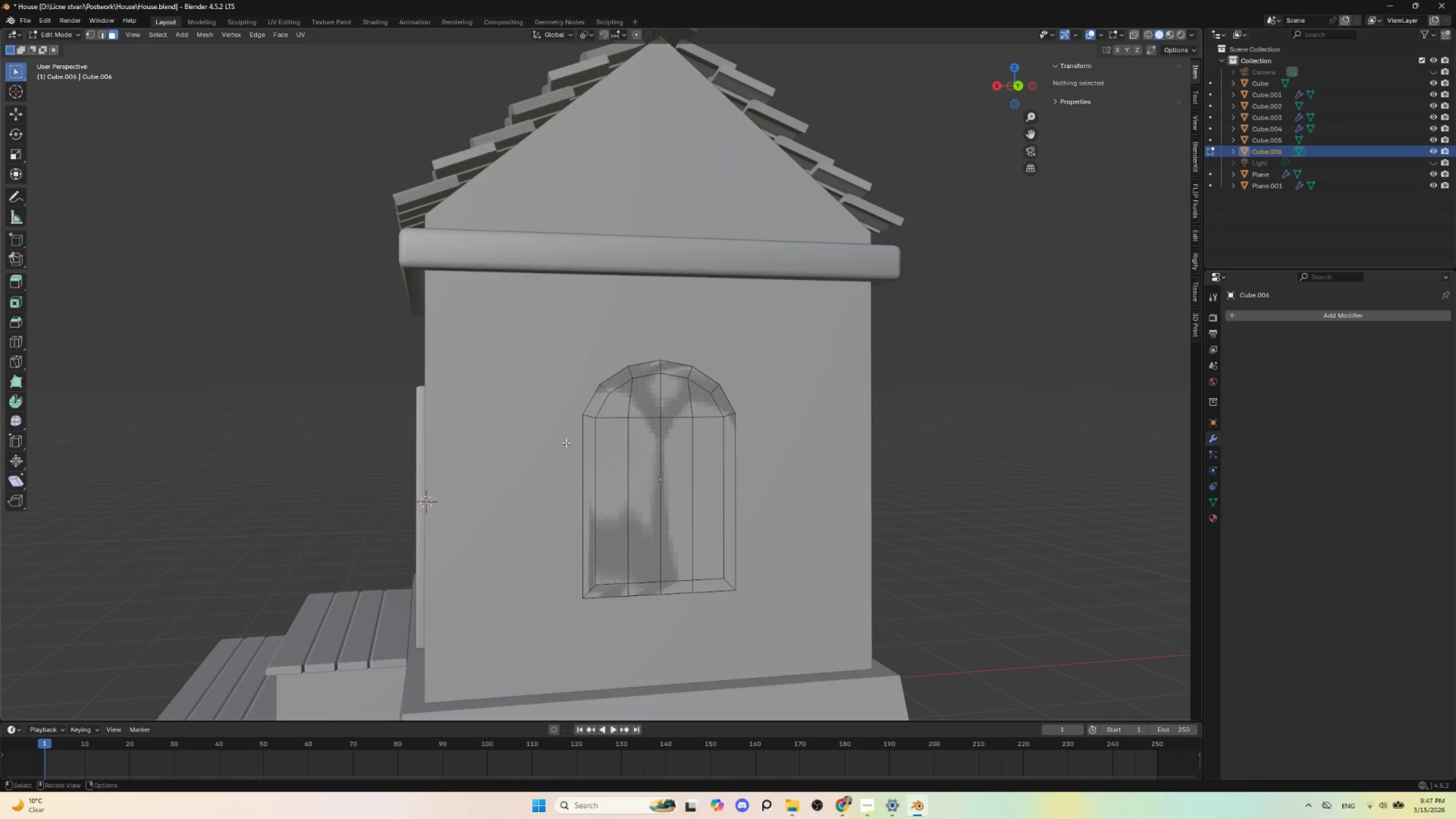 
hold_key(key=AltLeft, duration=1.17)
left_click([590, 416])
 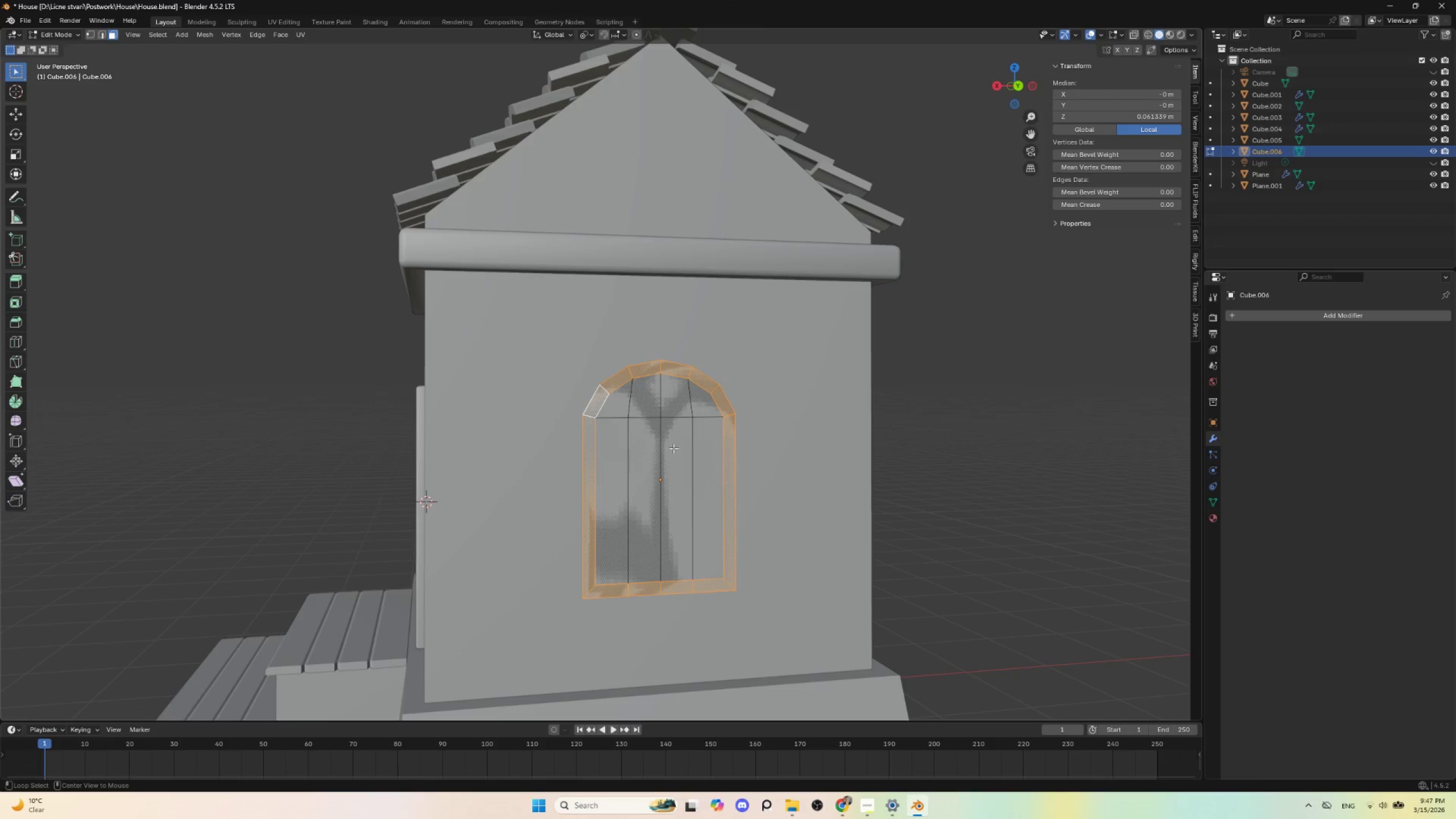 
hold_key(key=AltLeft, duration=21.92)
 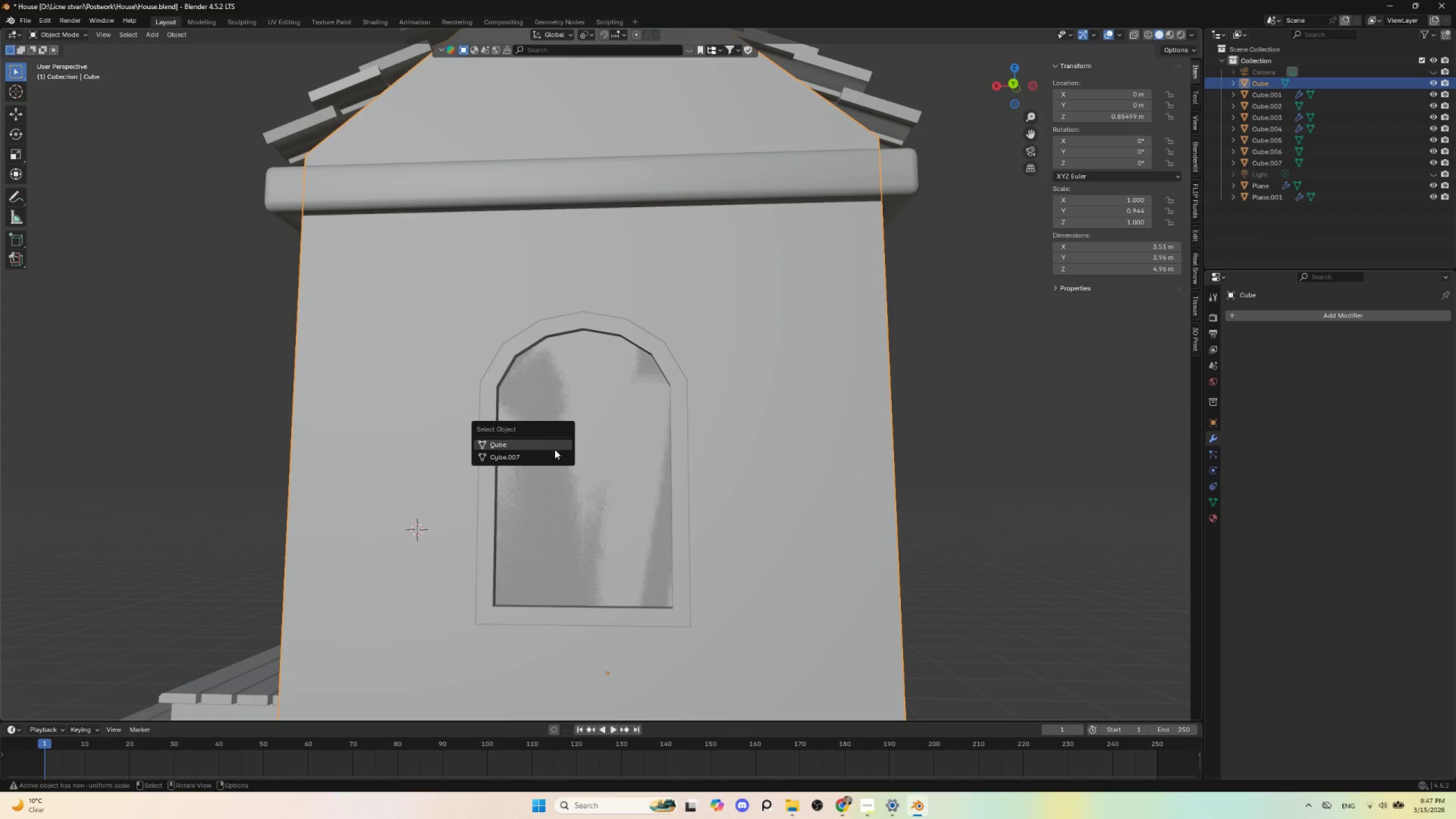 
key(E)
 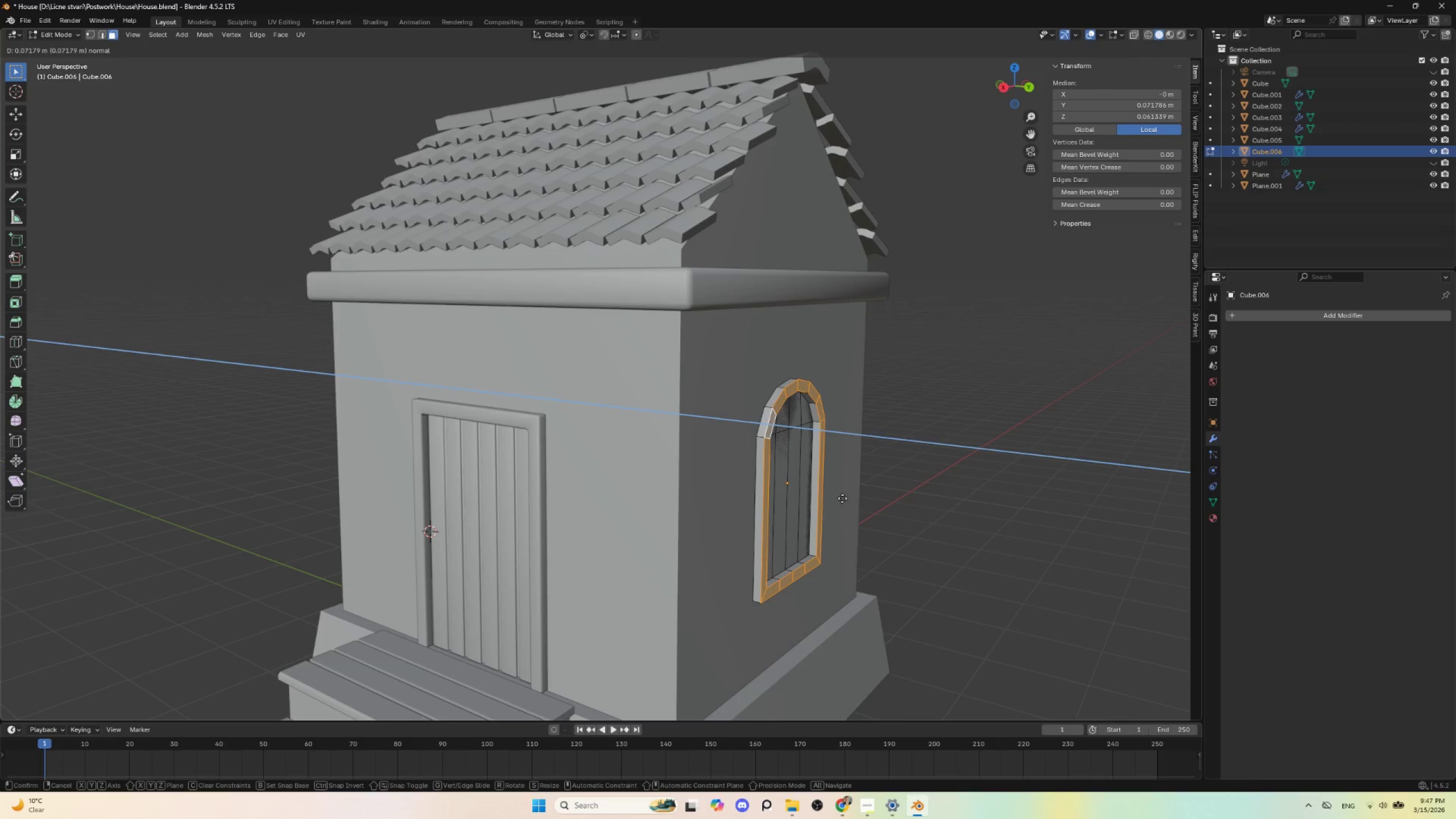 
left_click([842, 498])
 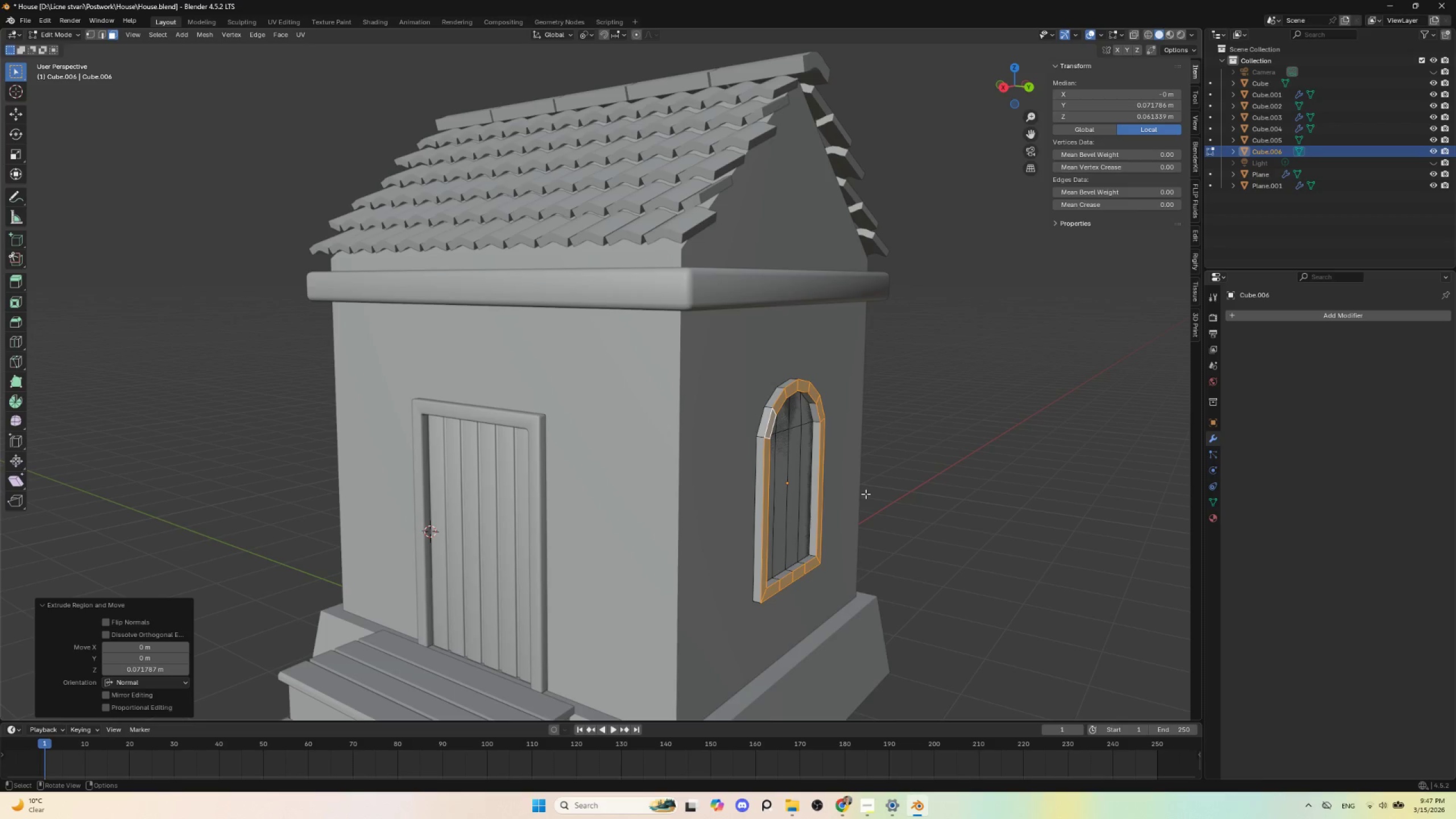 
key(Tab)
 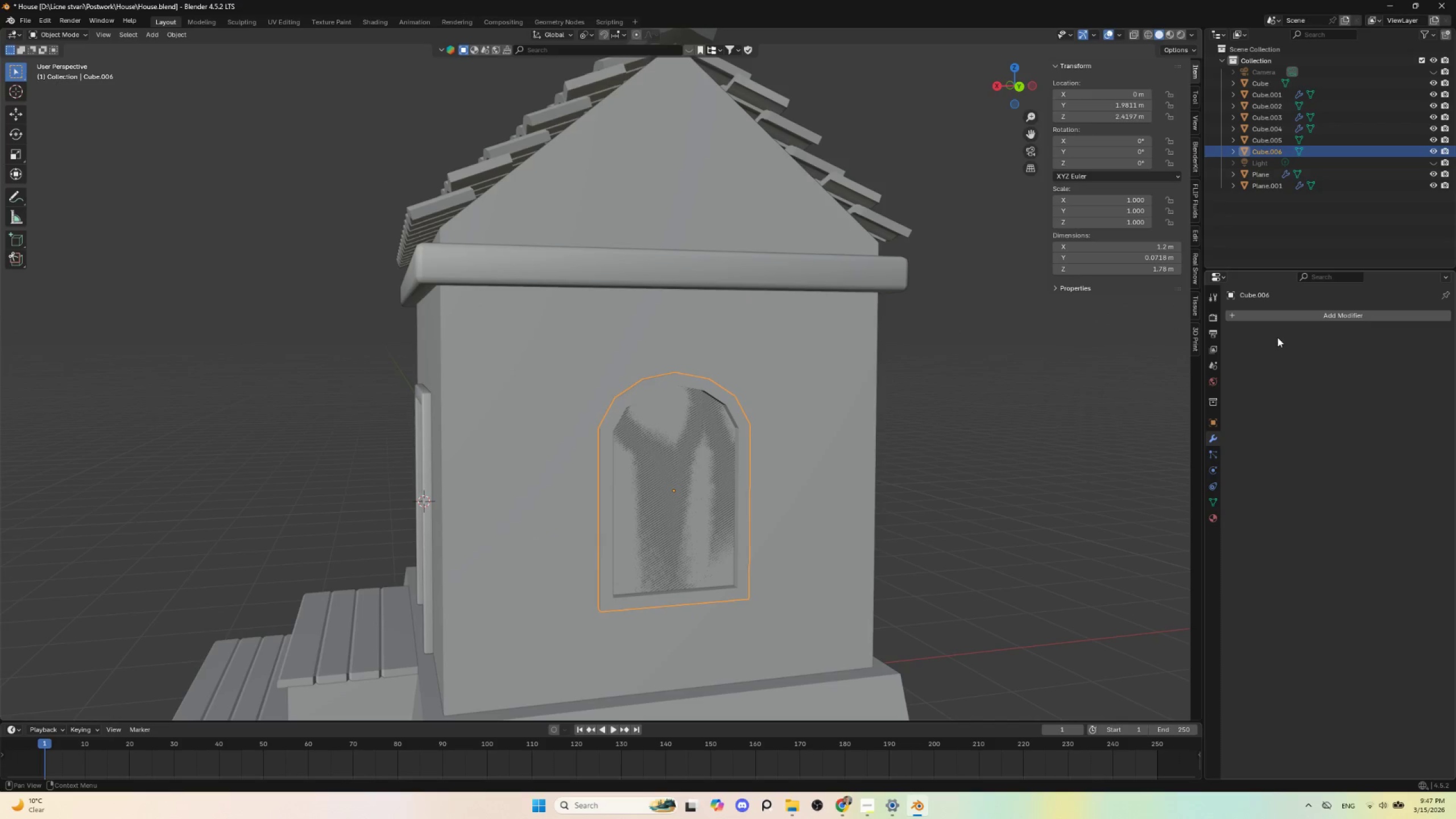 
key(Tab)
 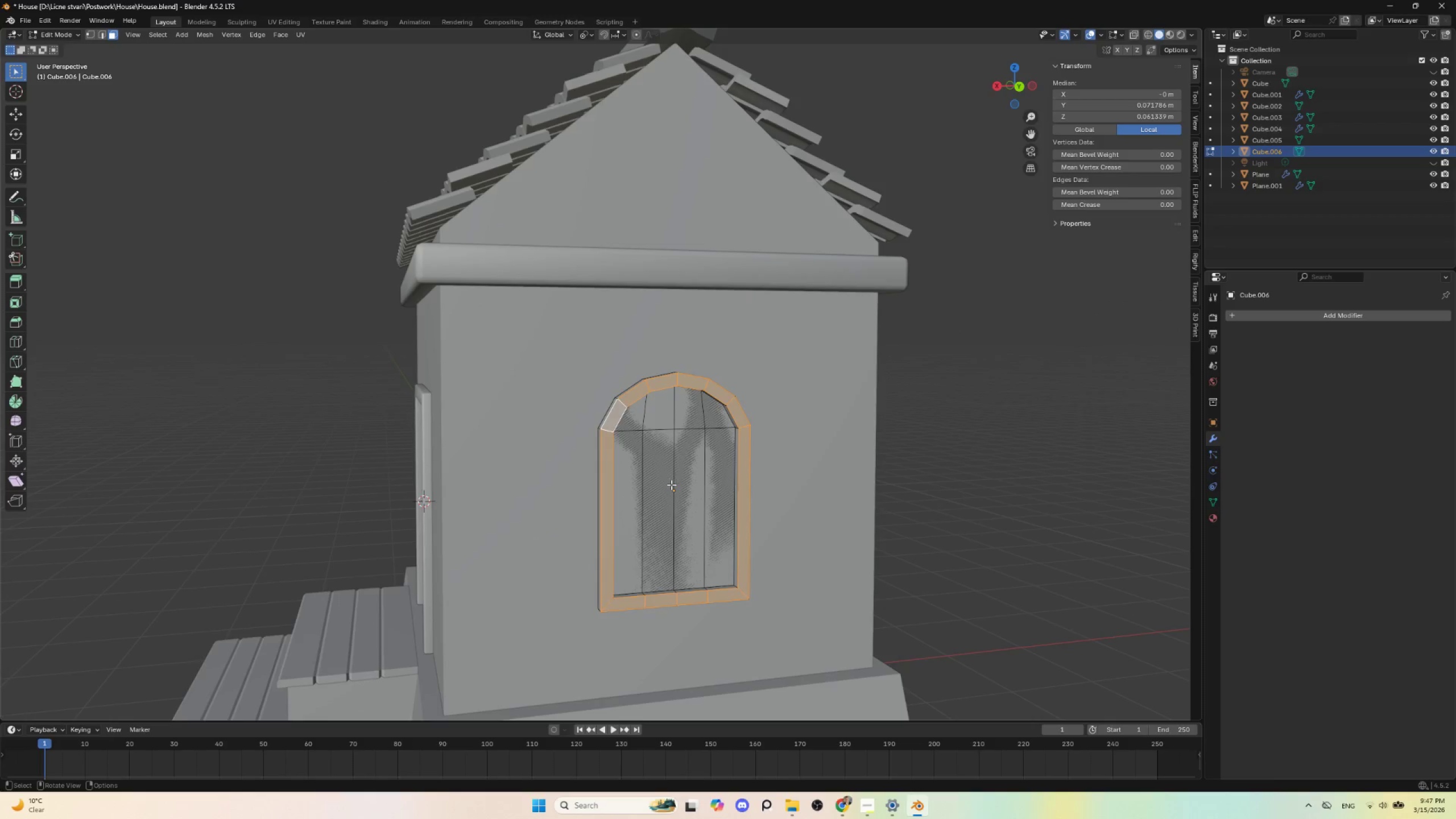 
scroll: coordinate [671, 486], scroll_direction: up, amount: 2.0
 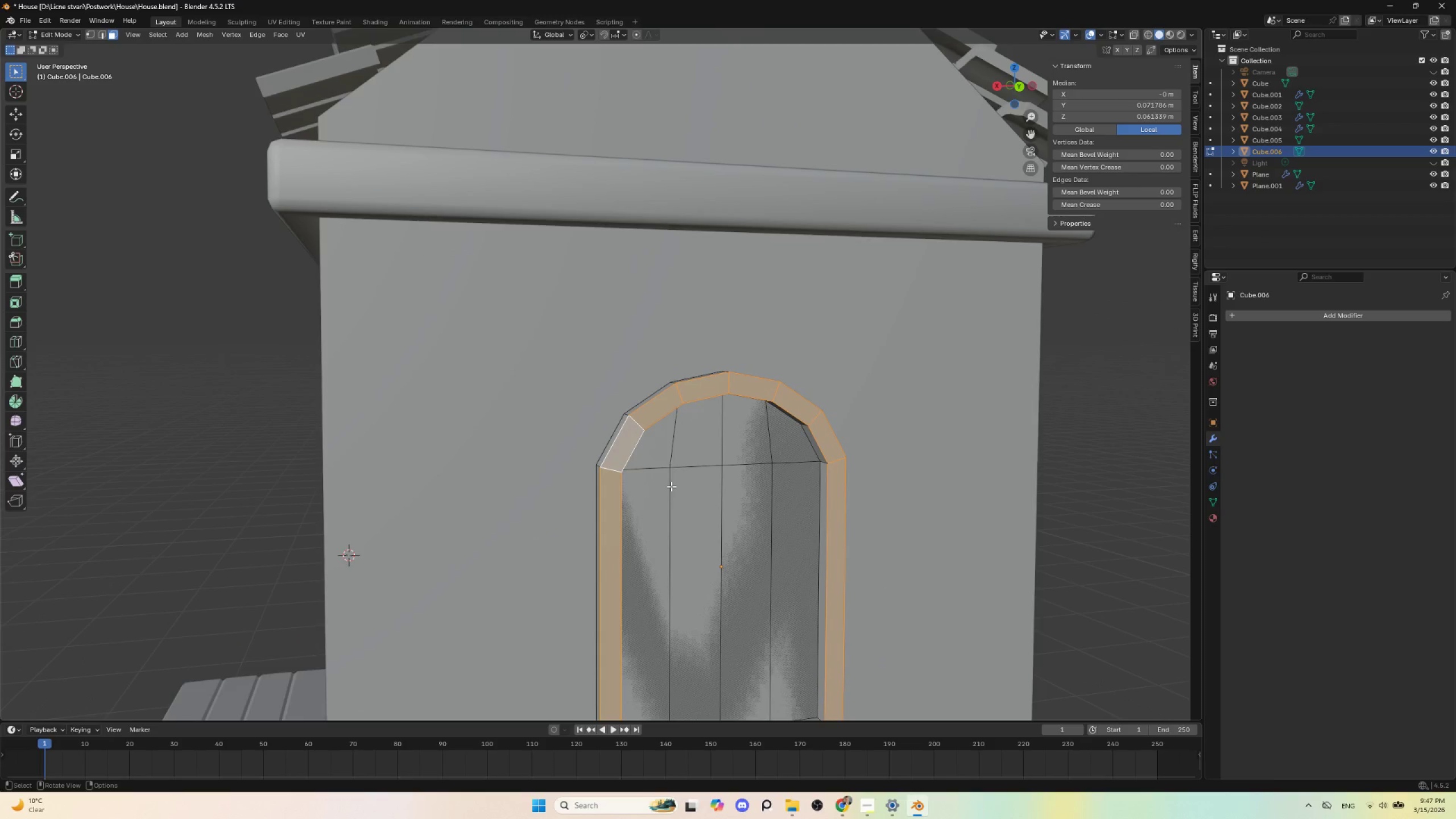 
left_click([671, 486])
 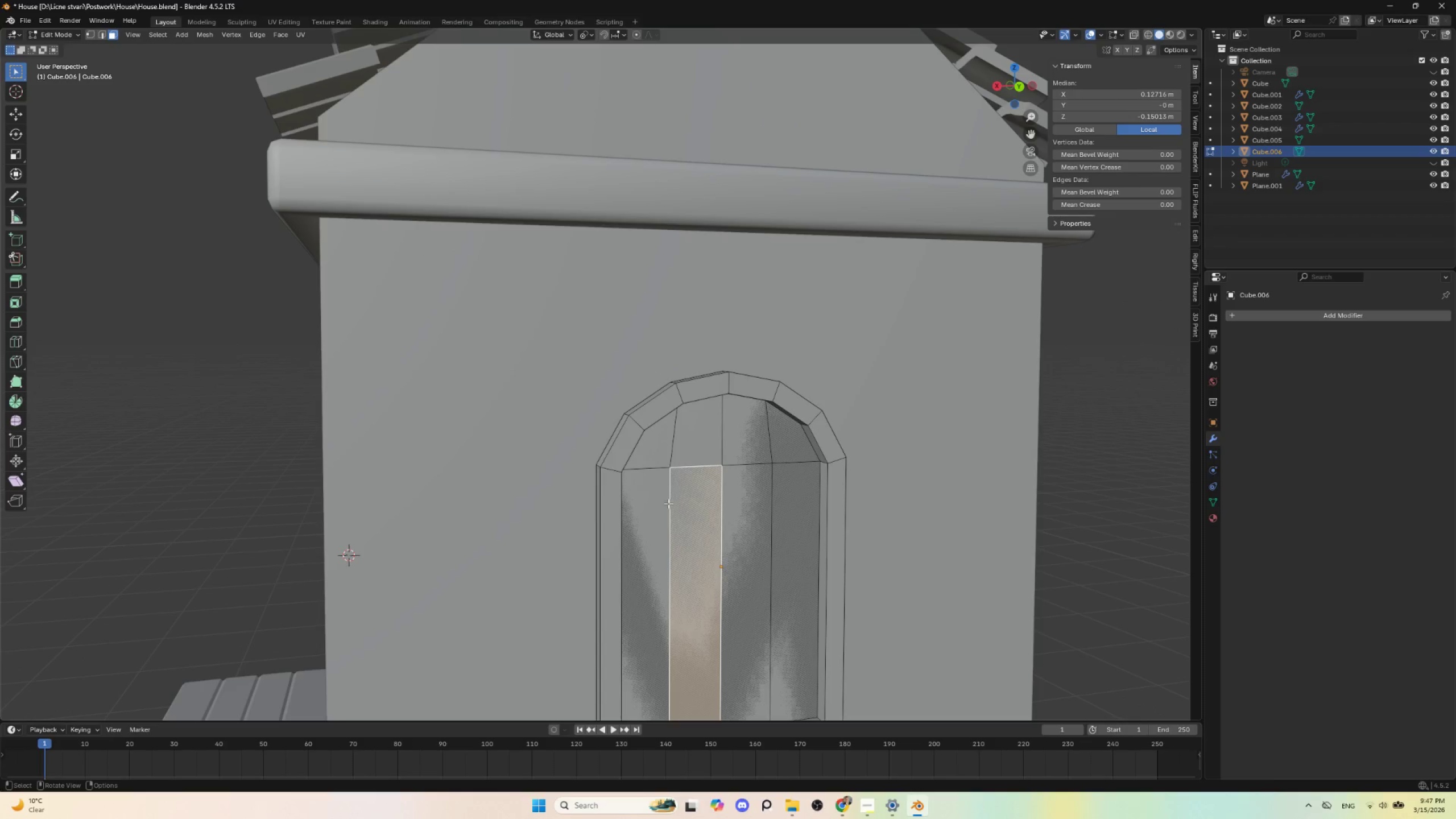 
hold_key(key=ShiftLeft, duration=1.5)
left_click([661, 507])
 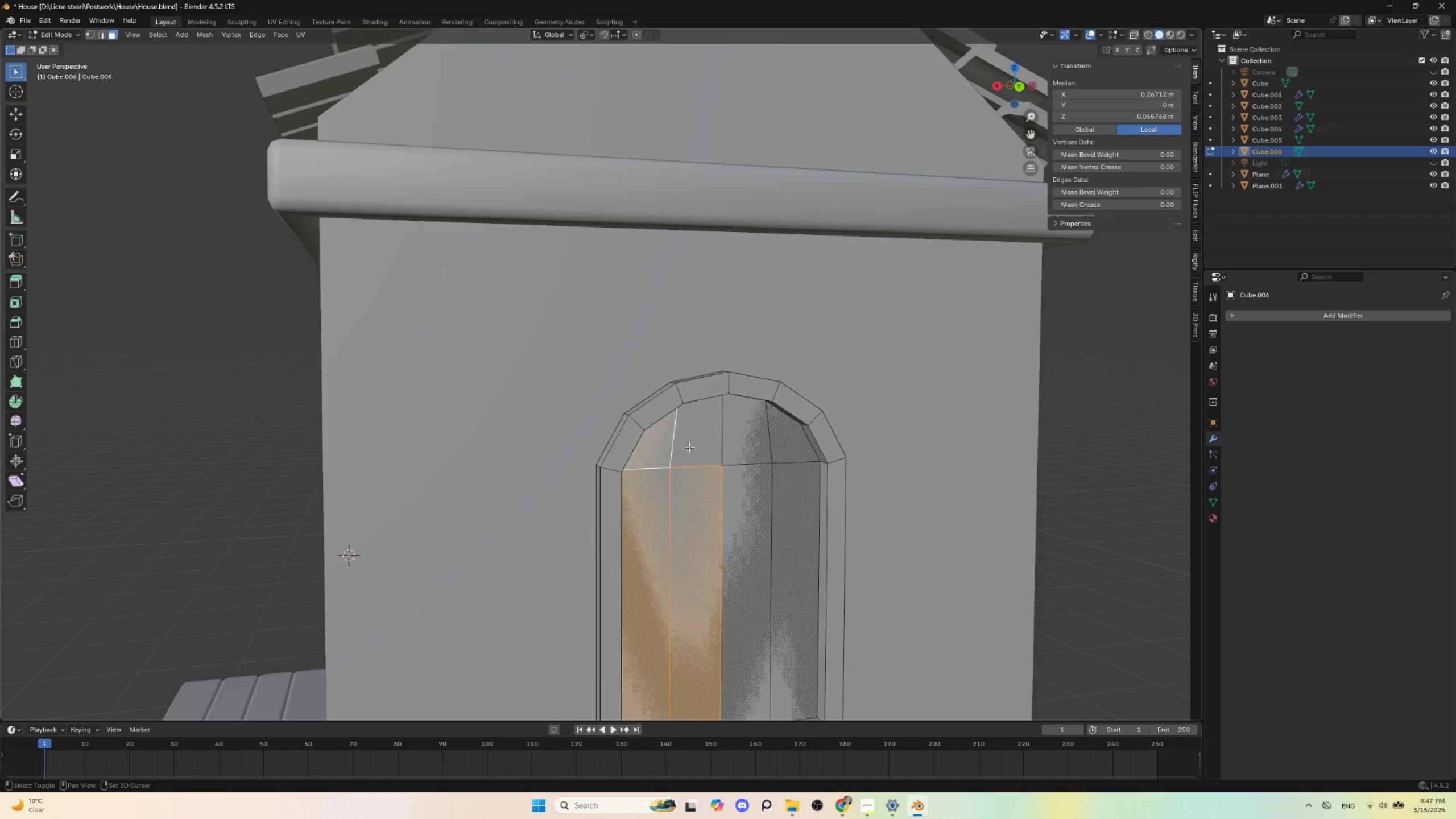 
triple_click([710, 438])
 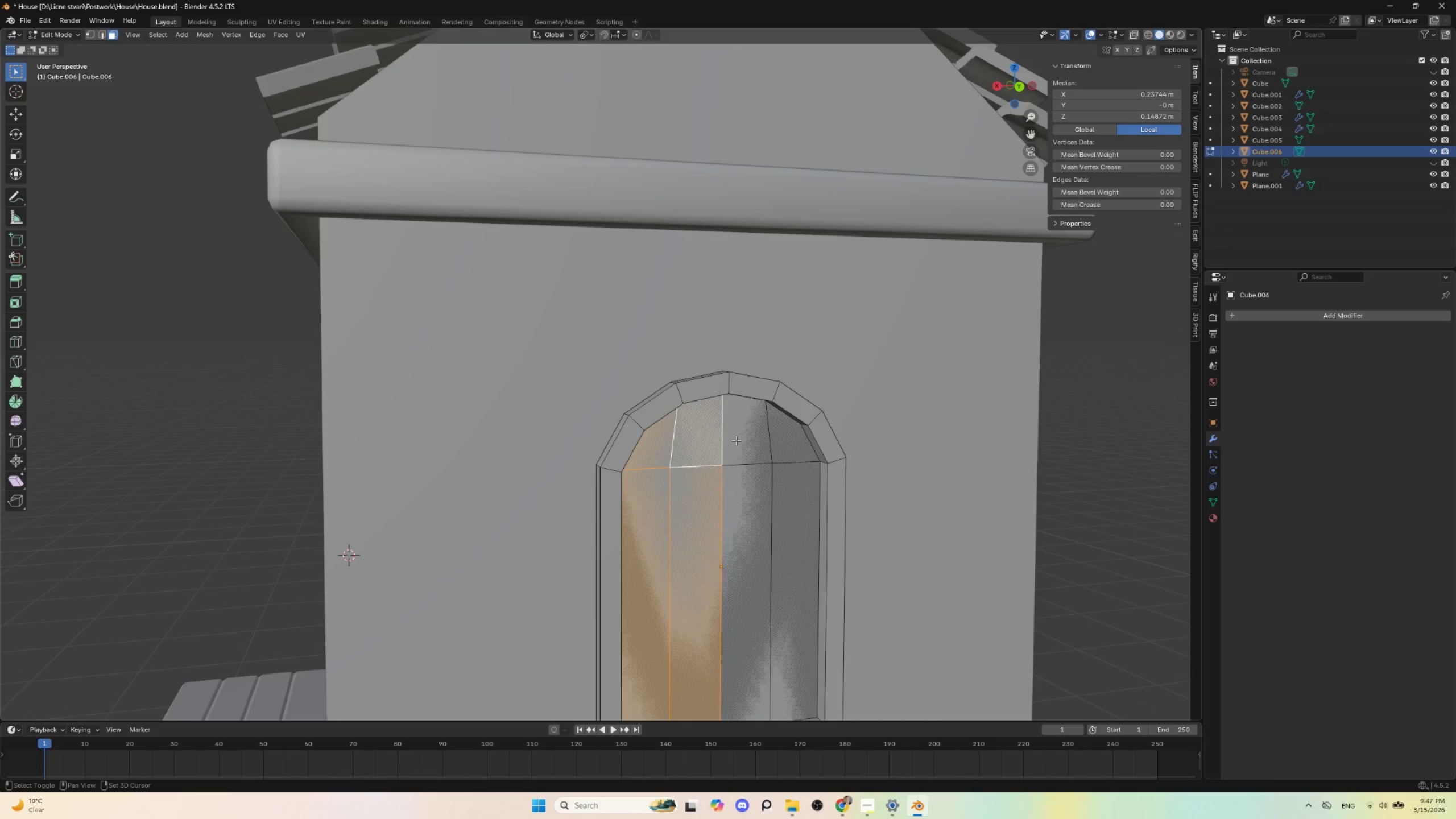 
triple_click([736, 440])
 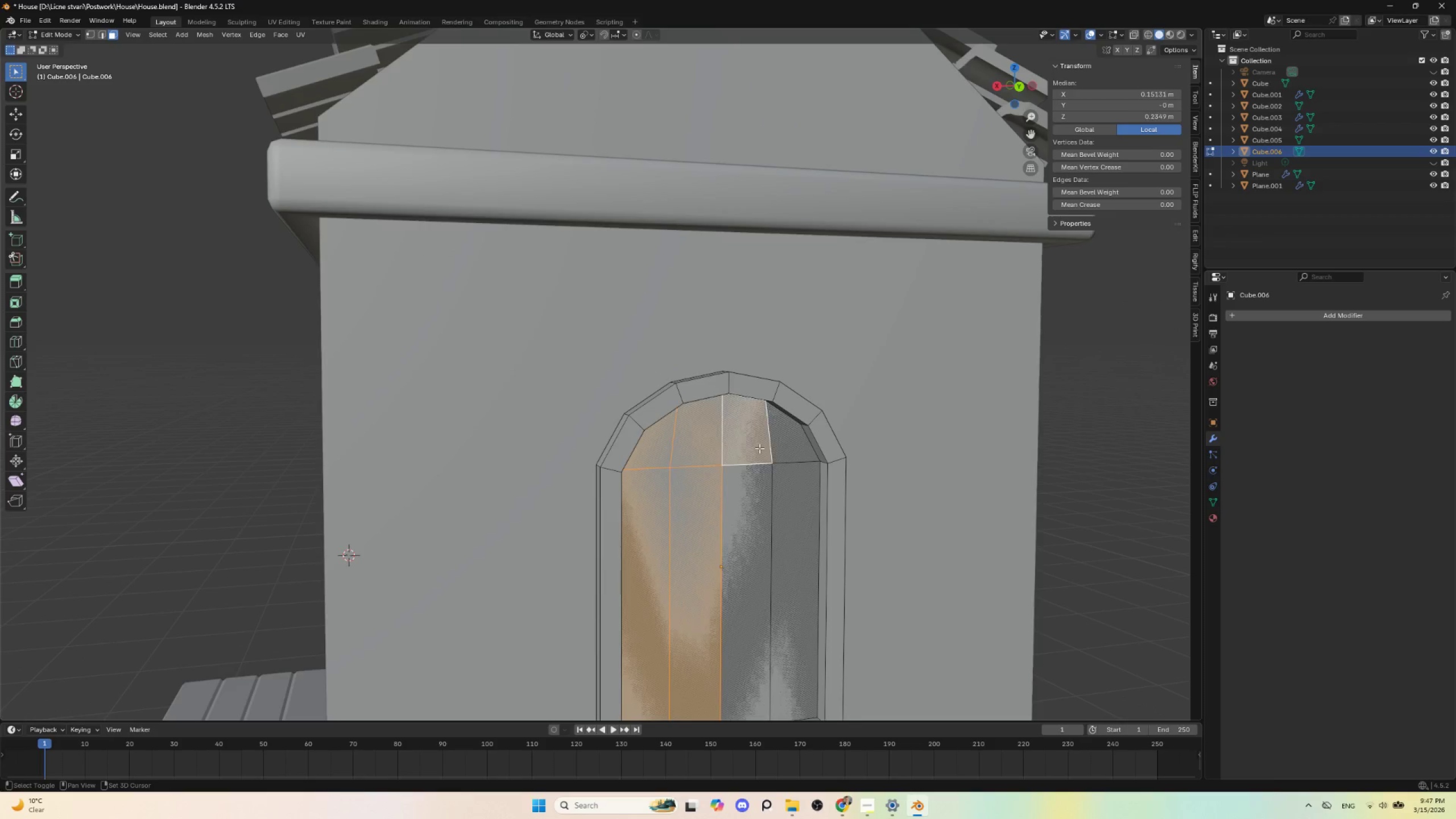 
hold_key(key=ShiftLeft, duration=1.52)
left_click([783, 450])
 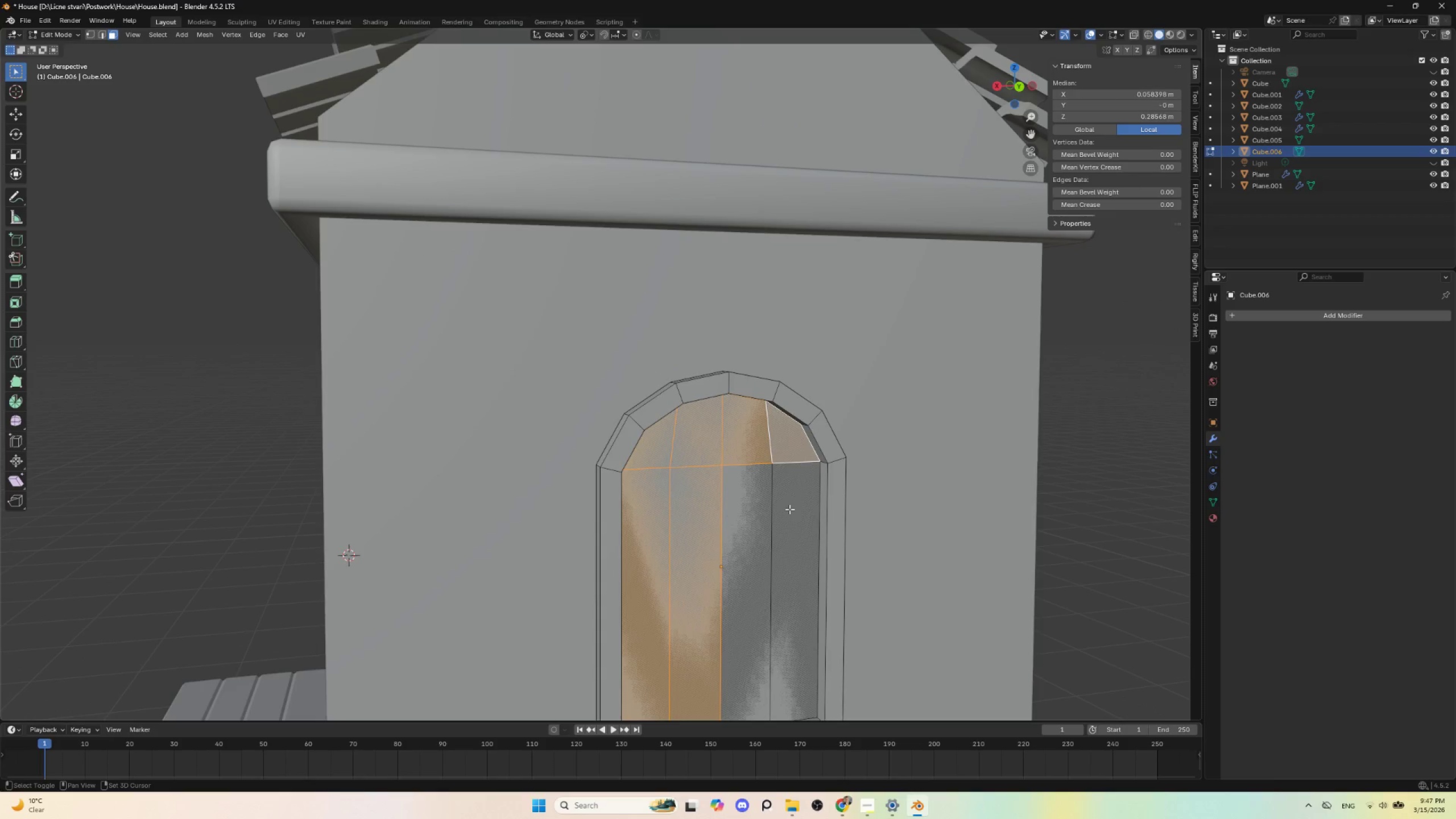 
double_click([789, 509])
 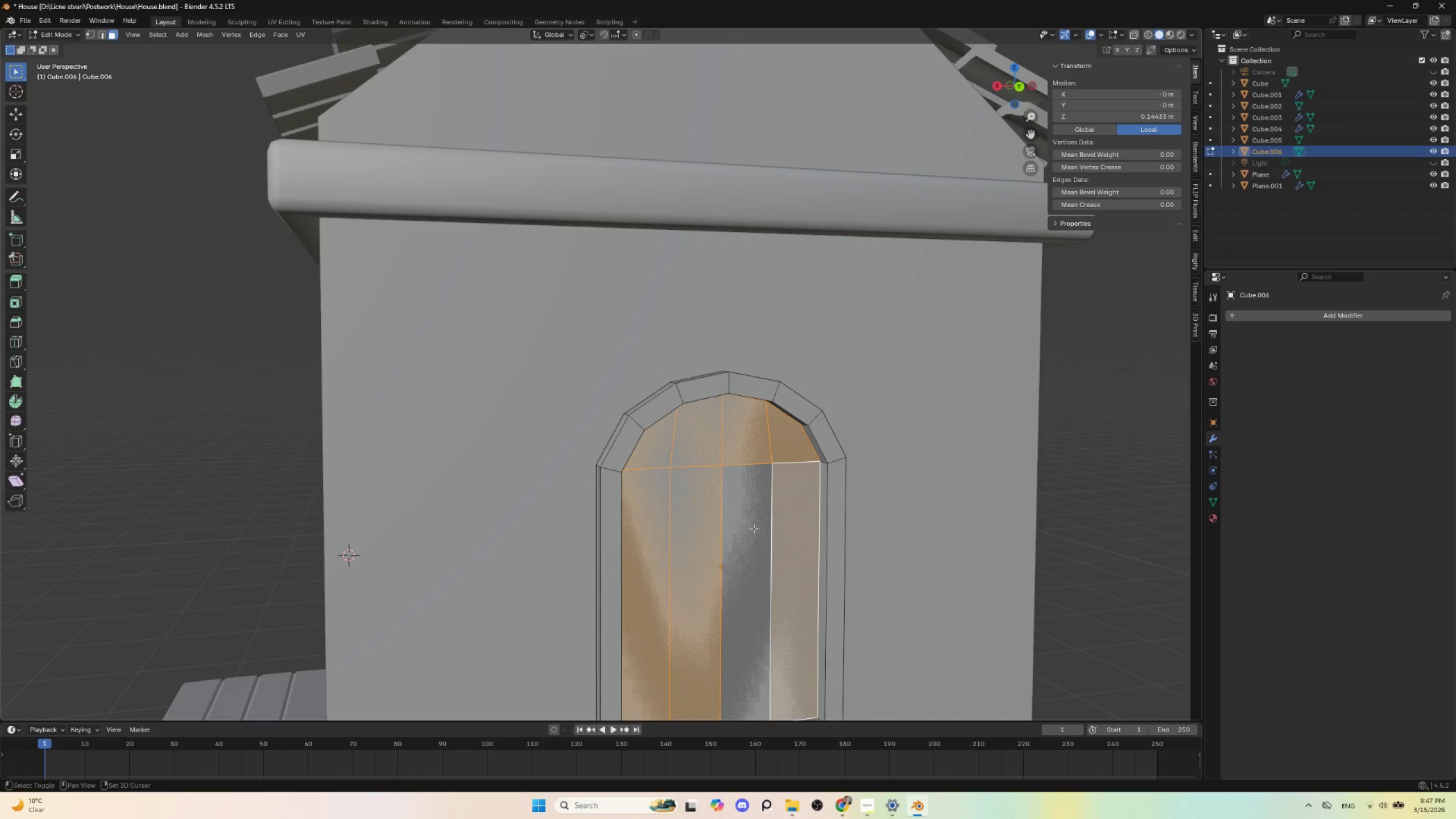 
triple_click([754, 528])
 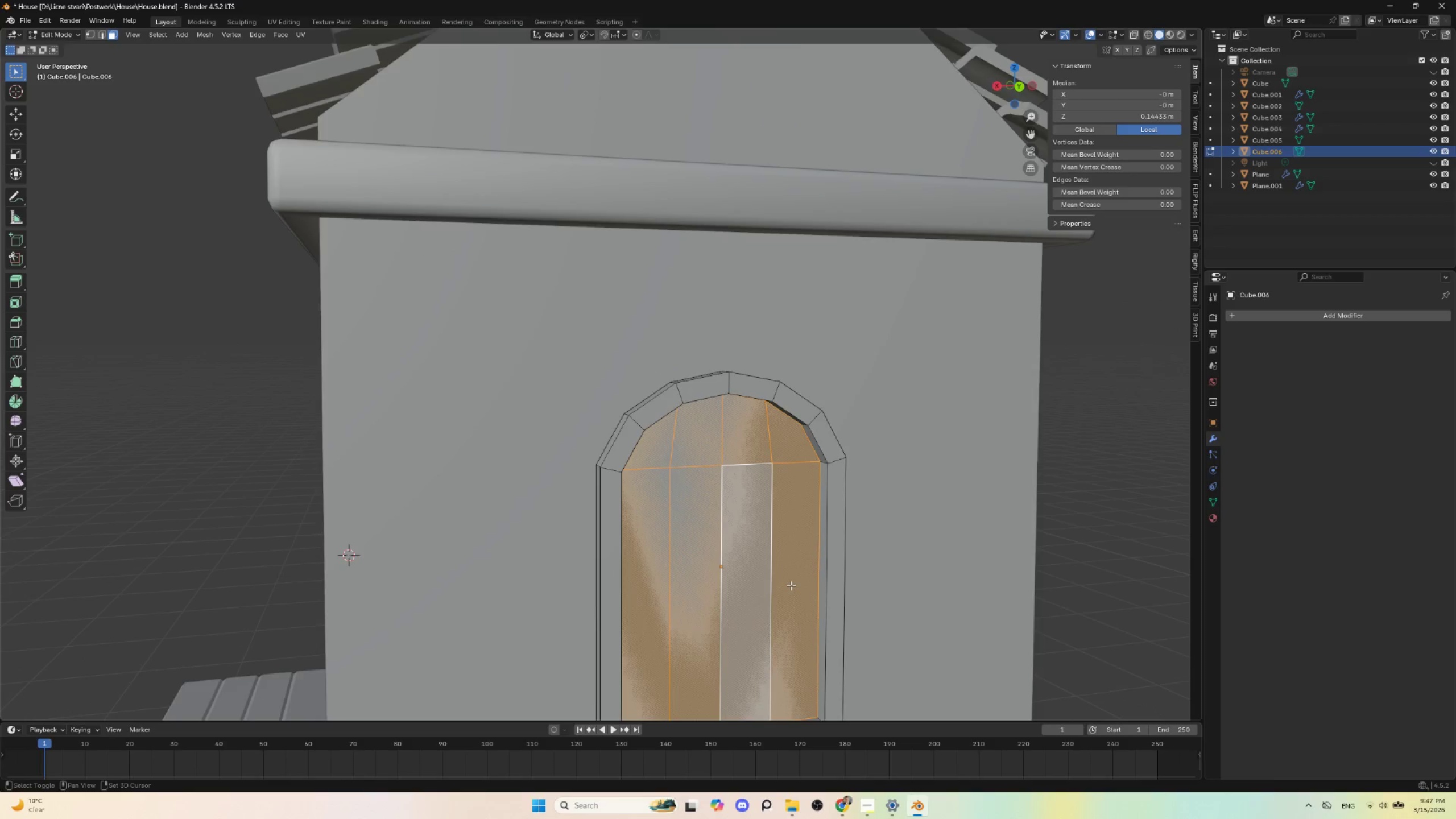 
scroll: coordinate [791, 588], scroll_direction: down, amount: 3.0
 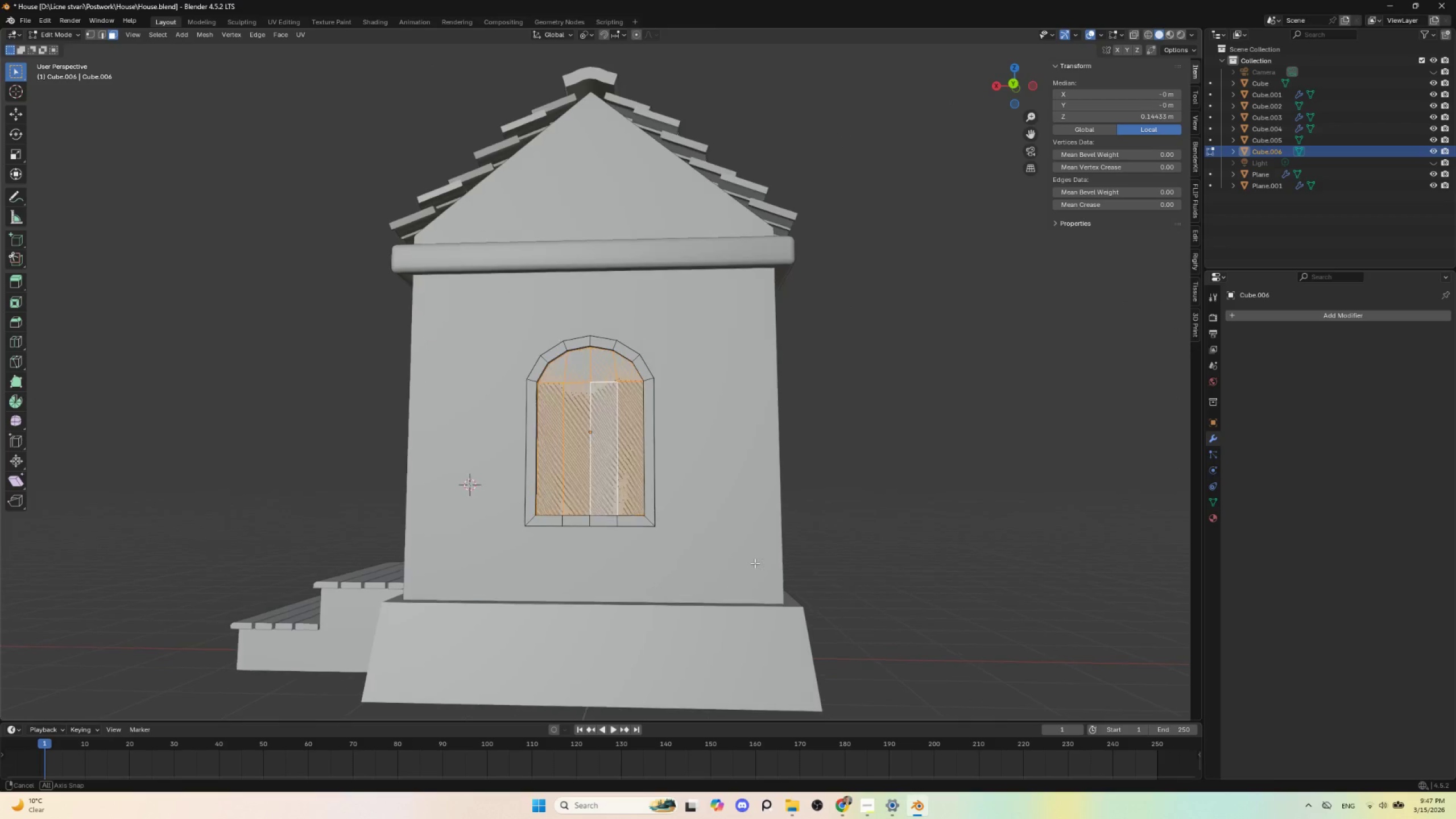 
scroll: coordinate [755, 579], scroll_direction: up, amount: 2.0
 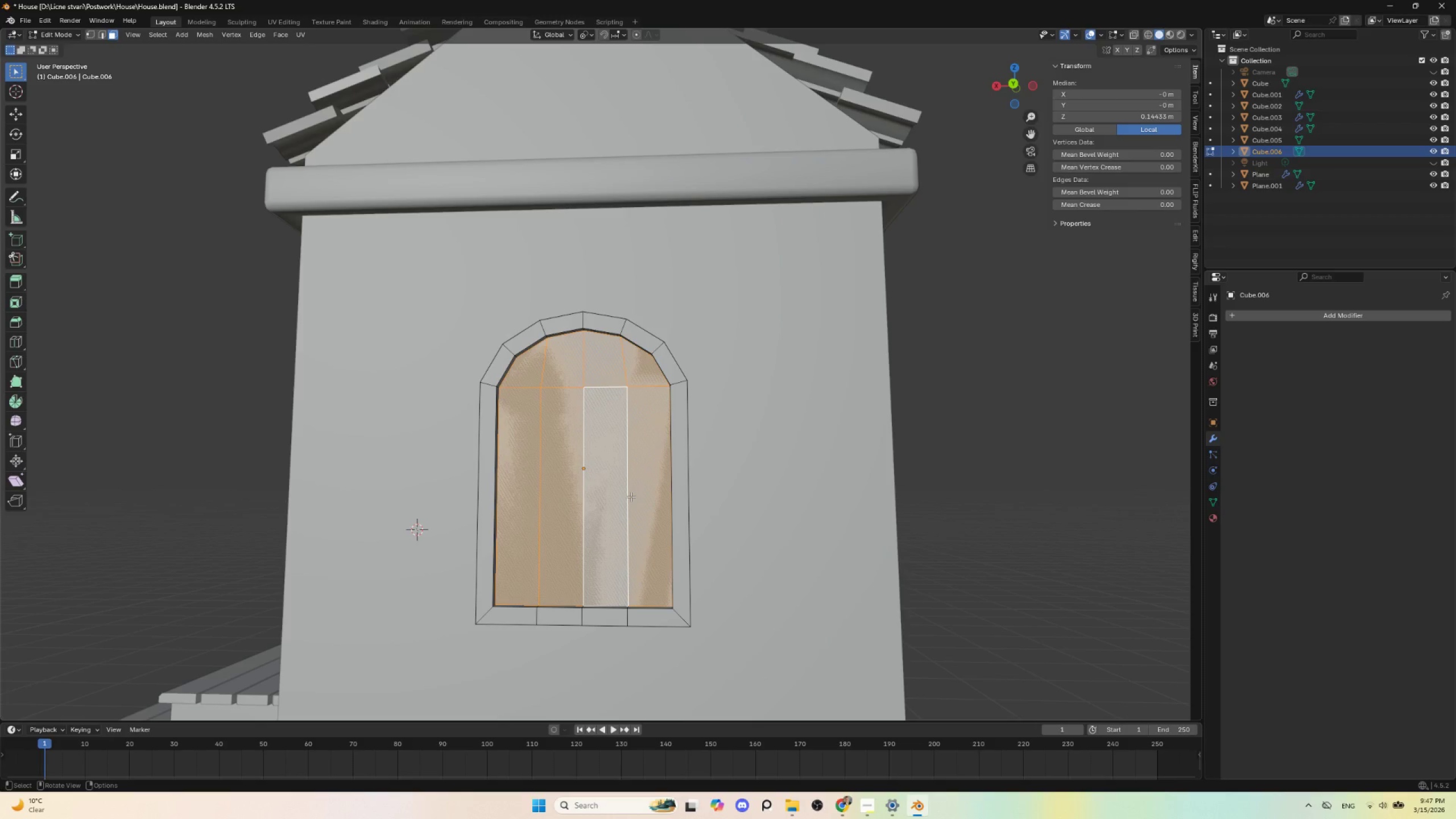 
key(P)
 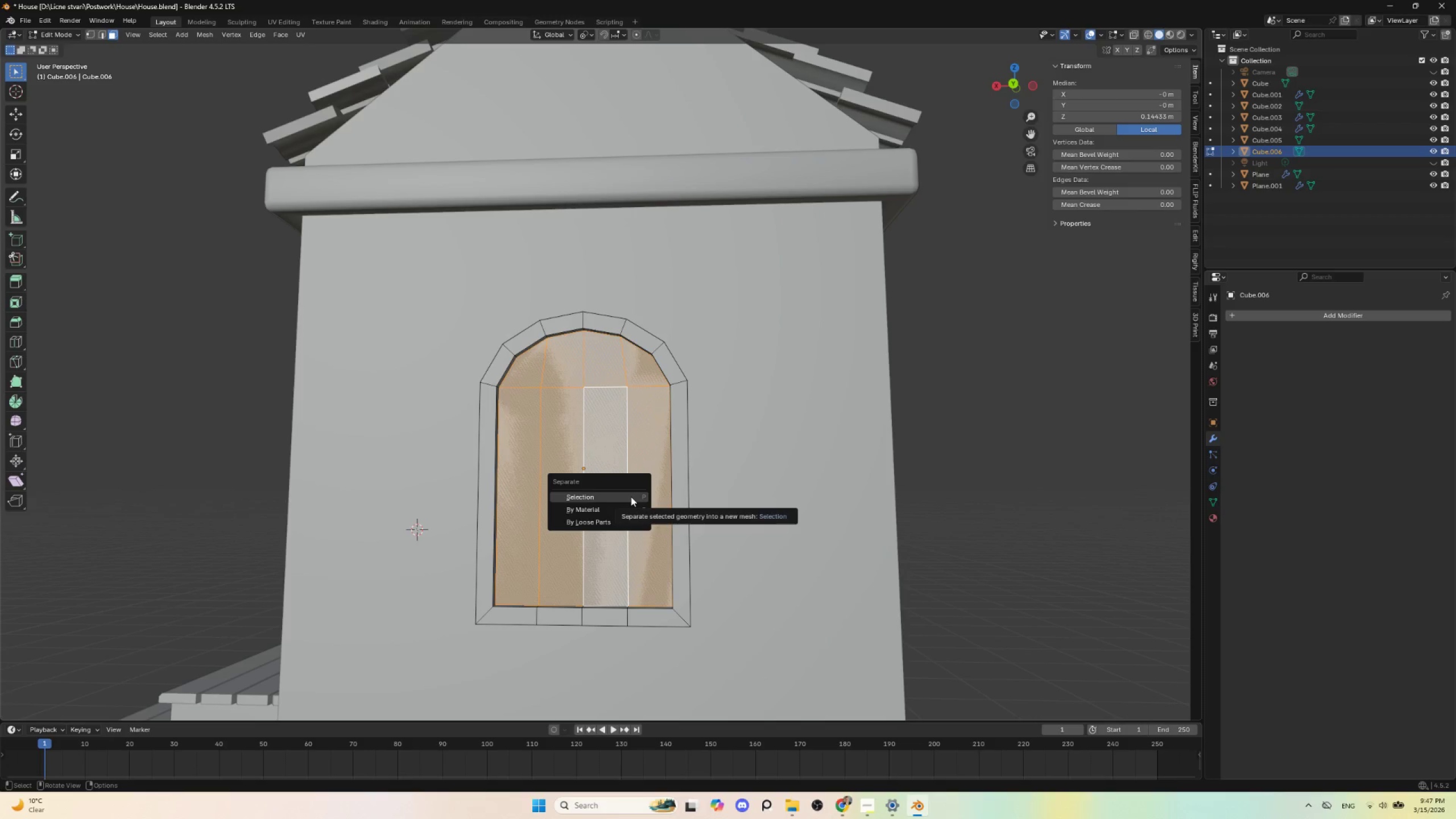 
left_click([631, 497])
 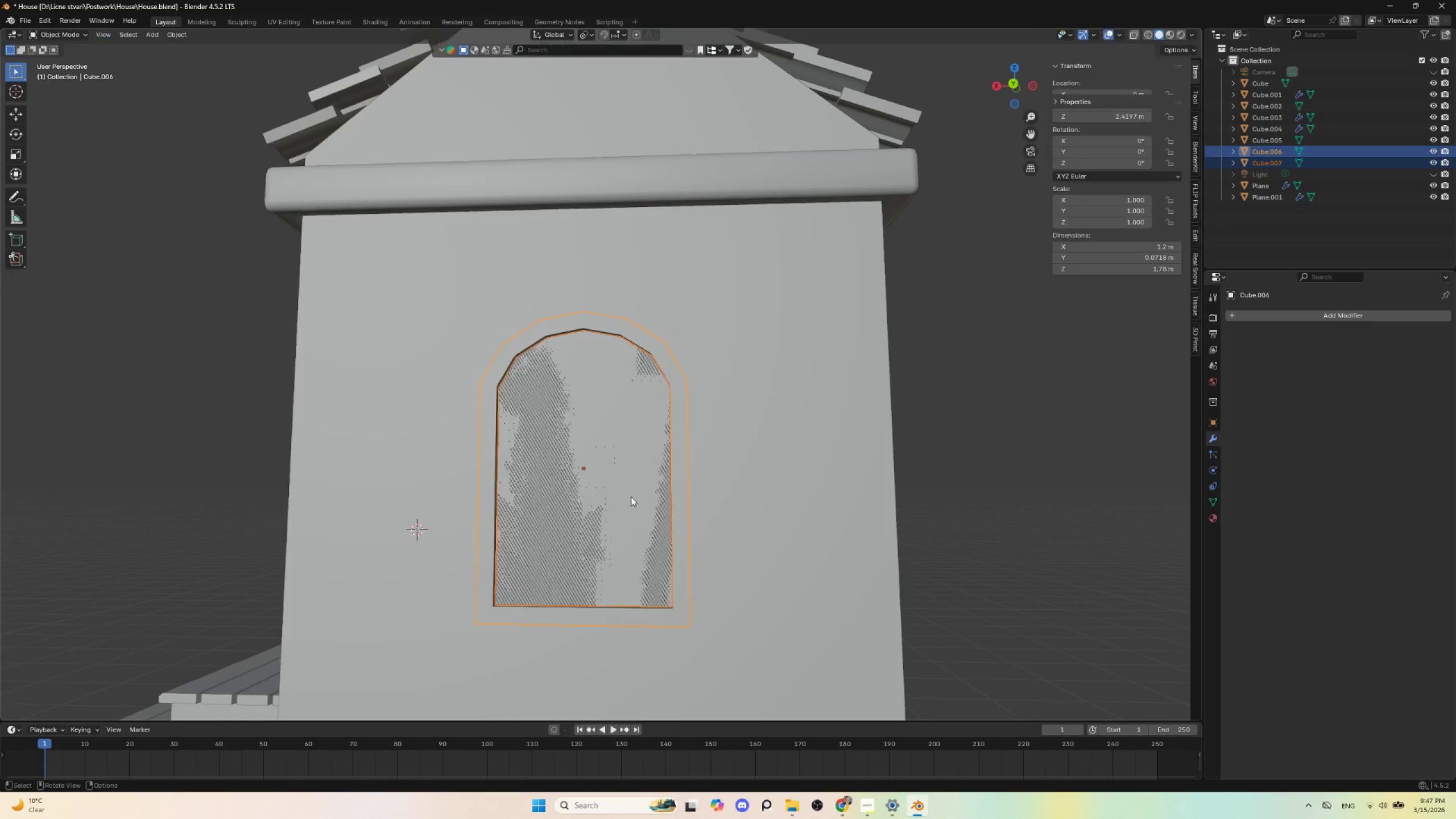 
key(Tab)
 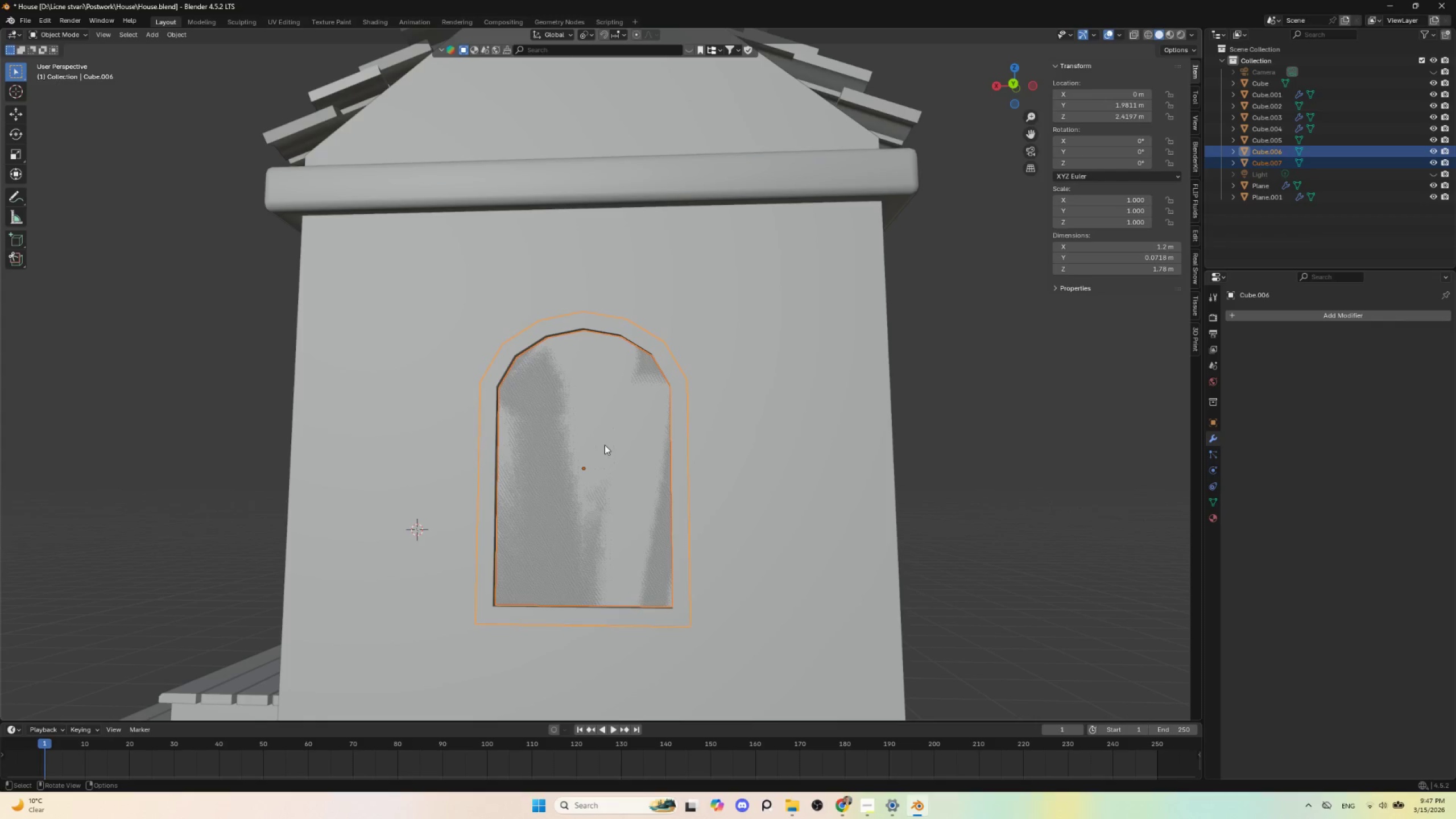 
left_click([605, 445])
 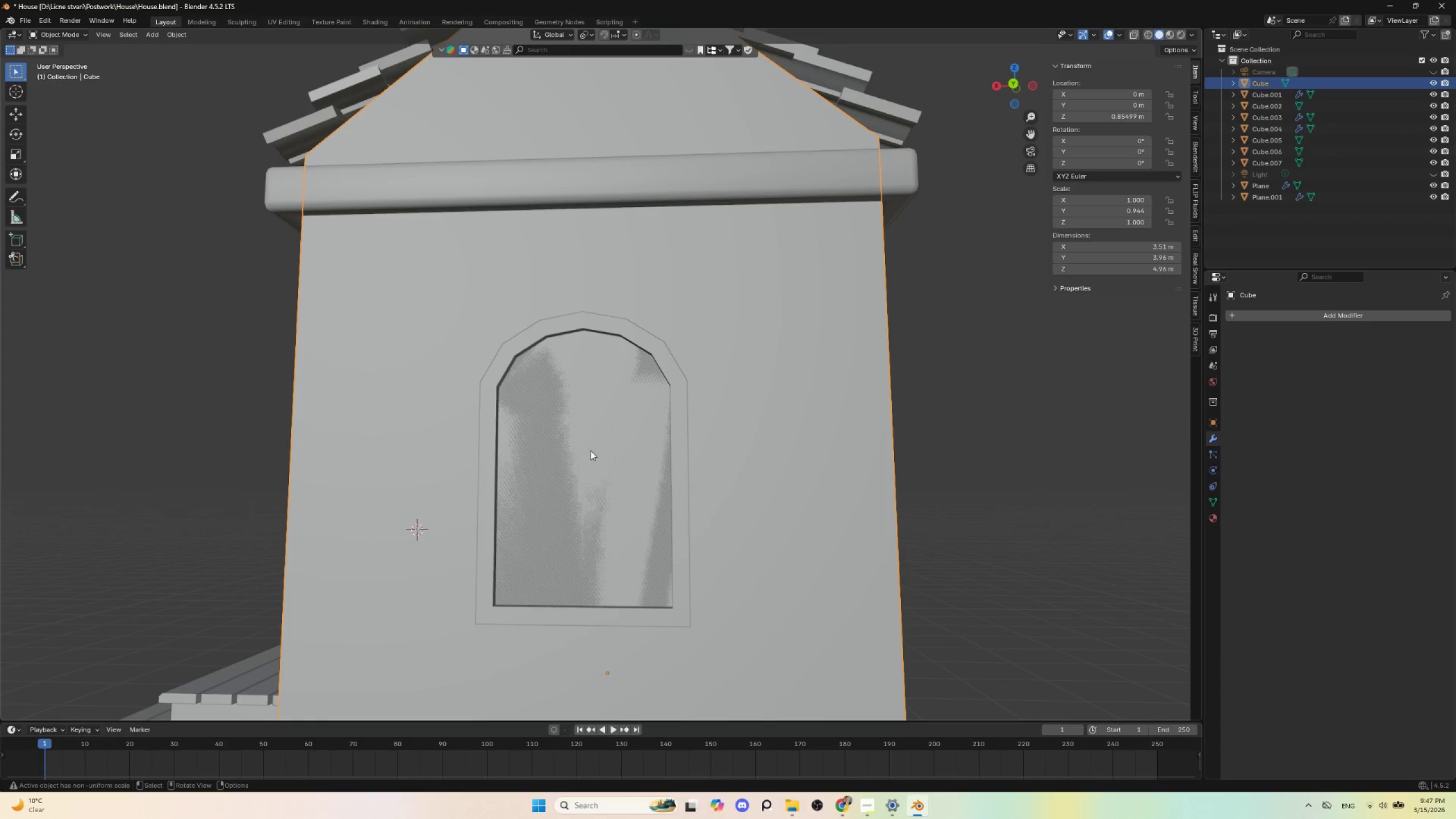 
left_click([572, 440])
 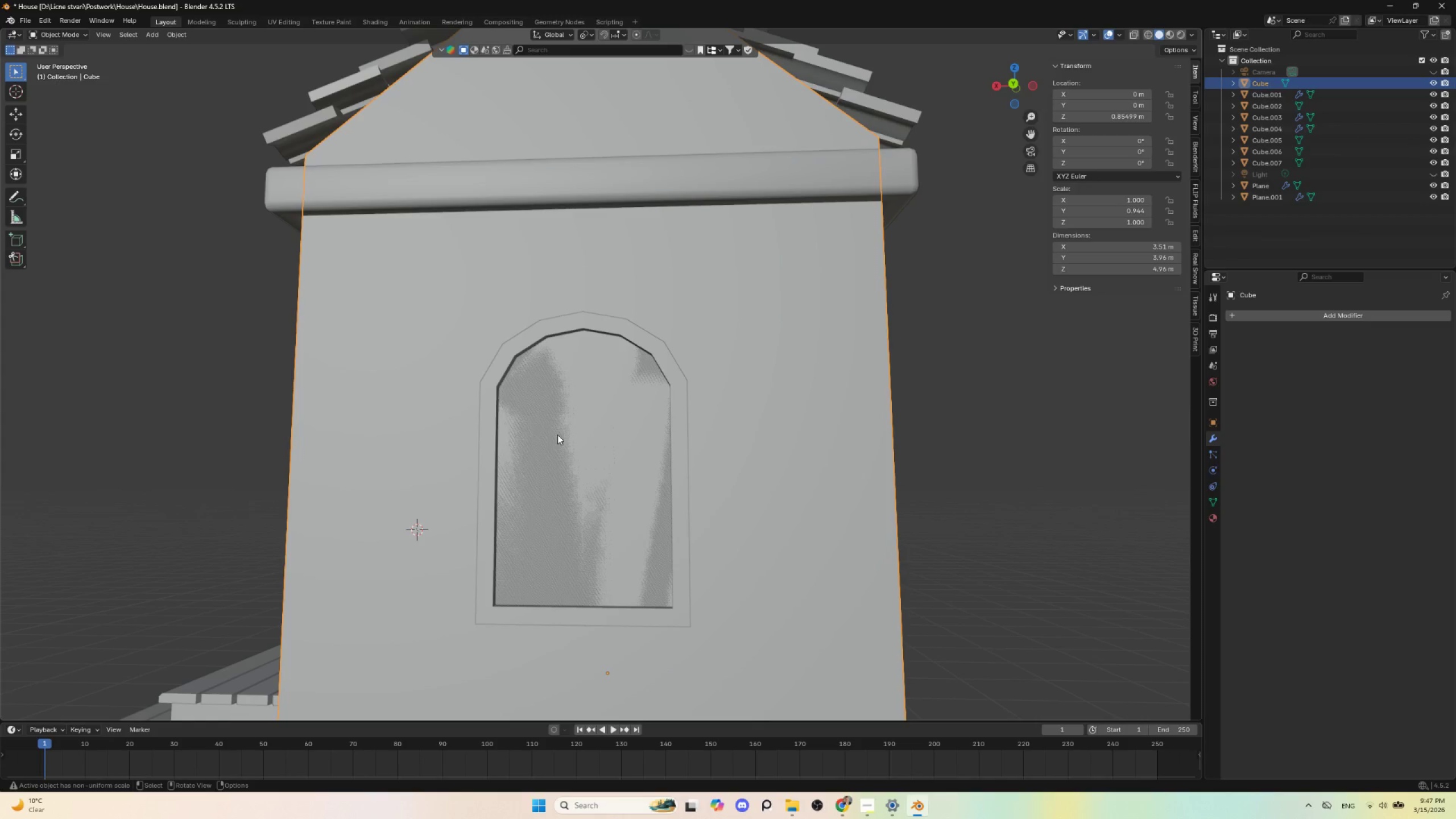 
hold_key(key=AltLeft, duration=0.53)
left_click([555, 445])
 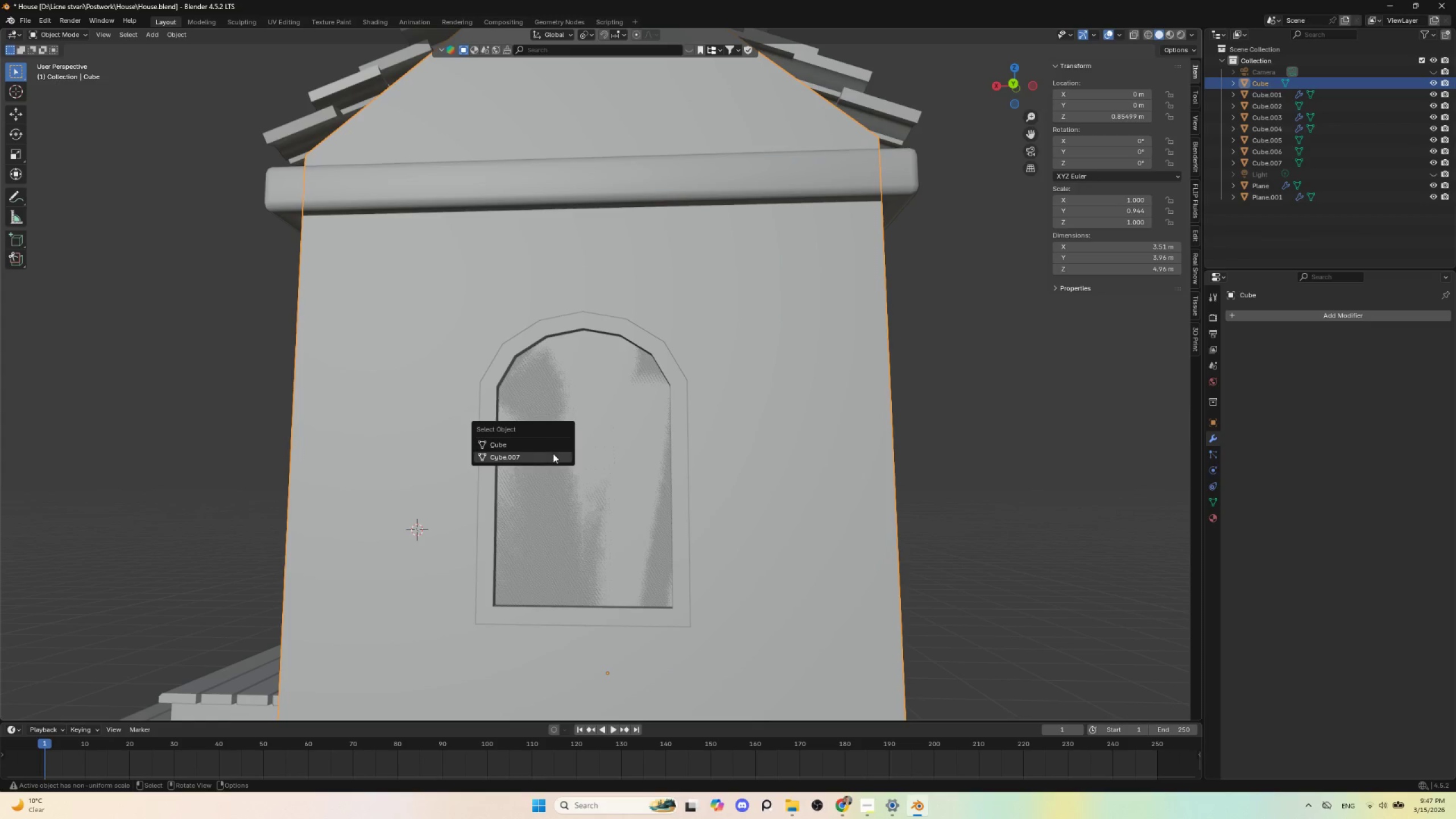 
left_click([553, 454])
 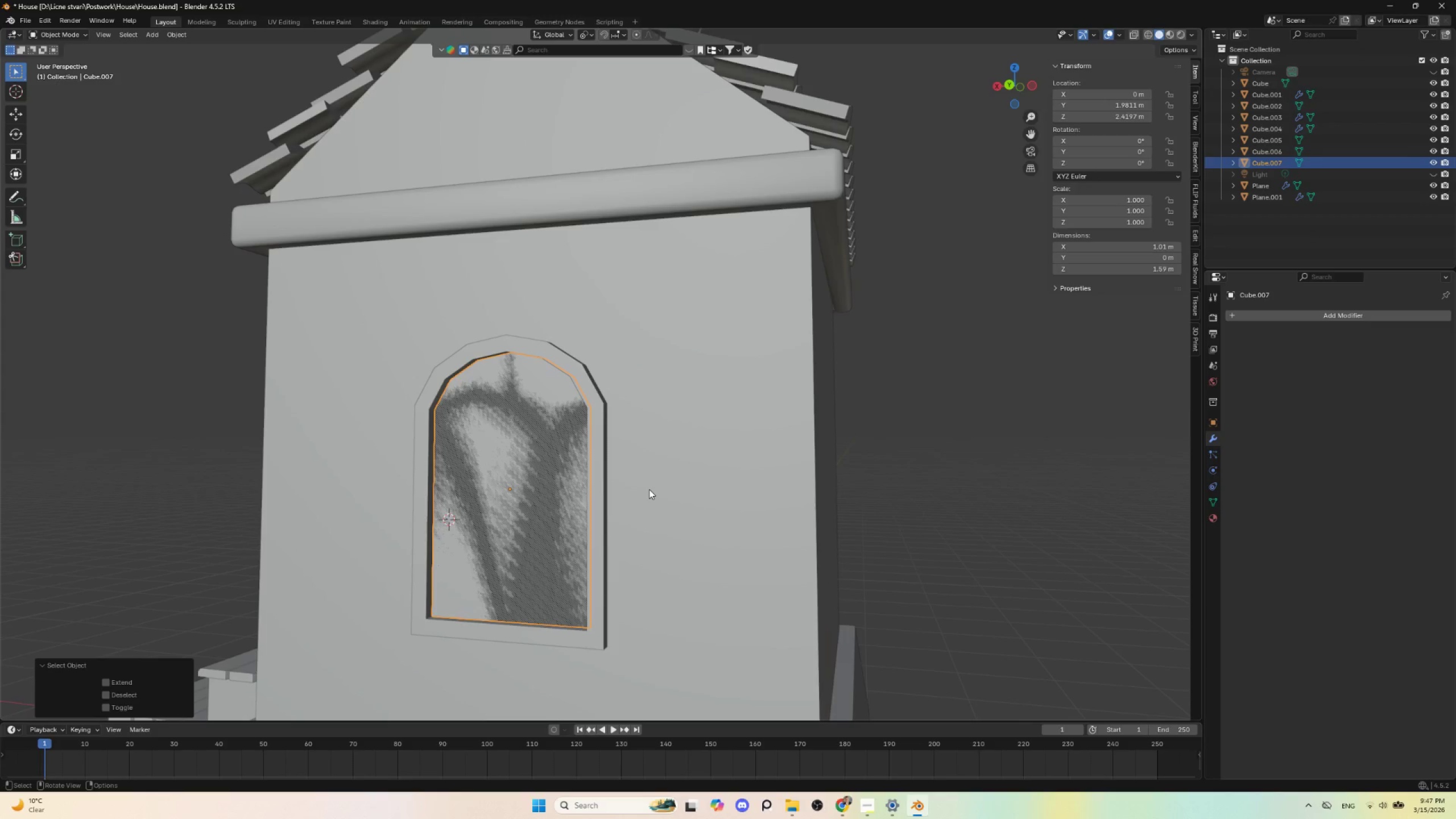 
type(gy)
 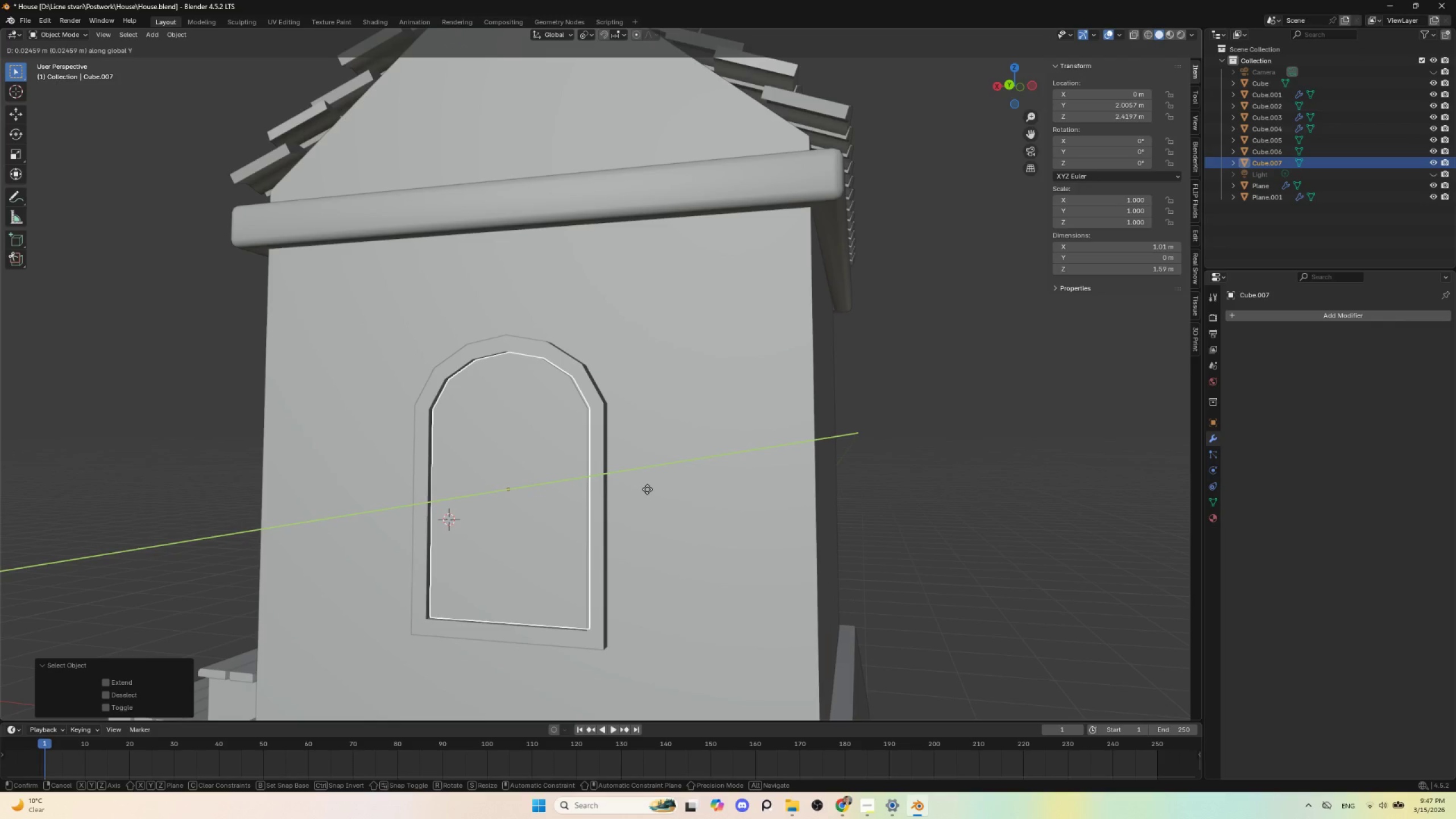 
left_click([647, 489])
 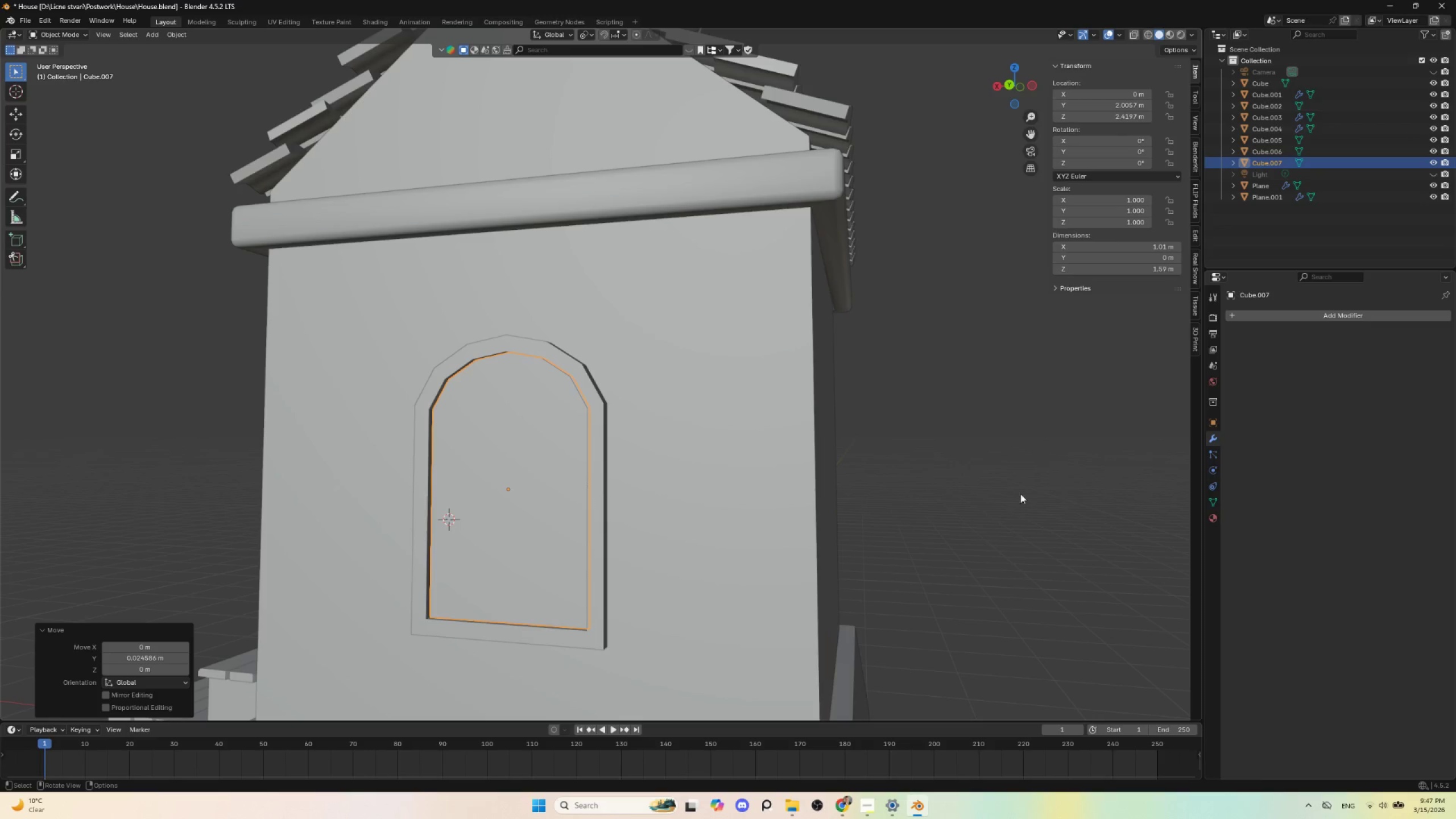 
left_click([1019, 486])
 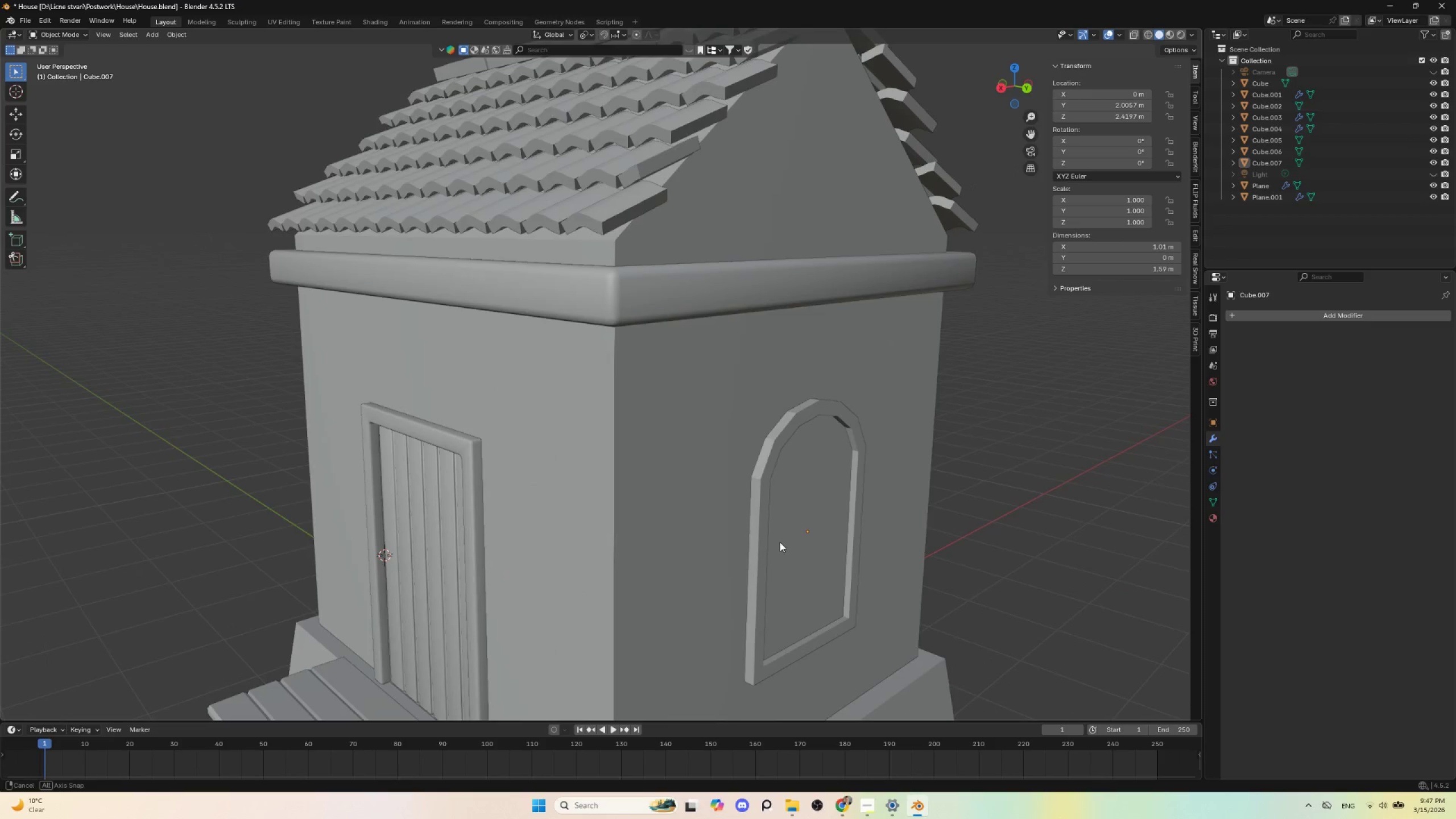 
hold_key(key=ShiftLeft, duration=0.72)
 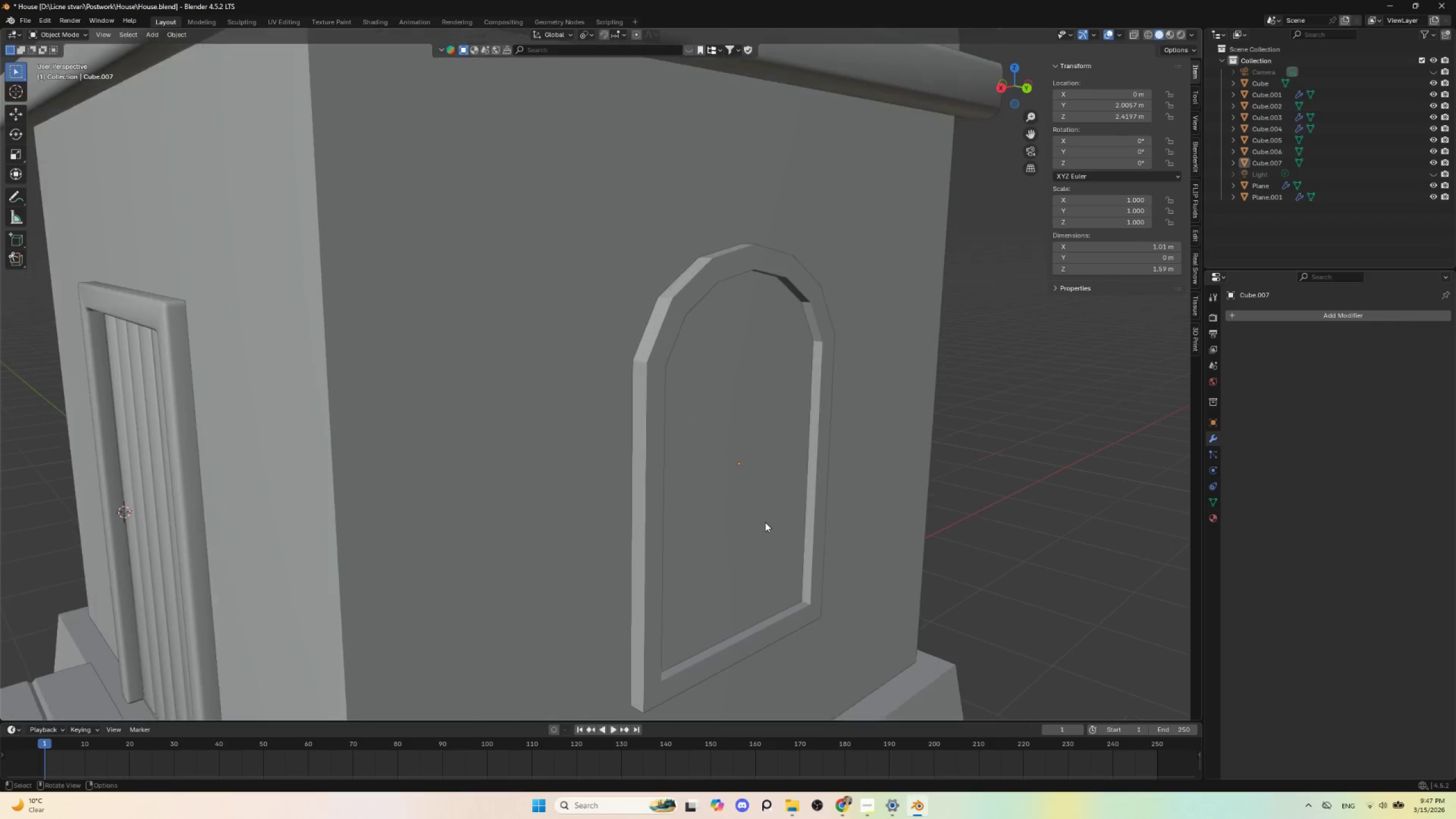 
scroll: coordinate [765, 522], scroll_direction: up, amount: 2.0
 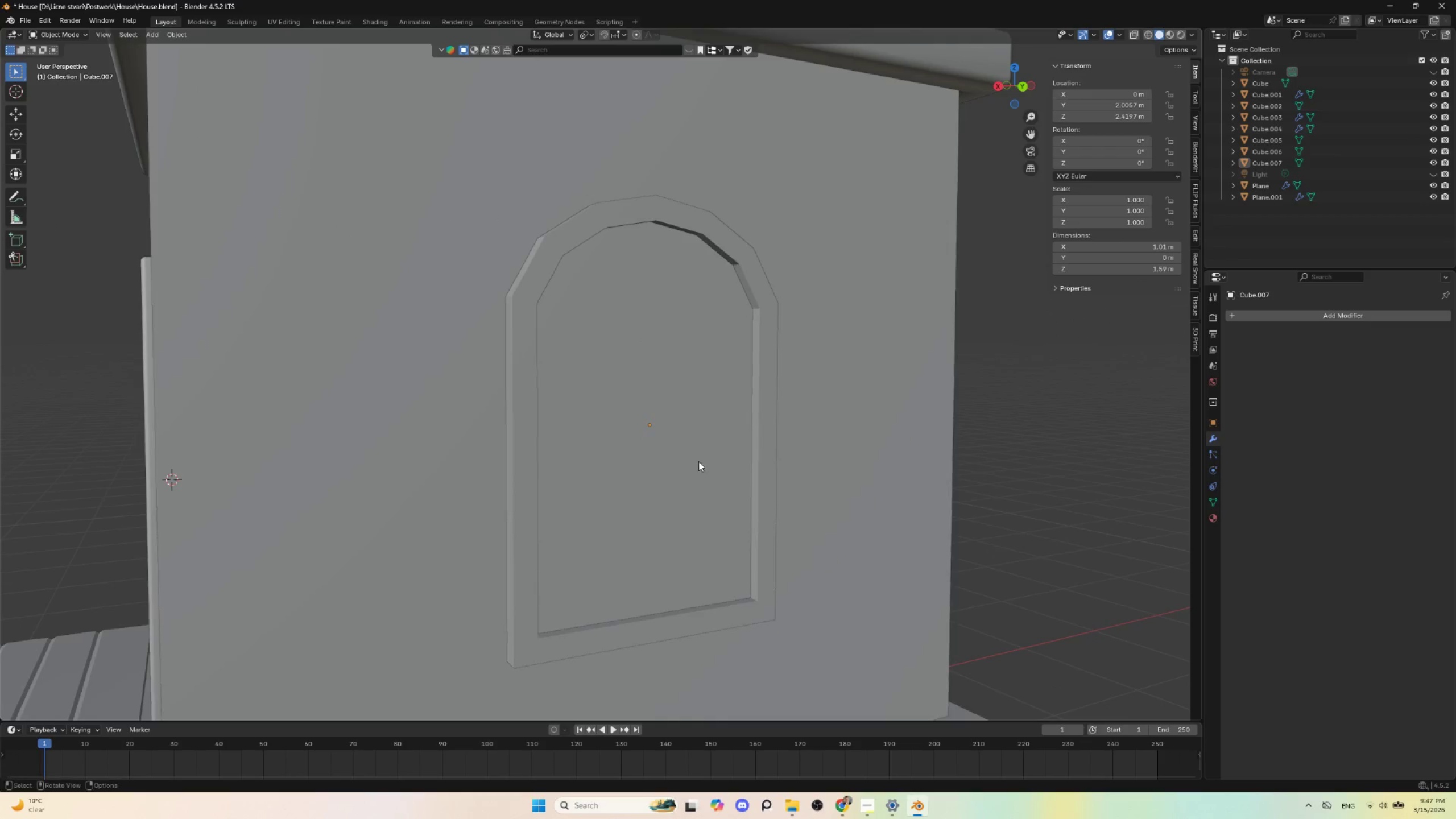 
left_click([663, 402])
 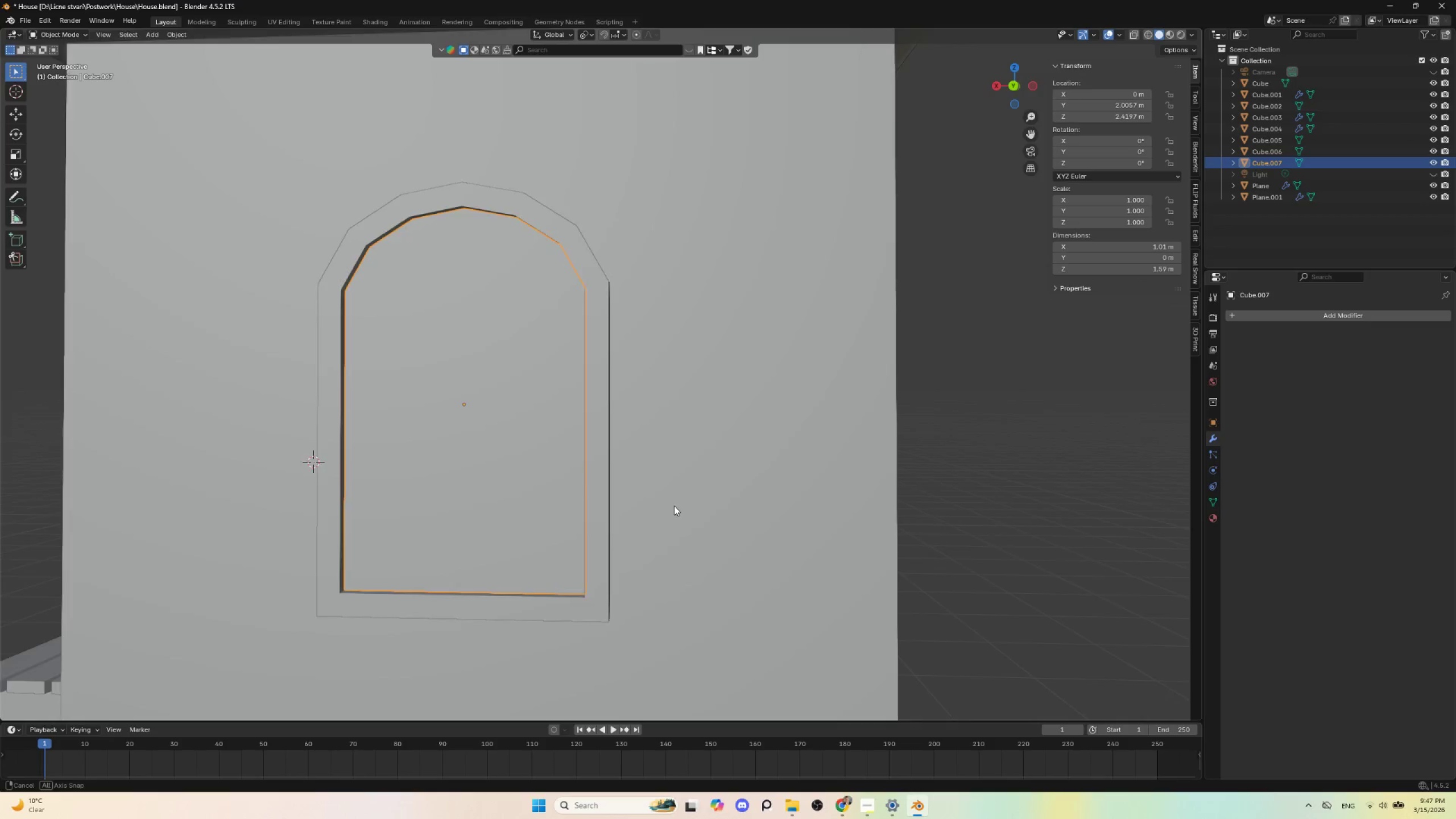 
scroll: coordinate [676, 519], scroll_direction: up, amount: 2.0
 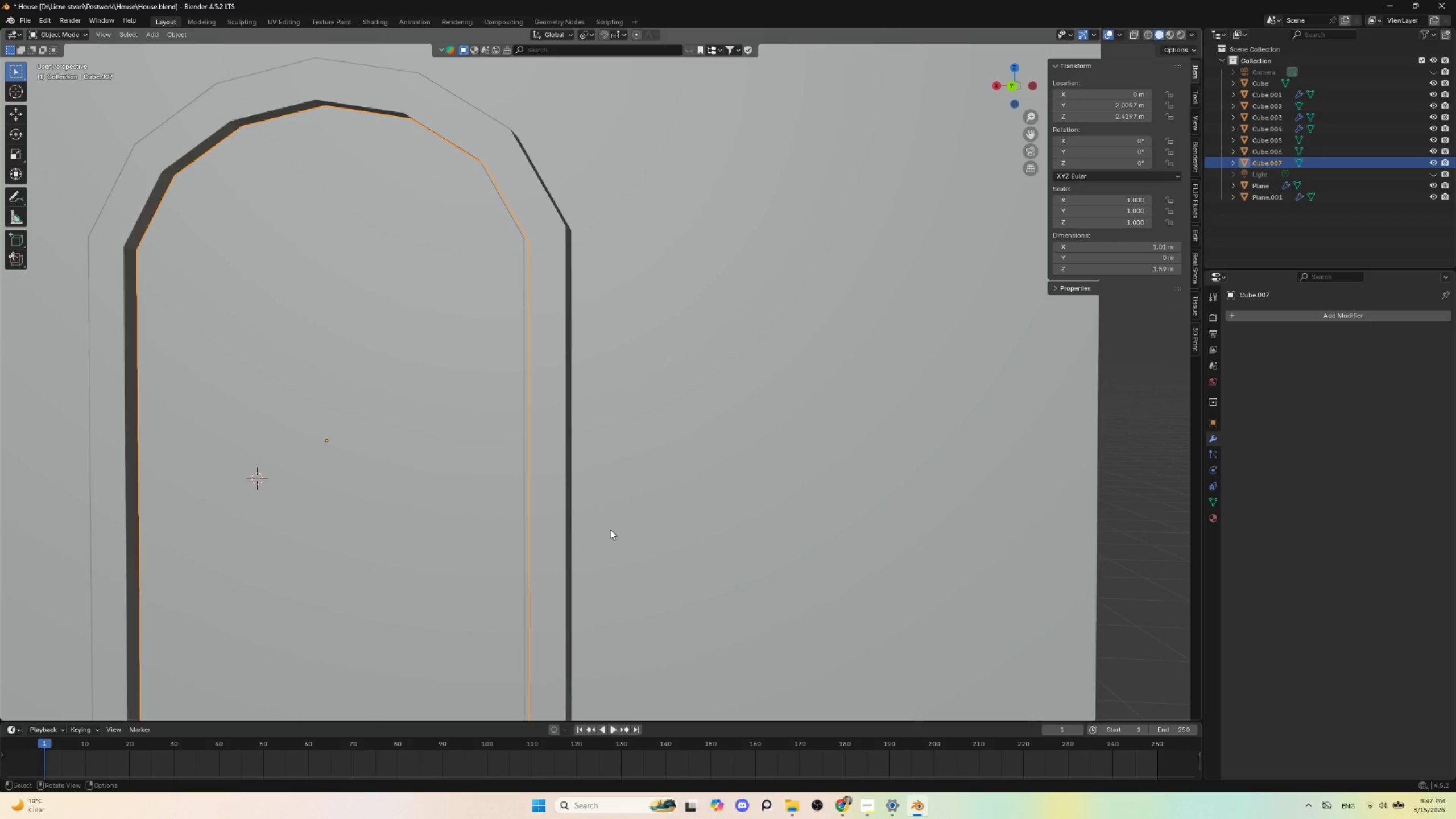 
type(gy)
key(Escape)
 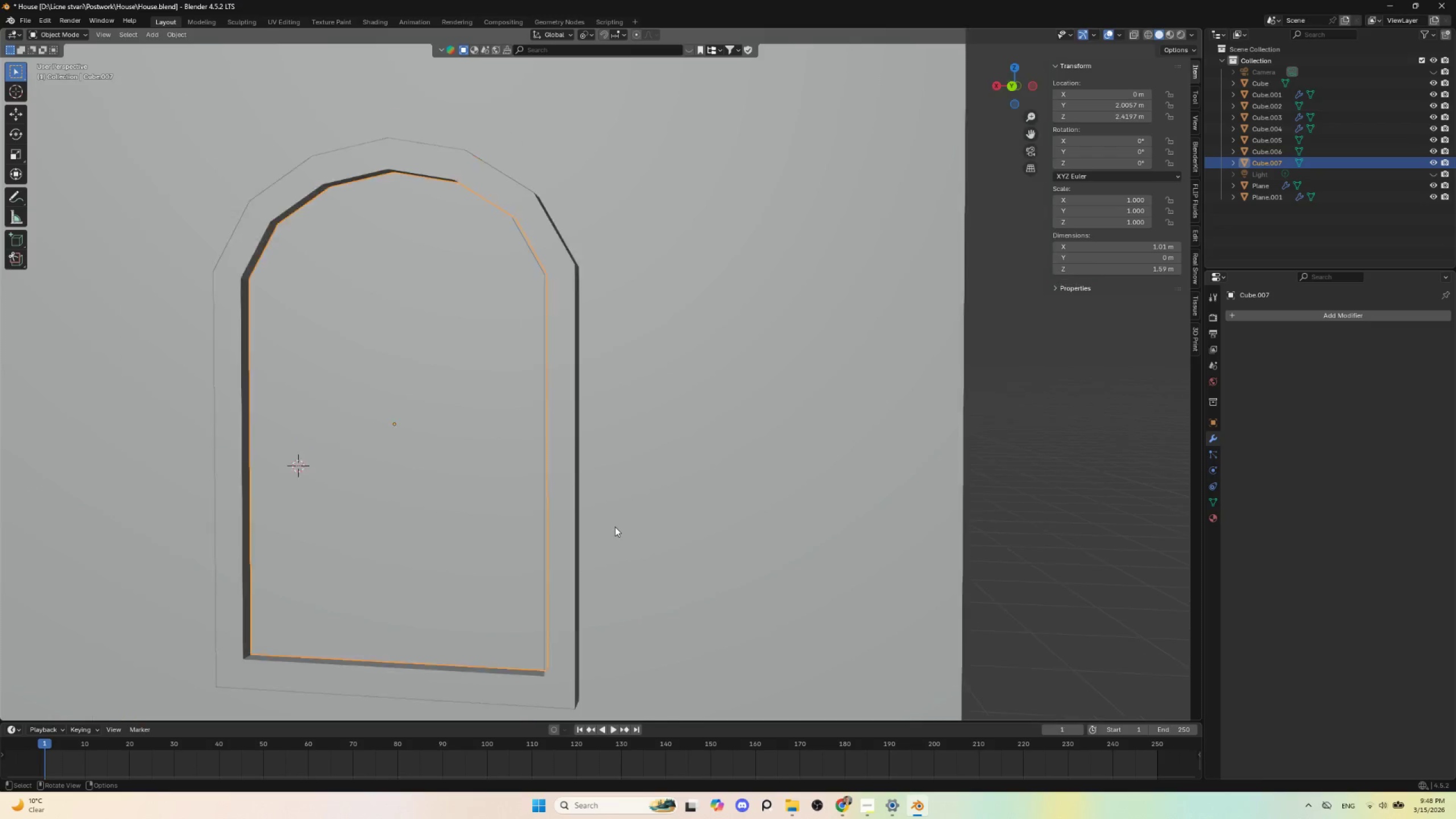 
scroll: coordinate [615, 527], scroll_direction: down, amount: 3.0
 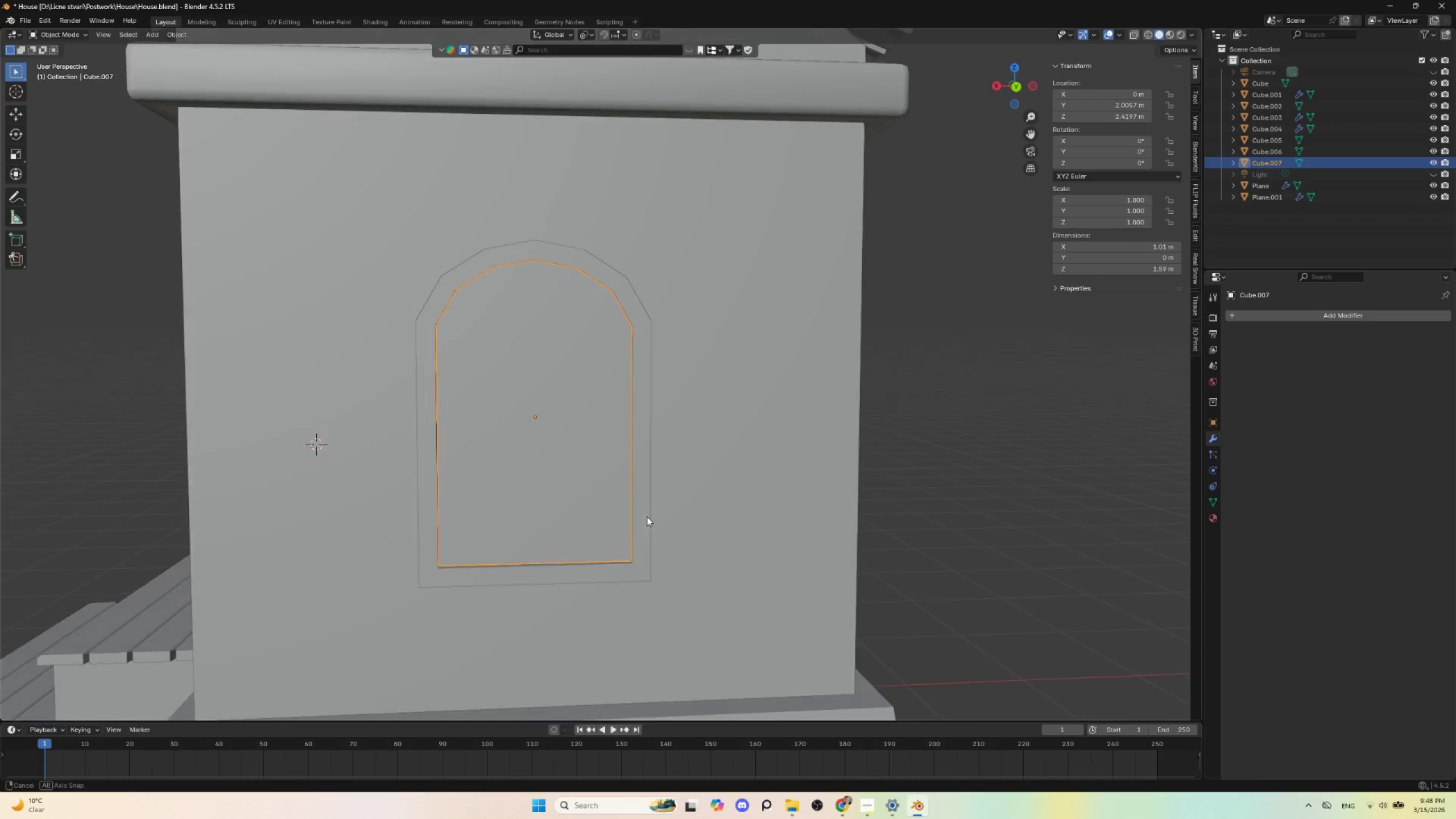 
hold_key(key=AltLeft, duration=0.42)
 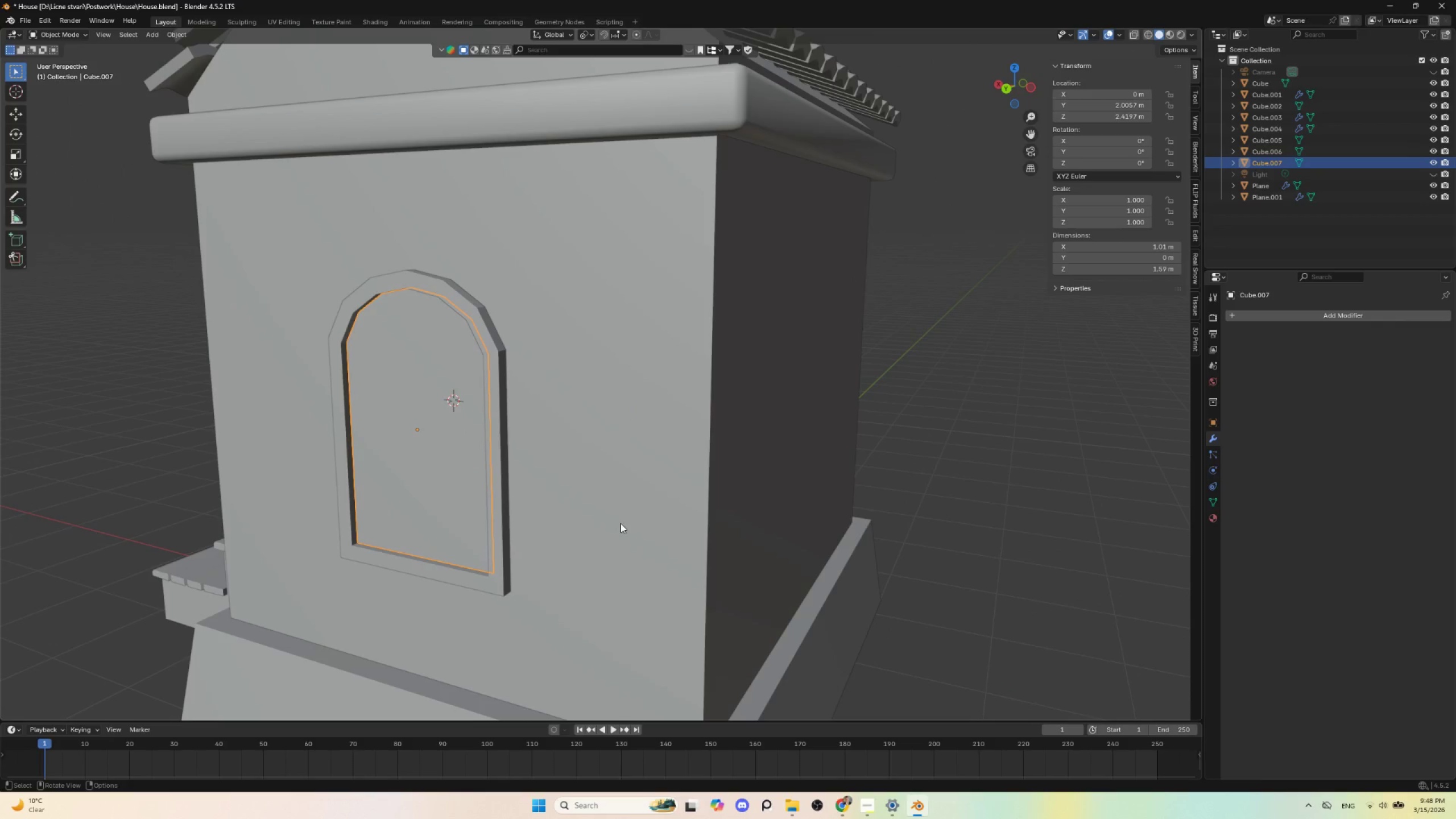 
type(gy)
 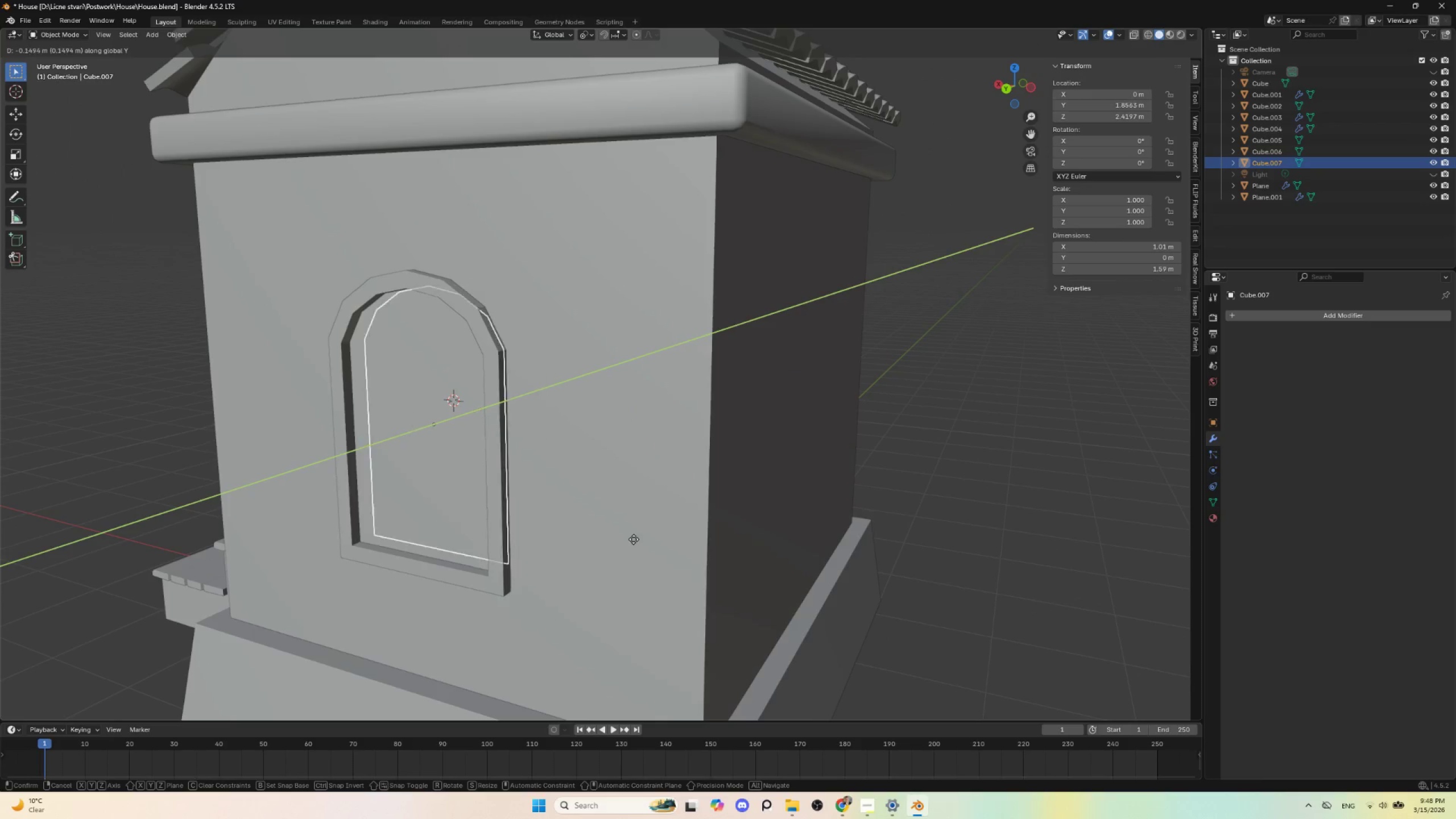 
key(Escape)
 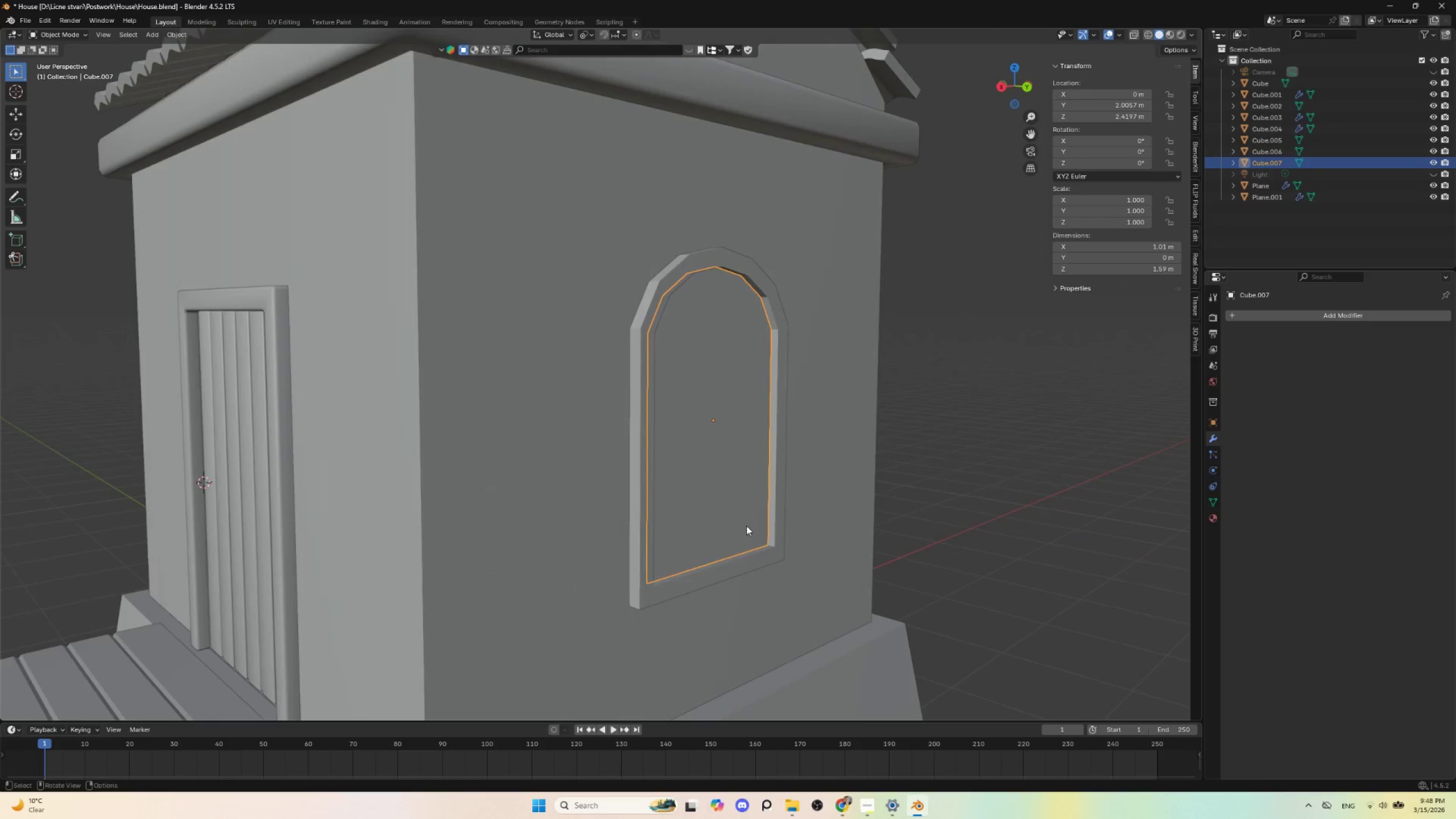 
left_click([636, 439])
 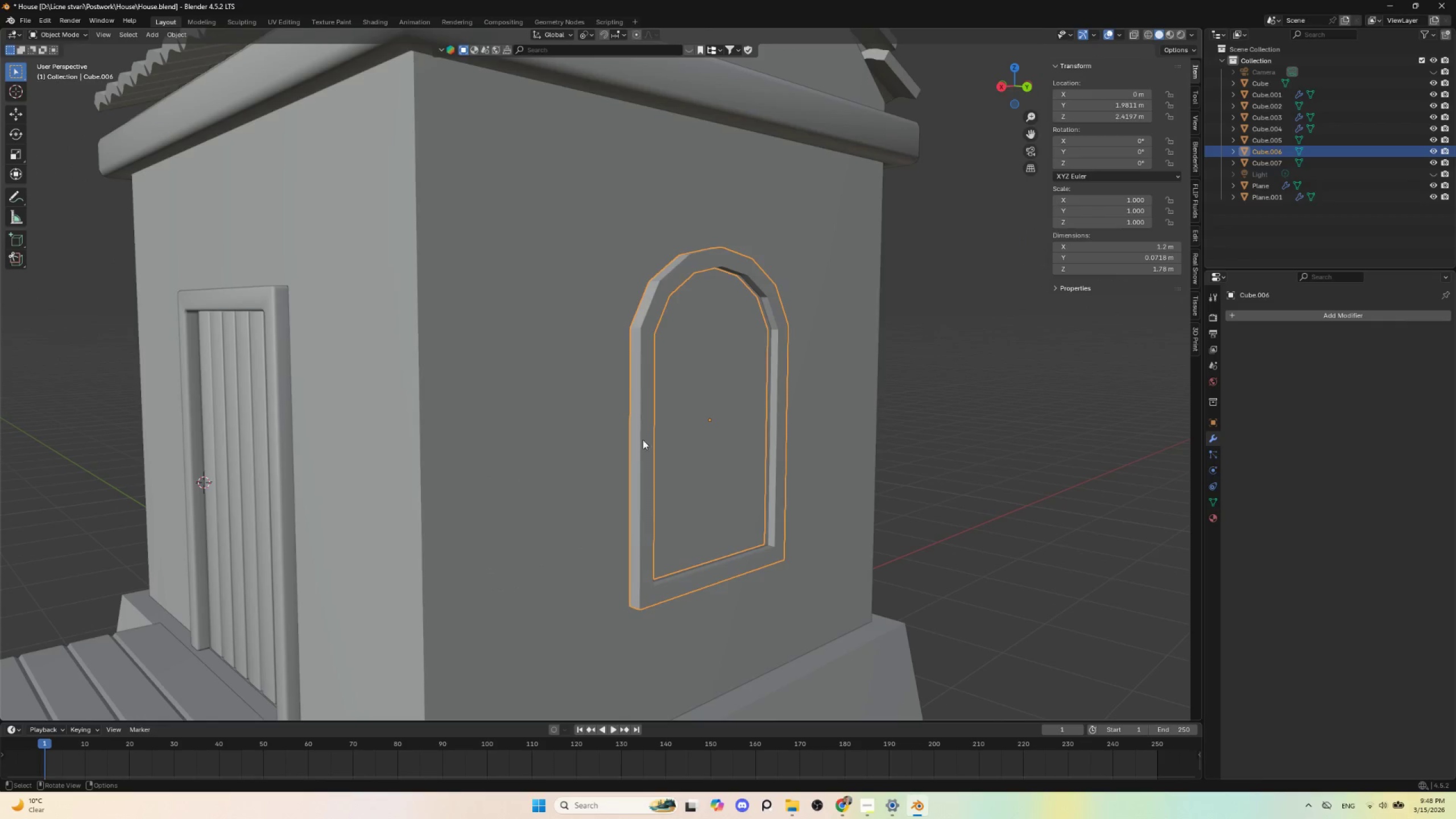 
key(Tab)
 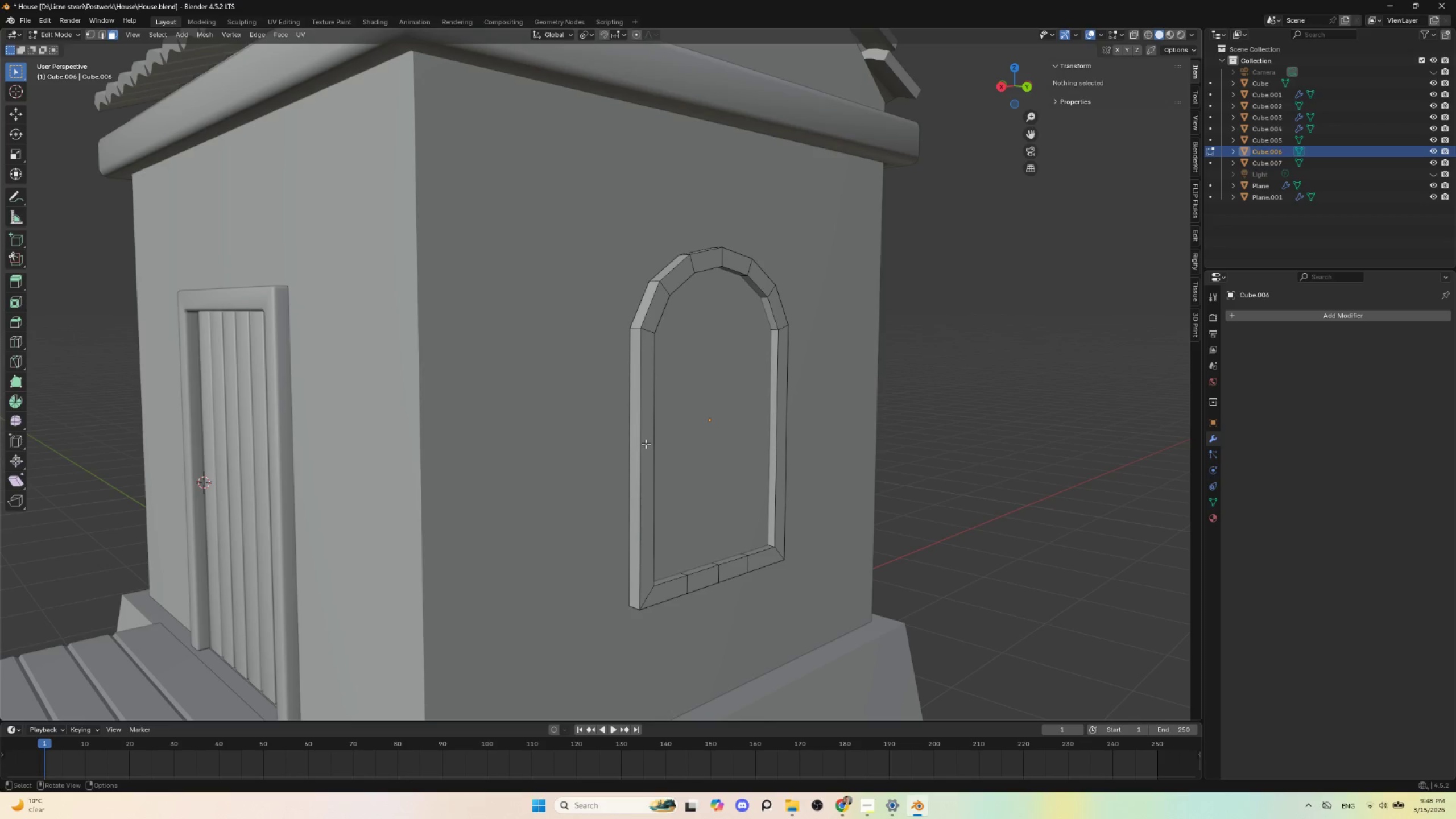 
left_click([646, 444])
 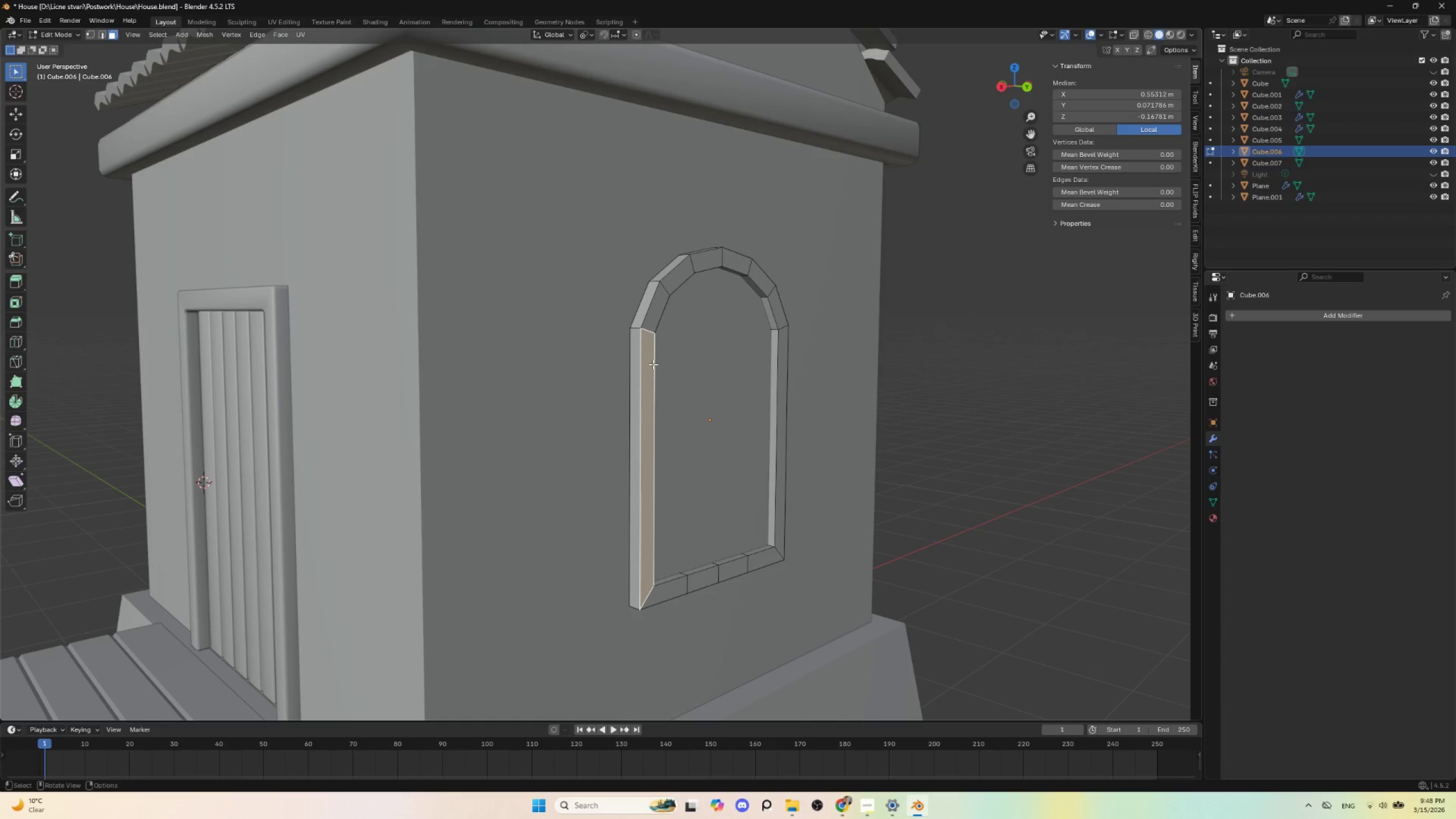 
hold_key(key=AltLeft, duration=0.97)
left_click([651, 326])
 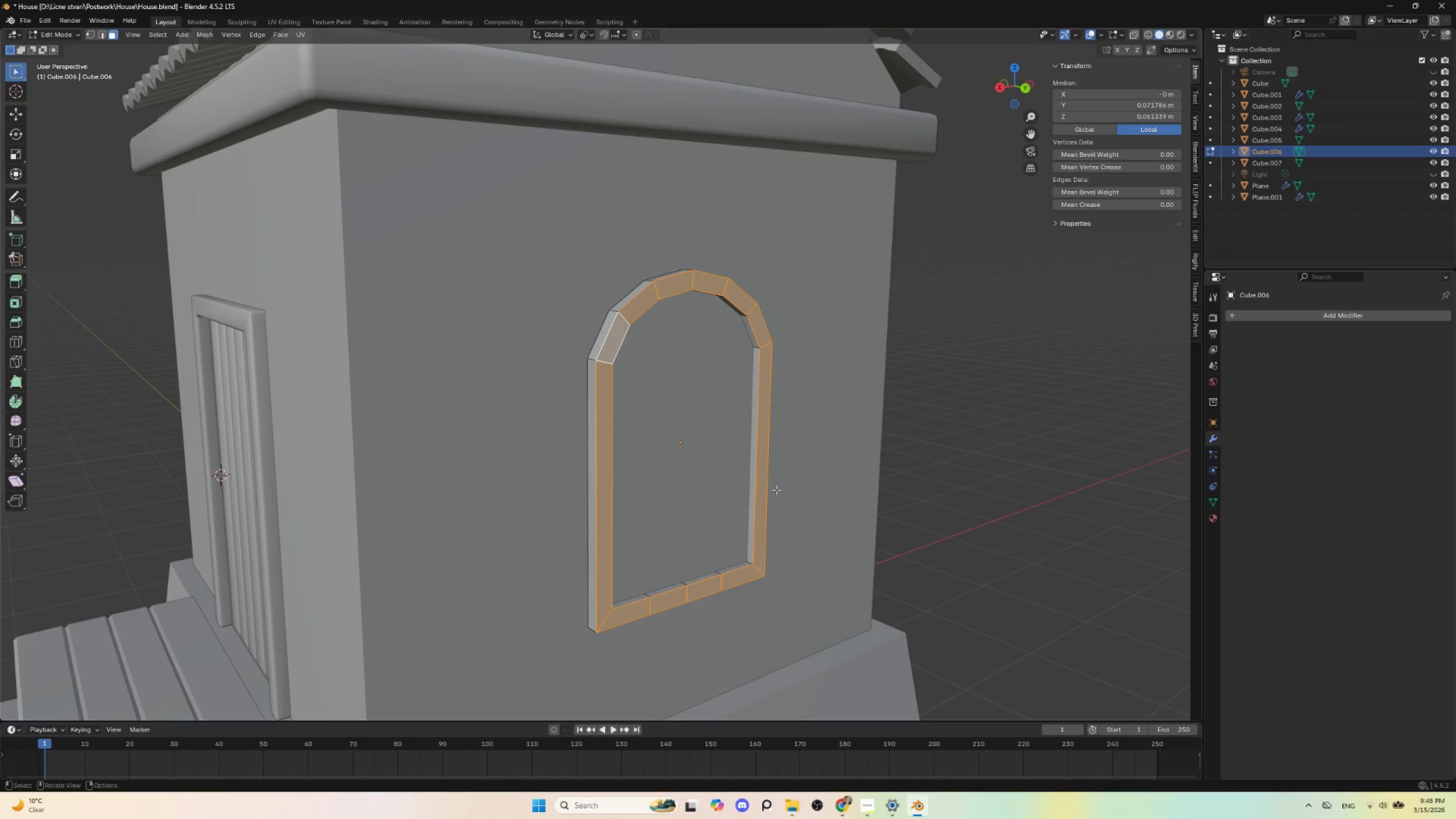 
type(gy)
 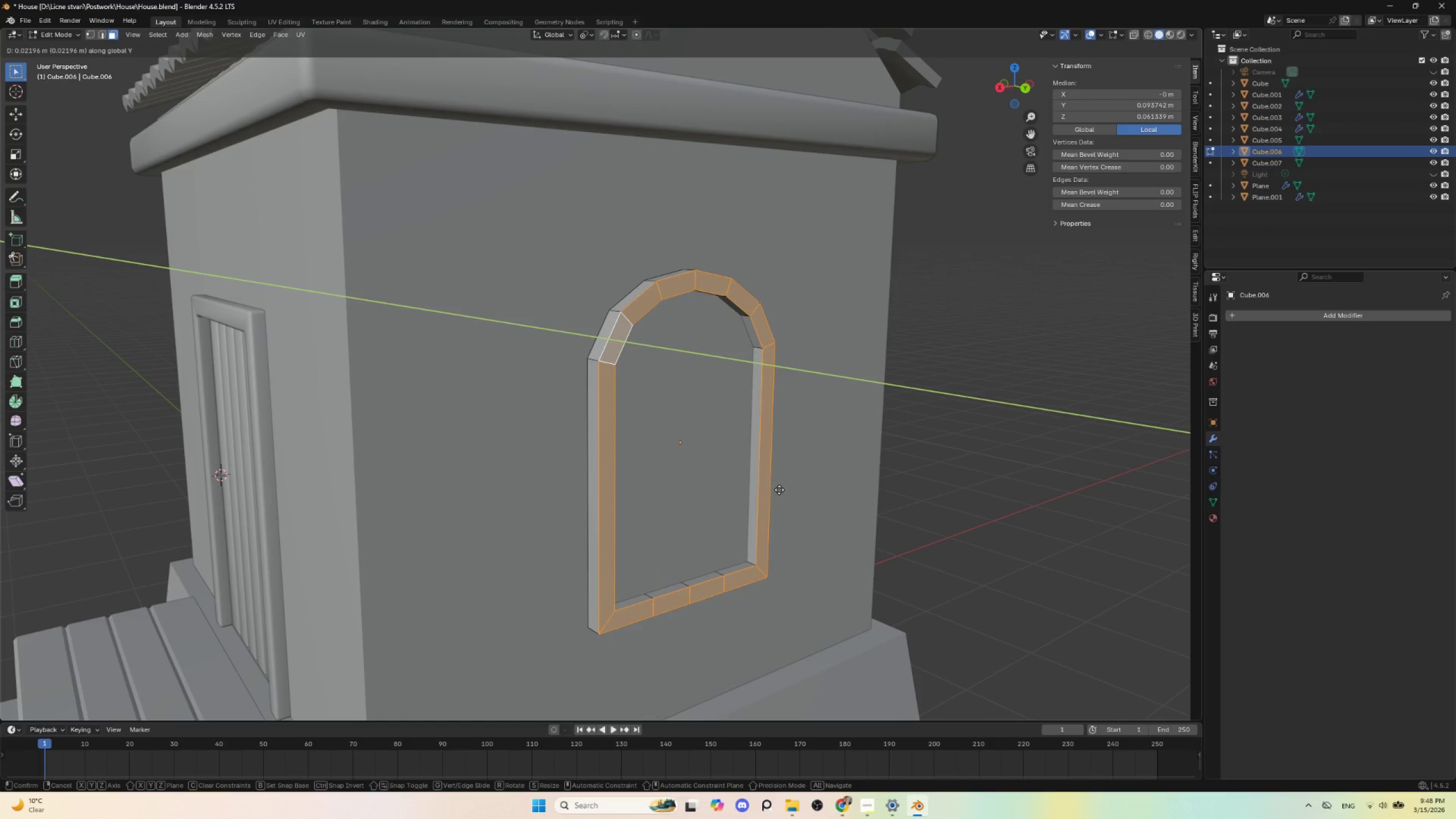 
left_click([779, 490])
 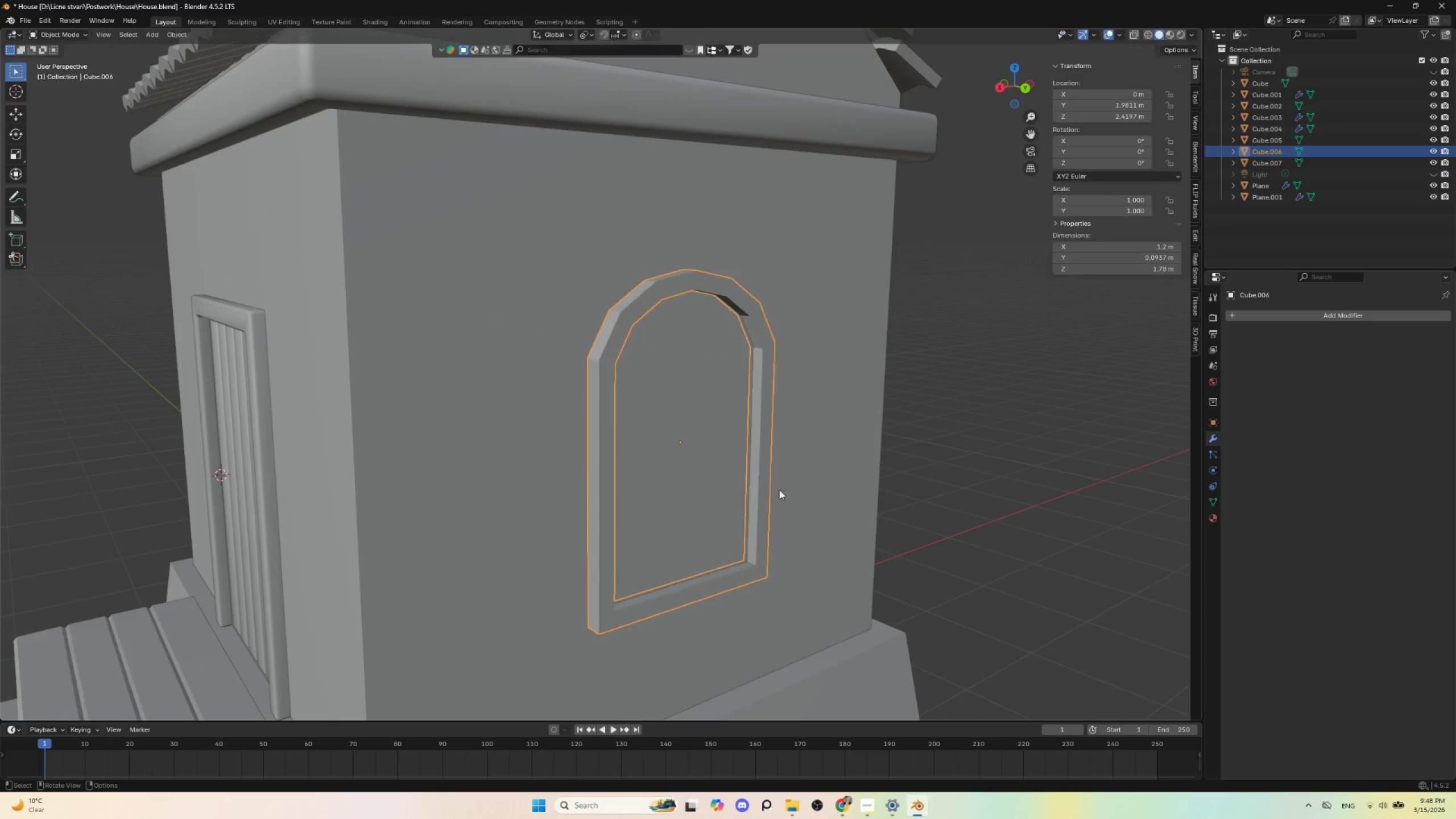 
key(Tab)
 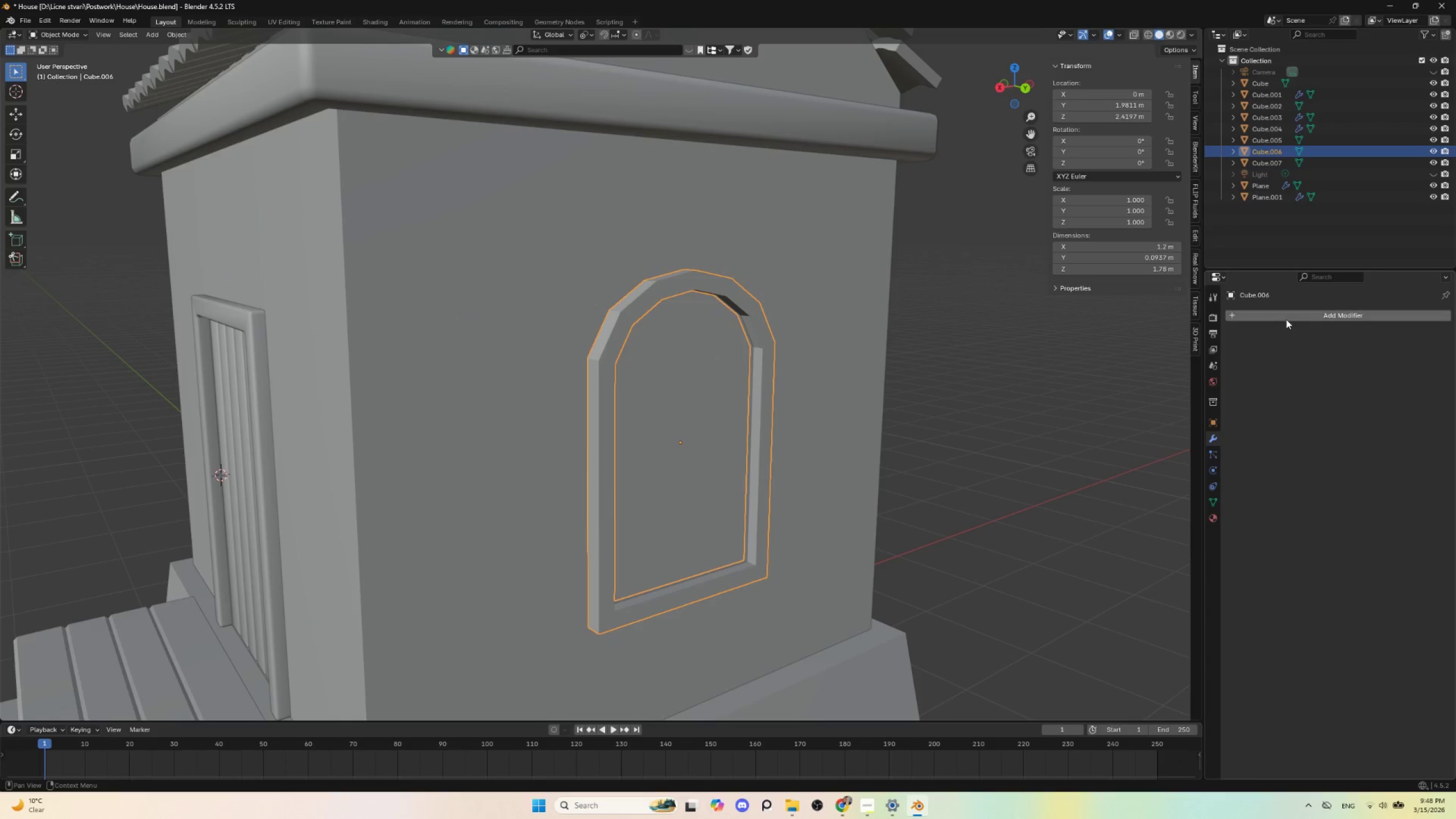 
left_click([1290, 316])
 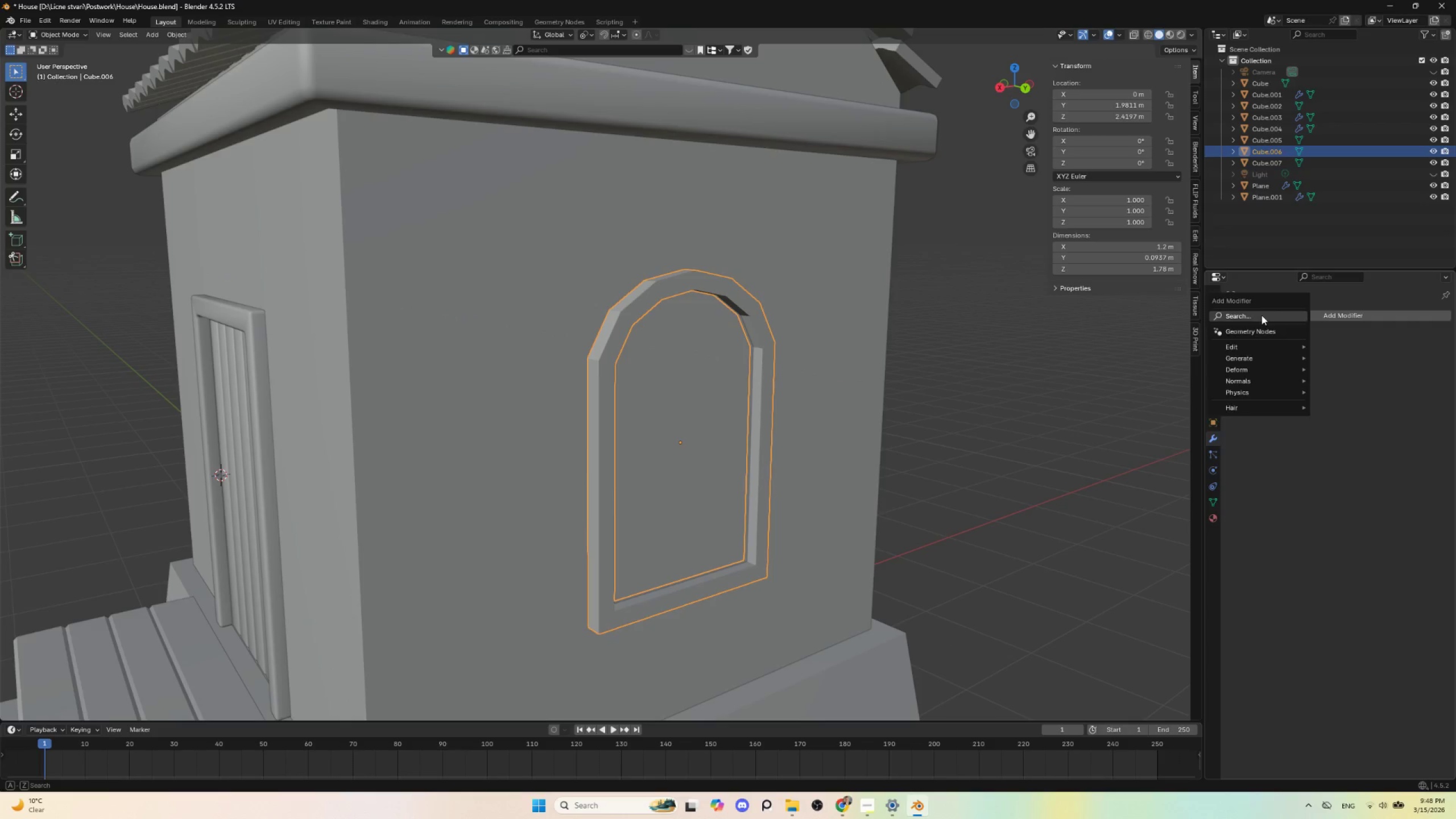 
left_click([1261, 315])
 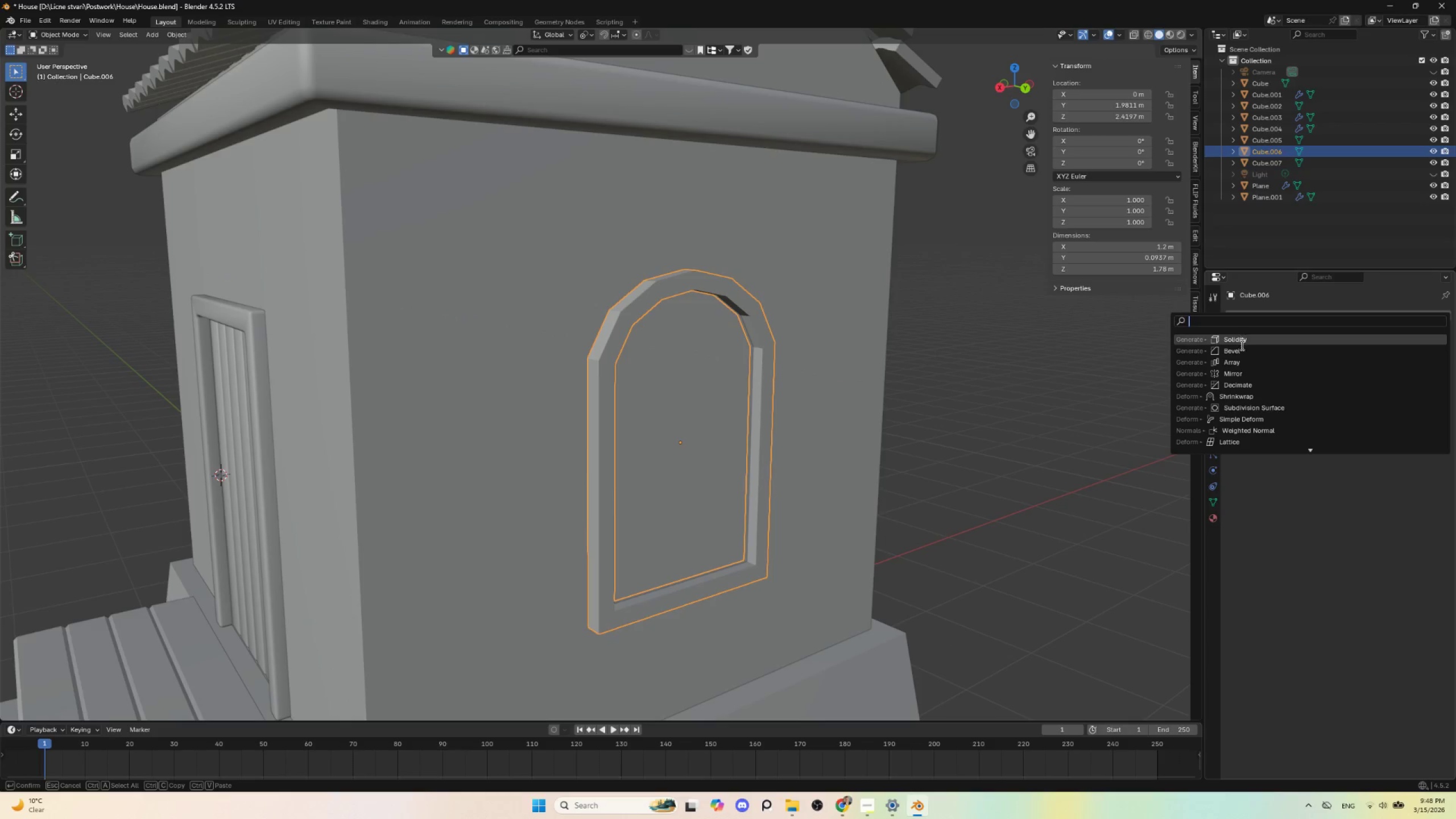 
left_click([1241, 349])
 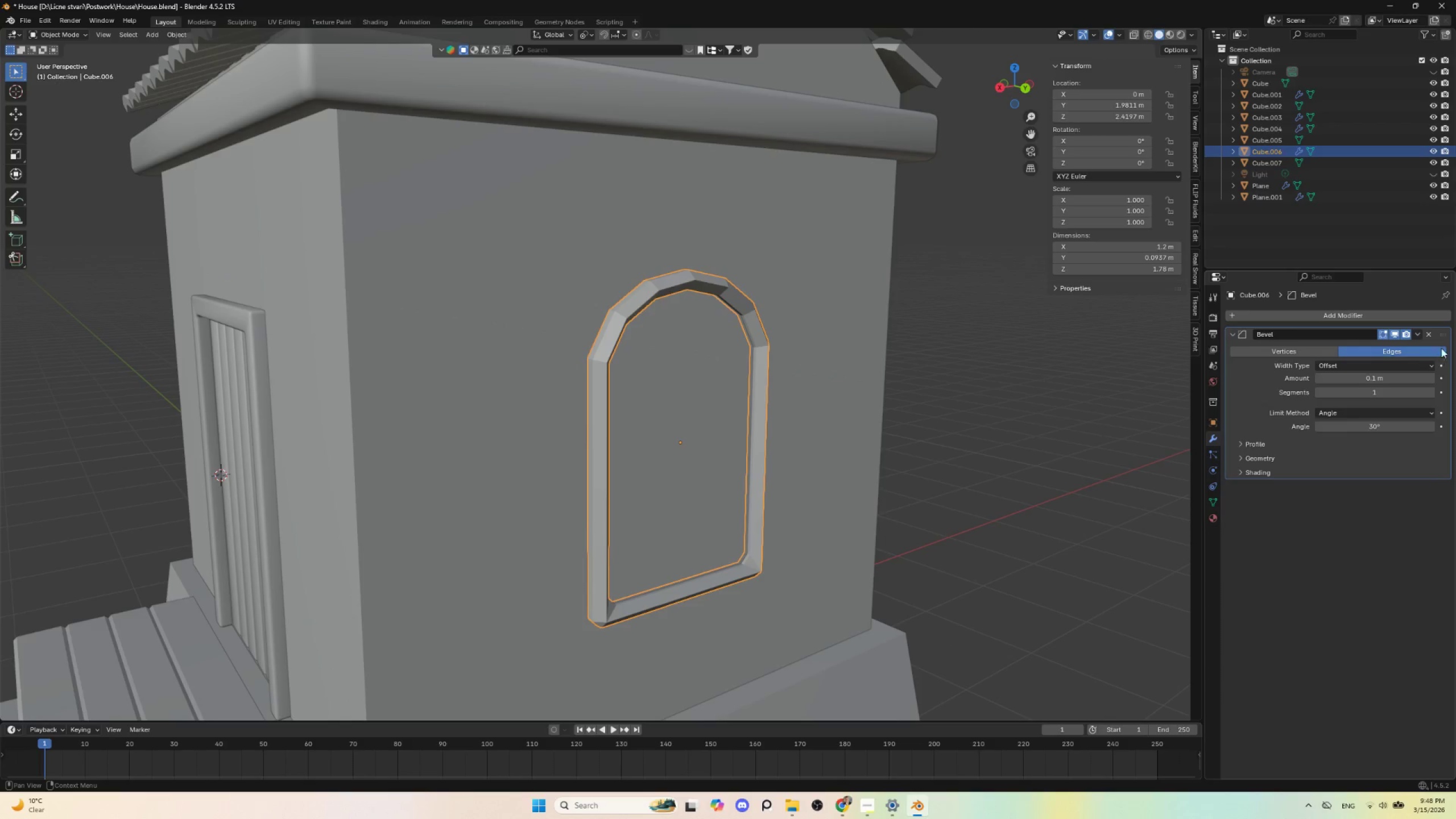 
left_click([1426, 331])
 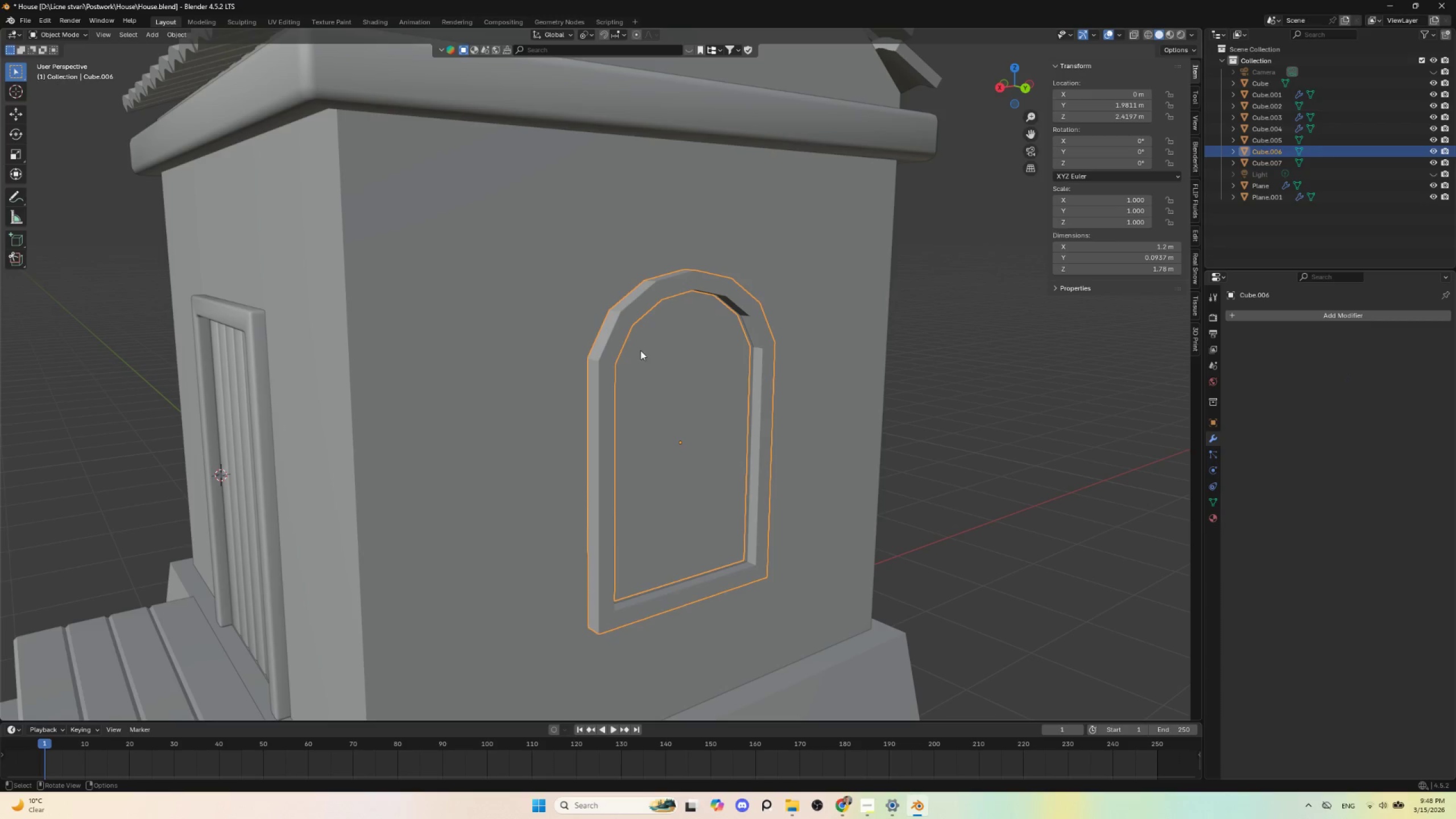 
left_click([634, 315])
 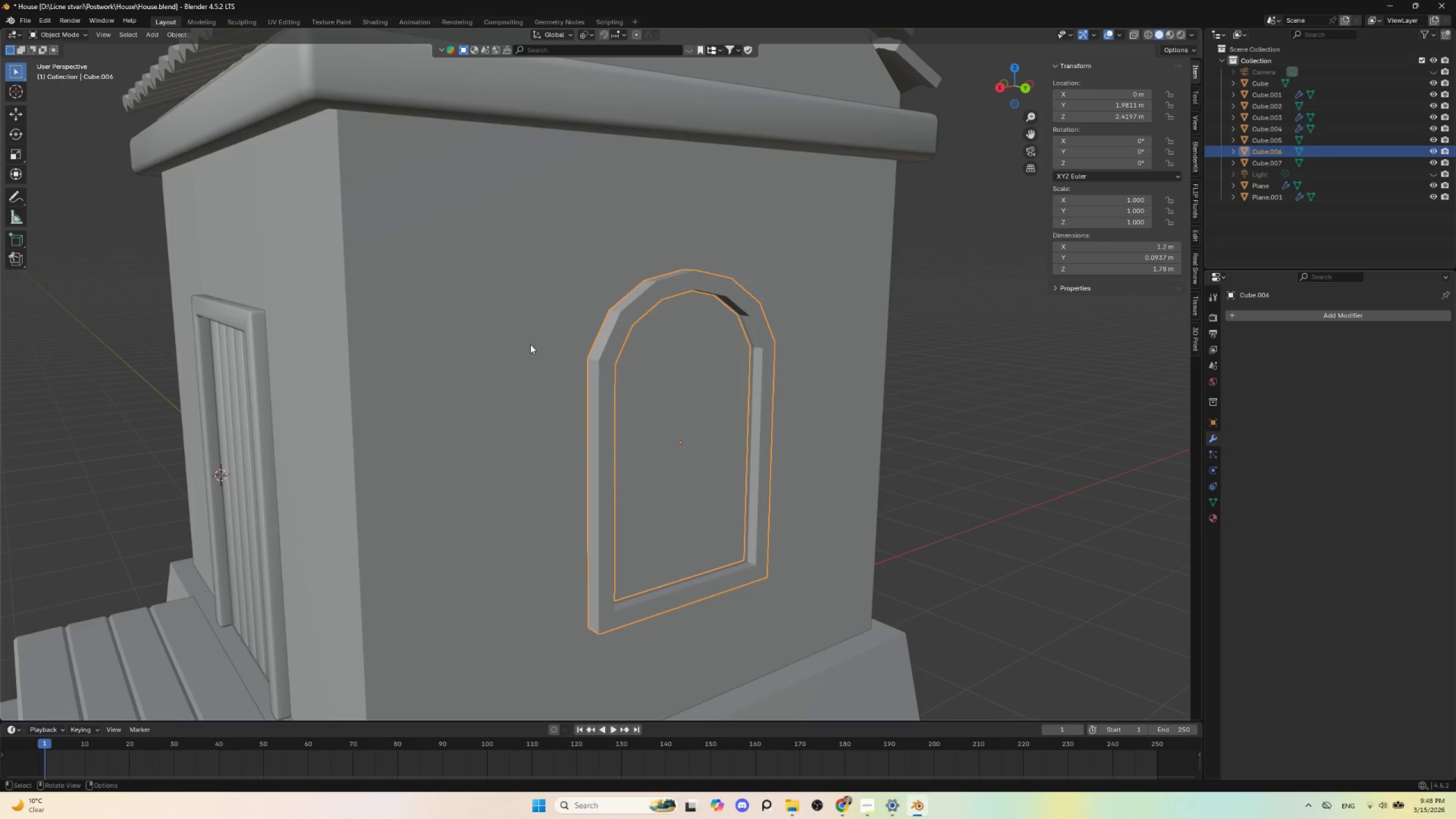 
hold_key(key=ShiftLeft, duration=1.03)
left_click([254, 311])
 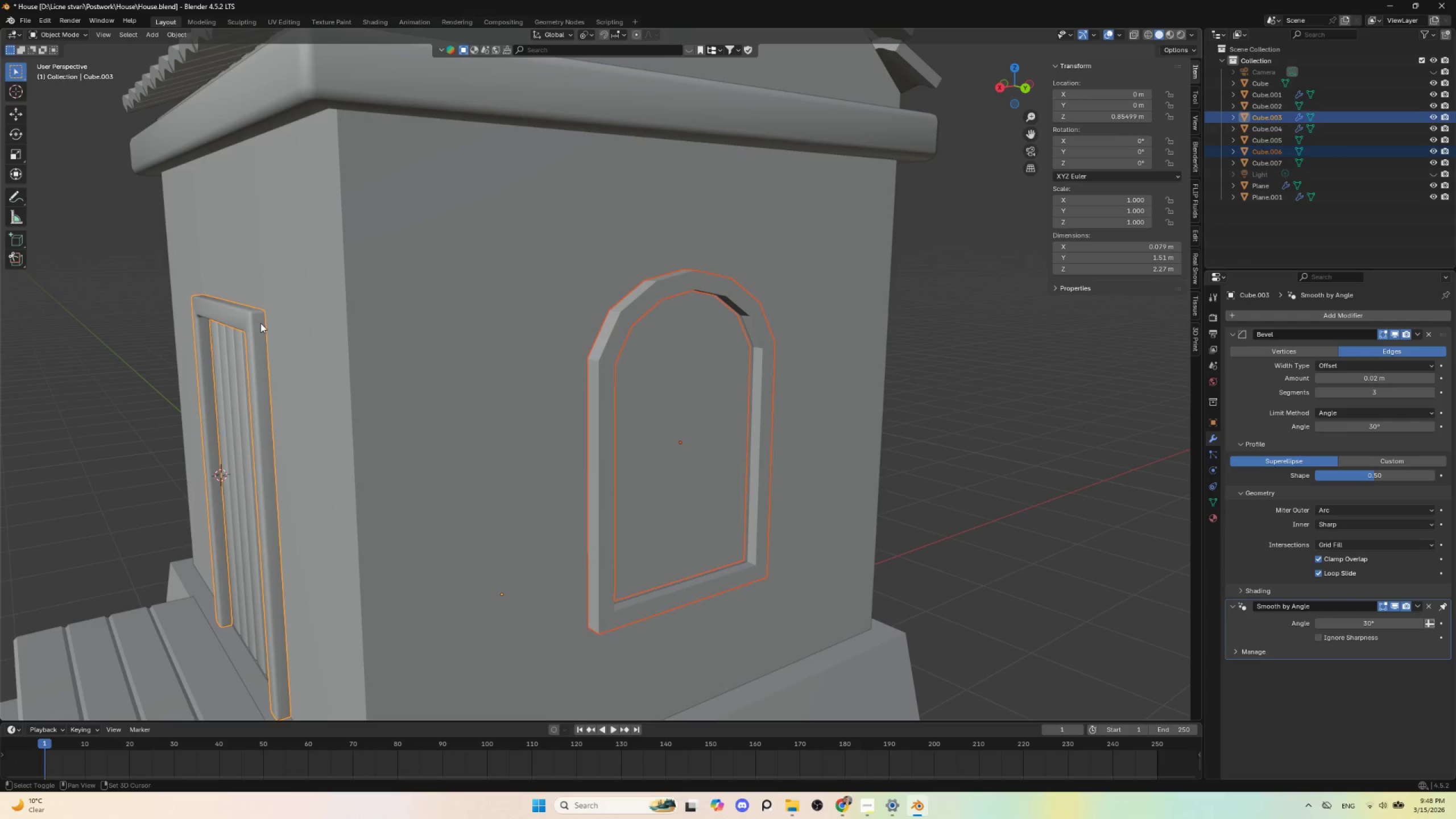 
key(Q)
 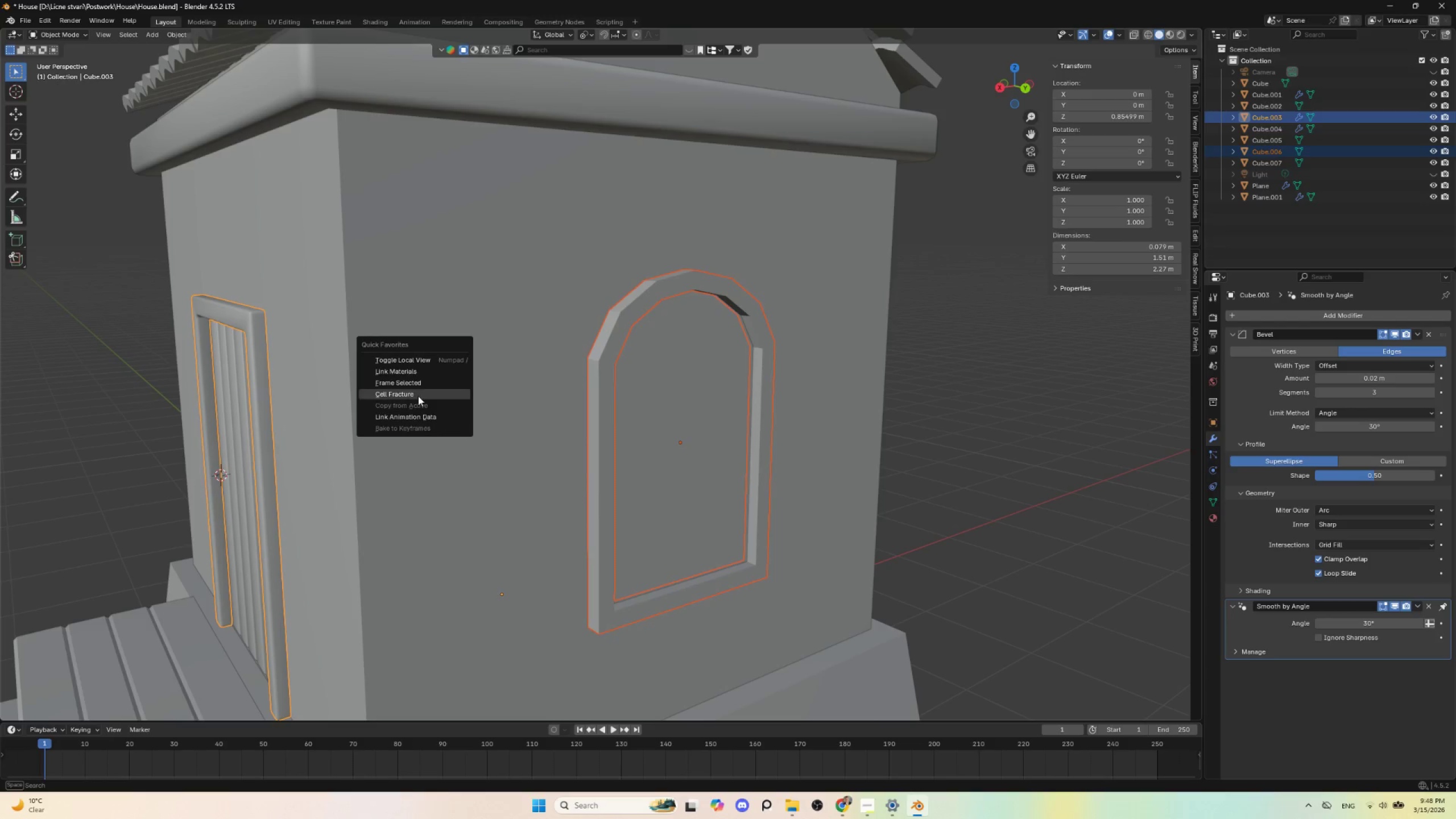 
wait(5.27)
 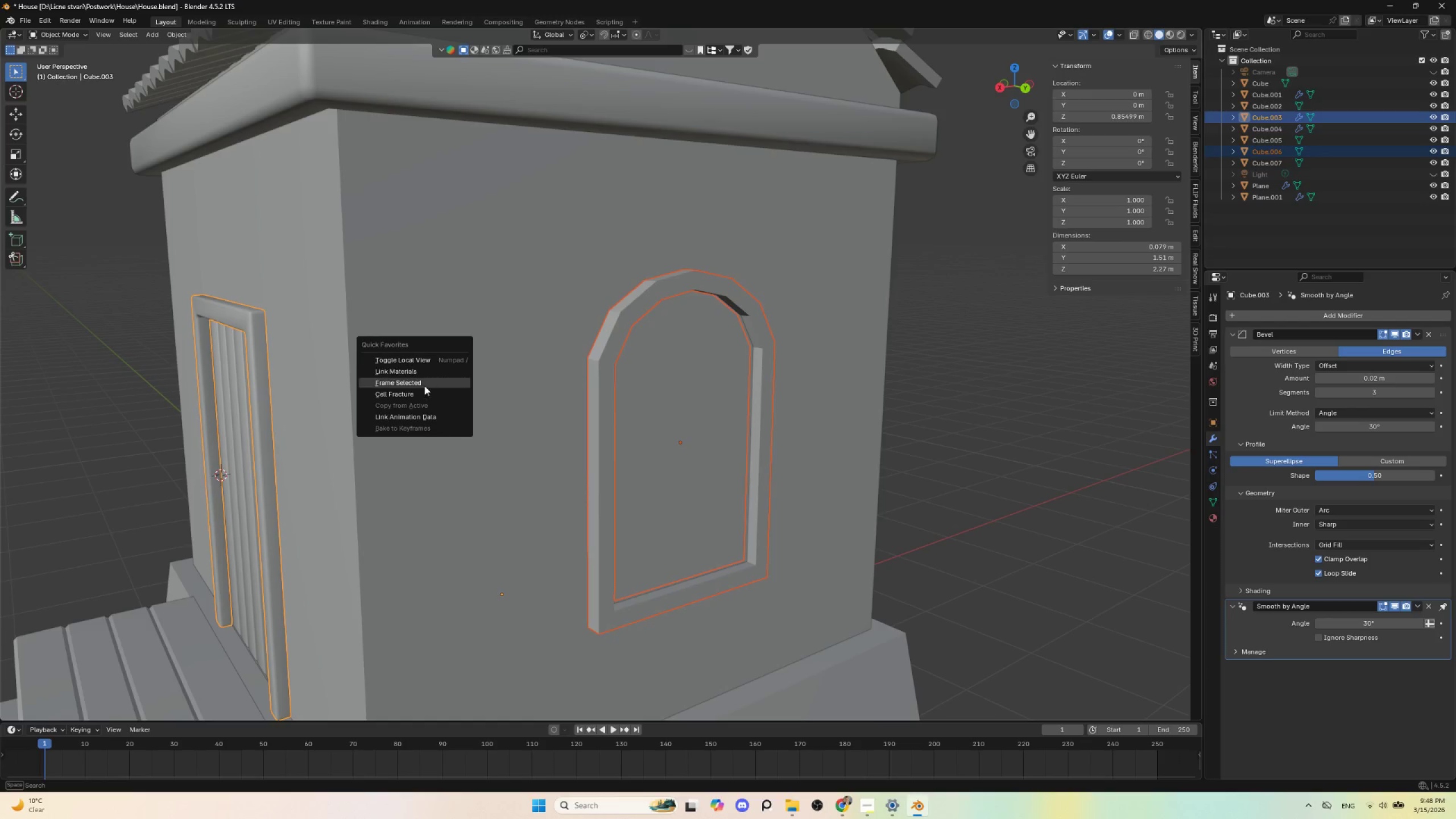 
key(Control+L)
 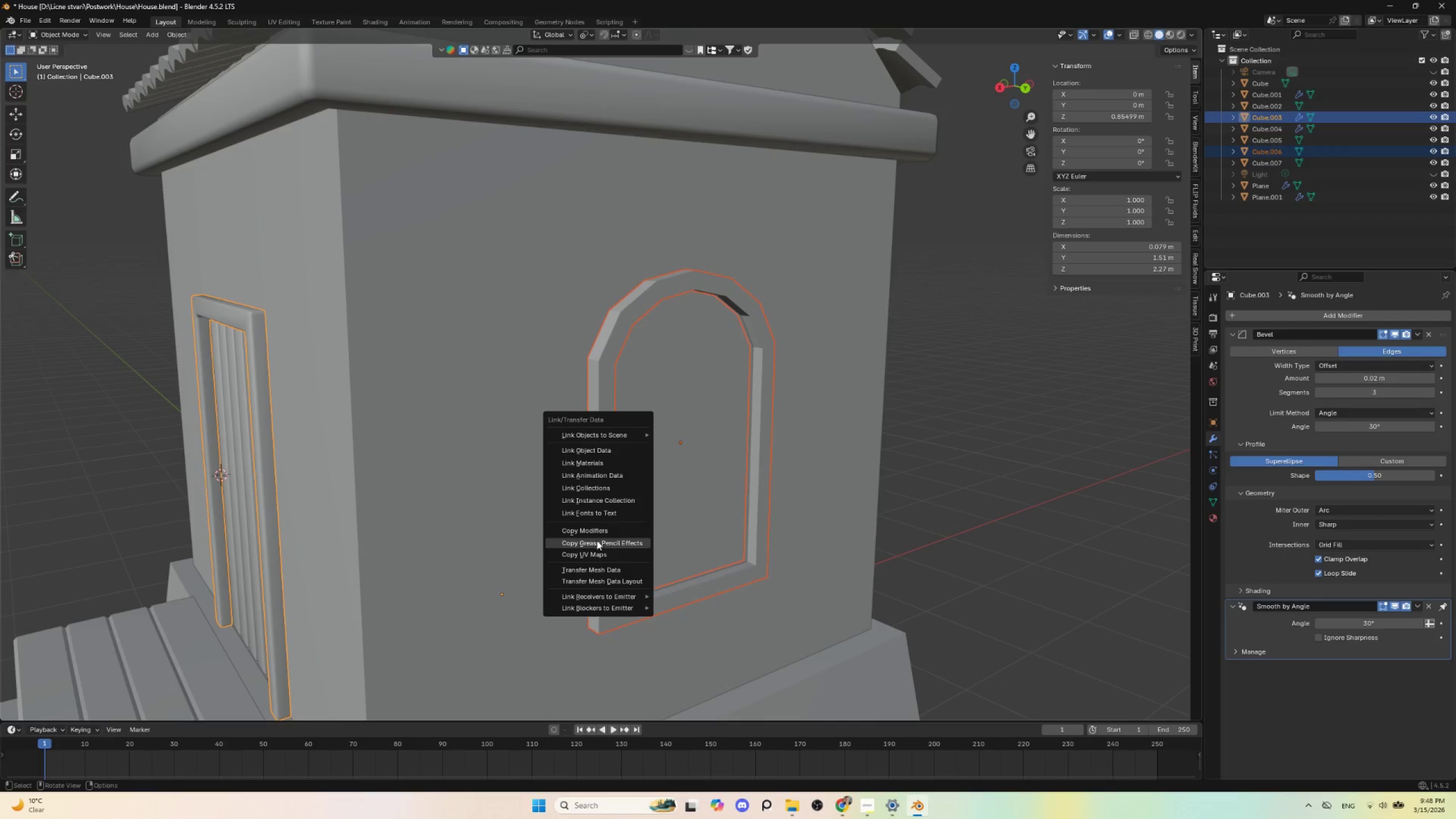 
left_click([597, 532])
 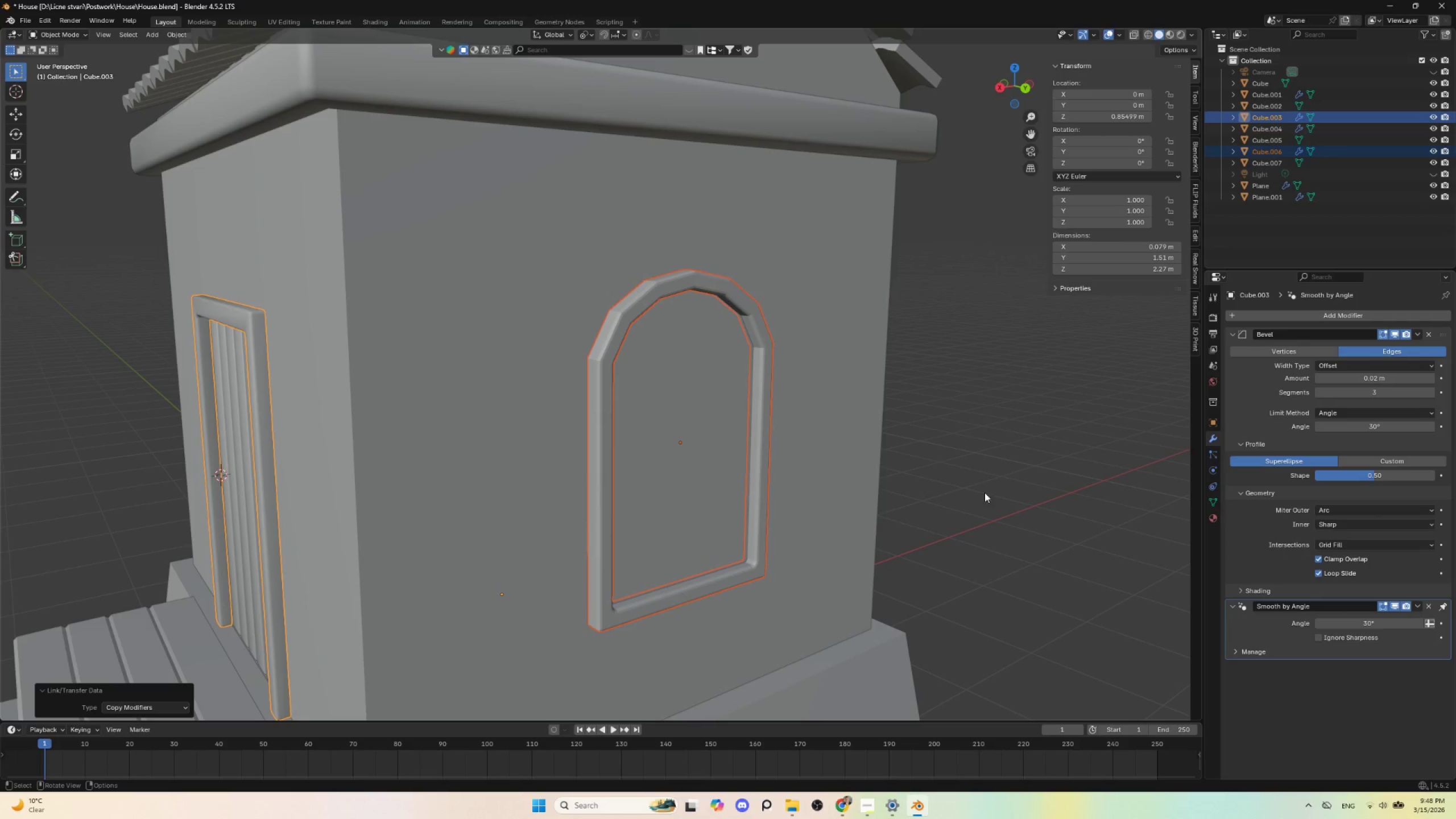 
left_click([1005, 481])
 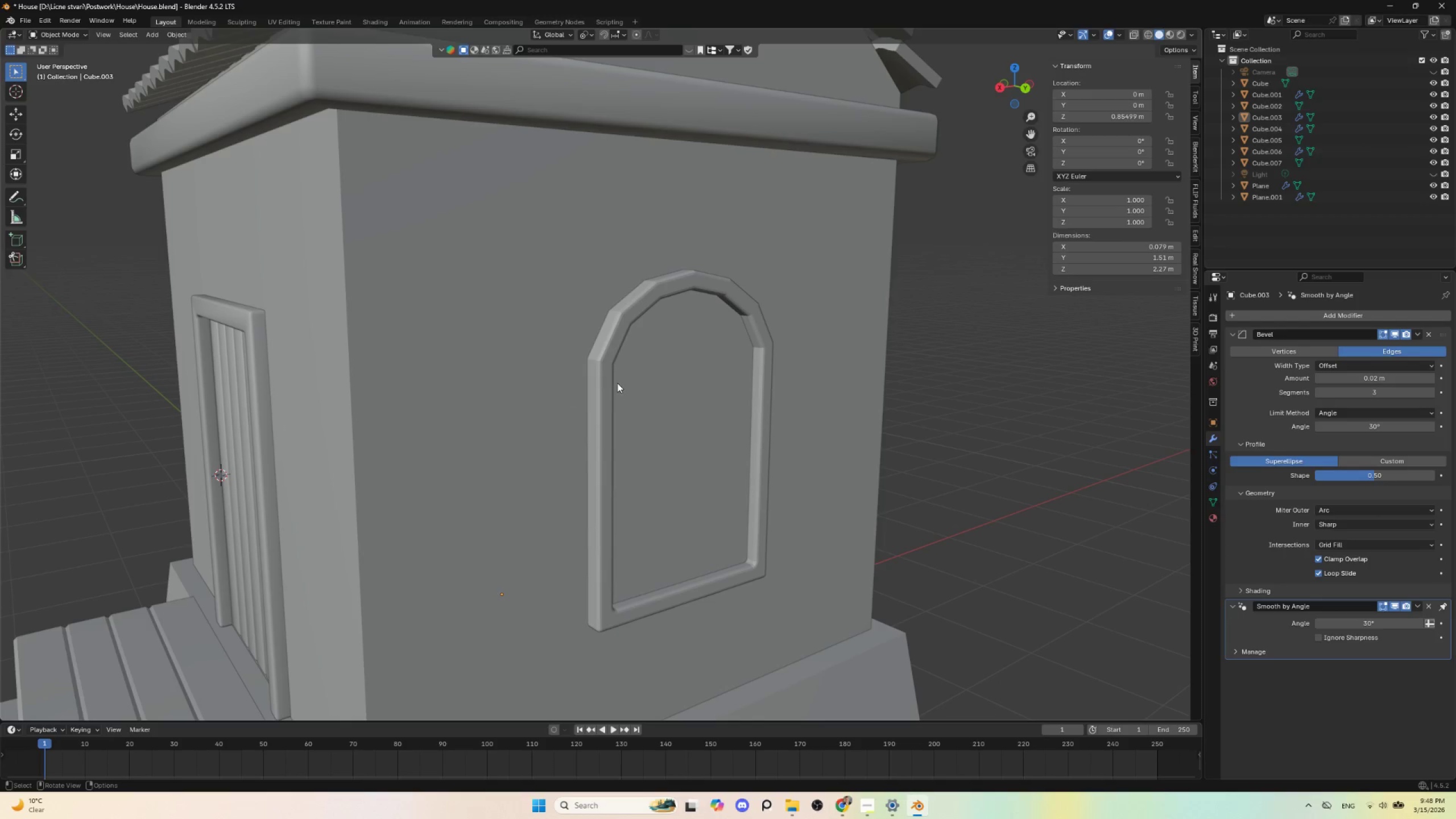 
left_click([606, 369])
 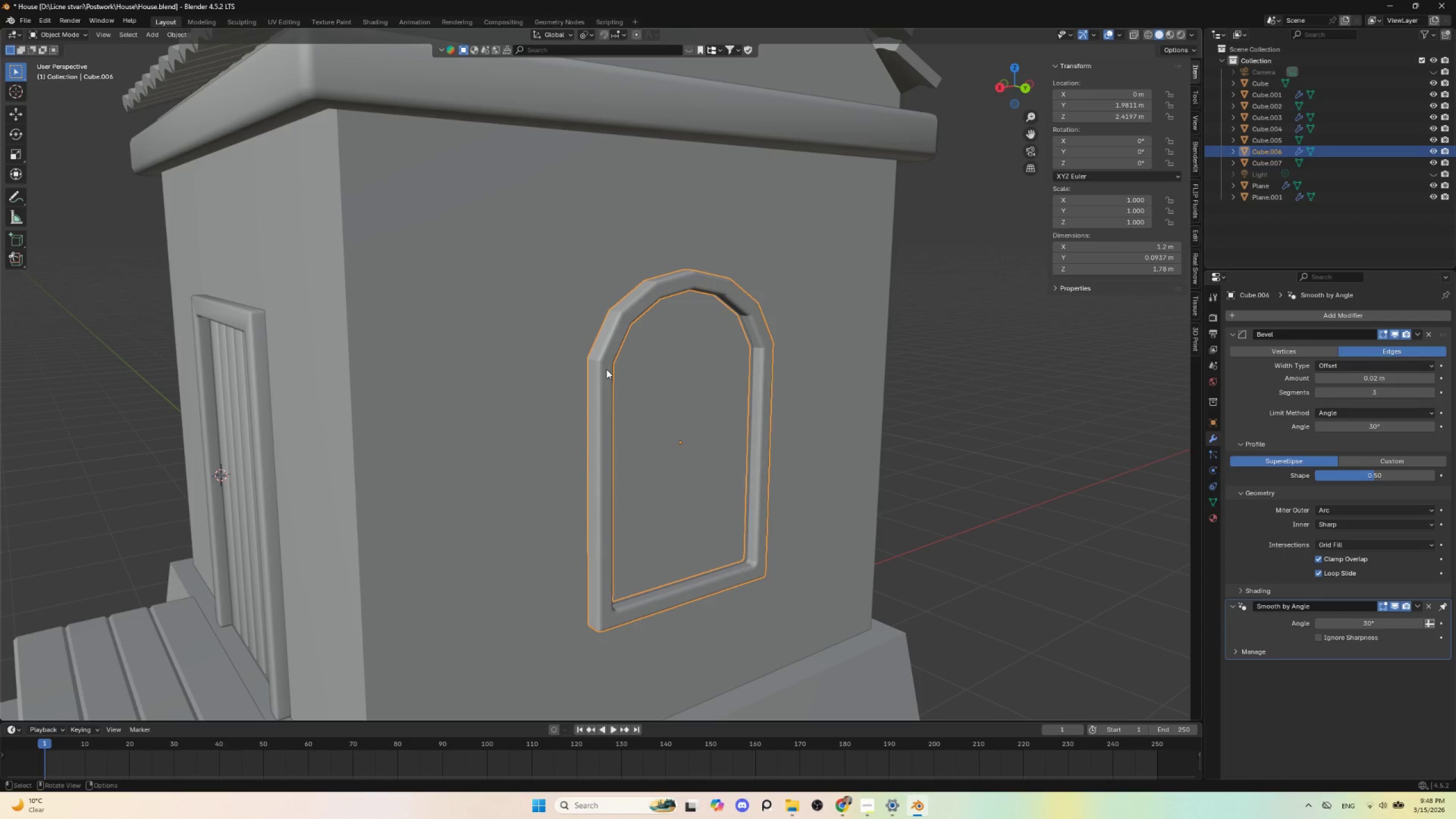 
key(Control+2)
 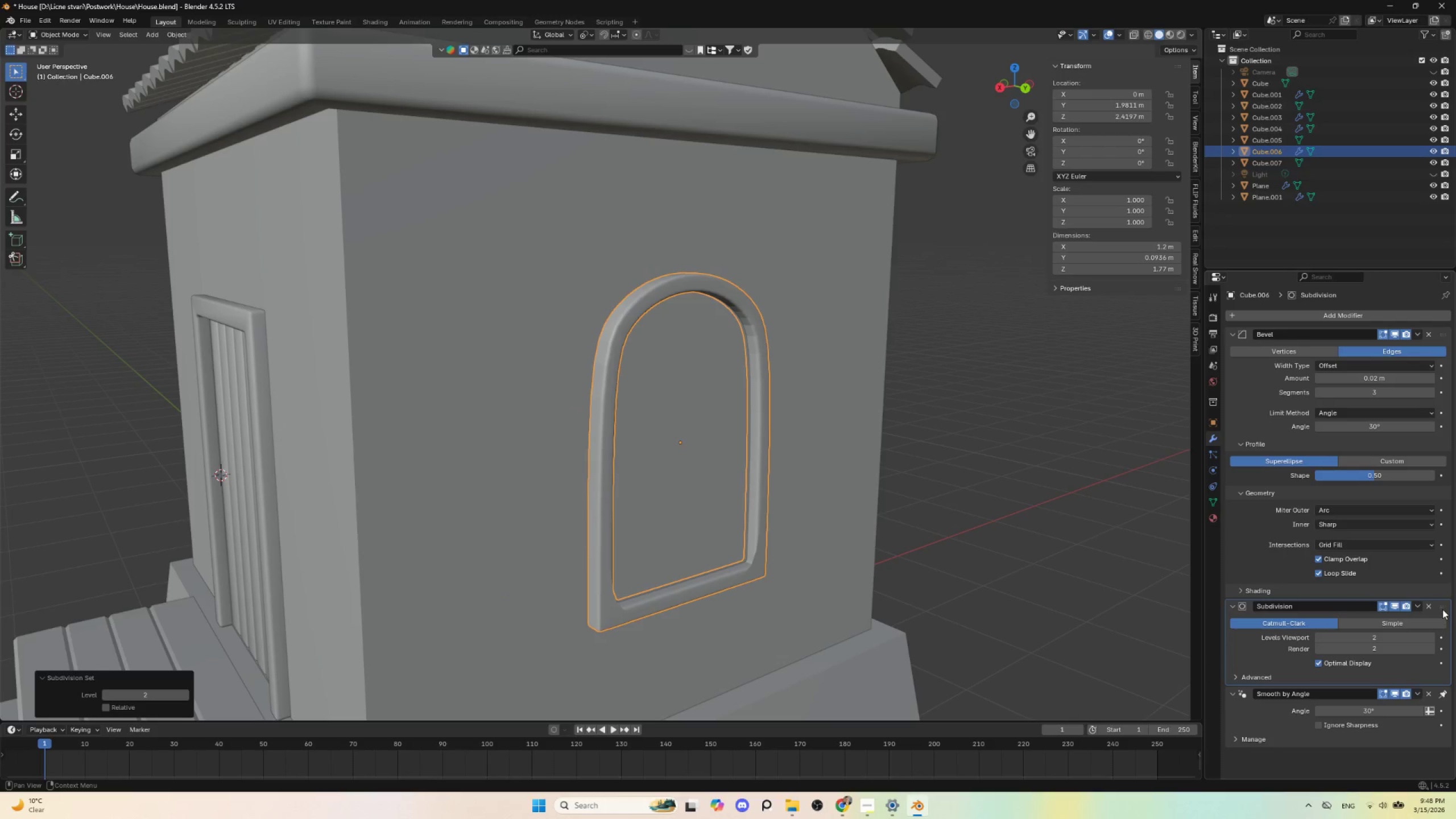 
left_click_drag(start_coordinate=[1446, 605], to_coordinate=[1449, 567])
 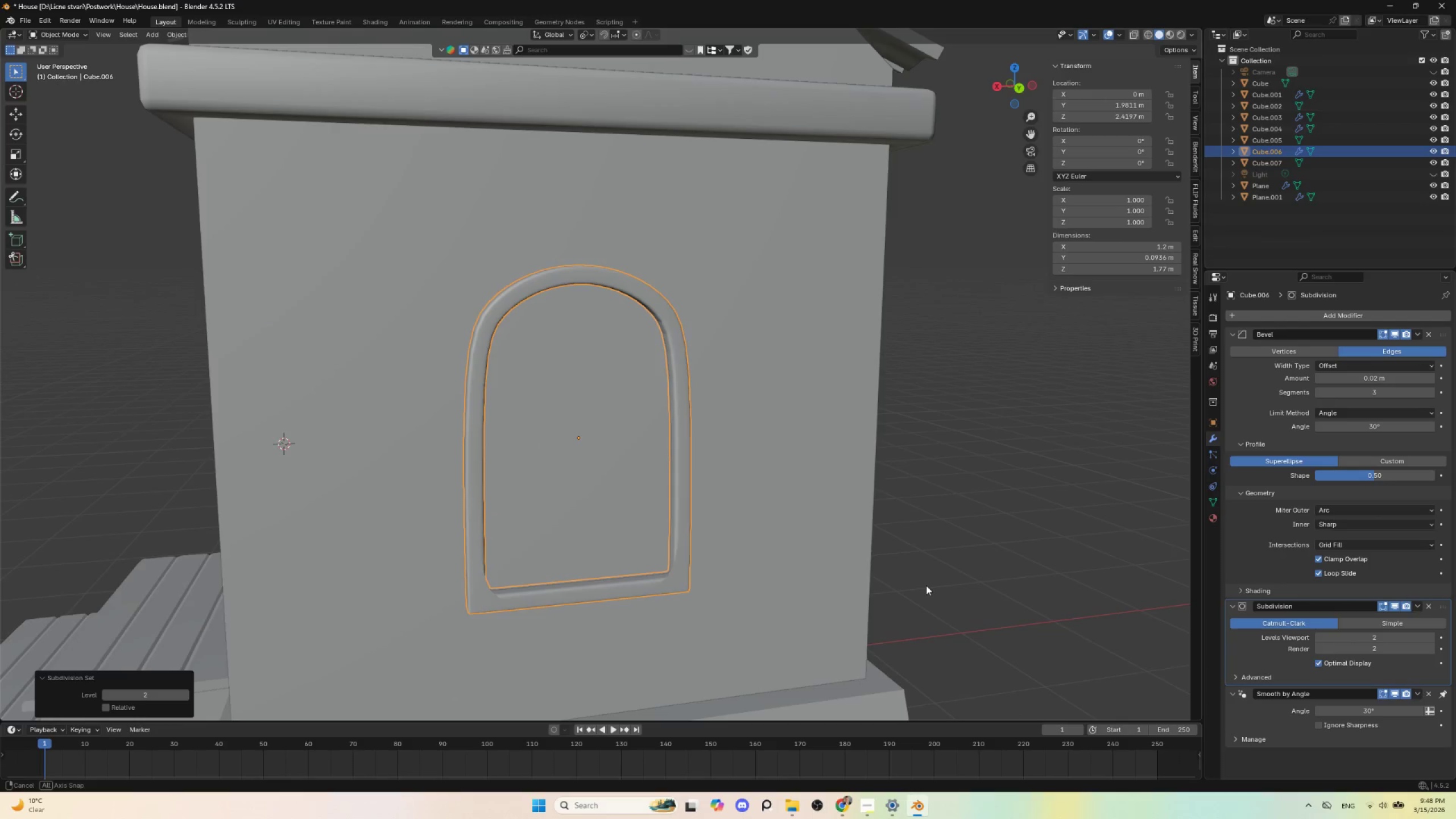 
key(Control+Z)
 